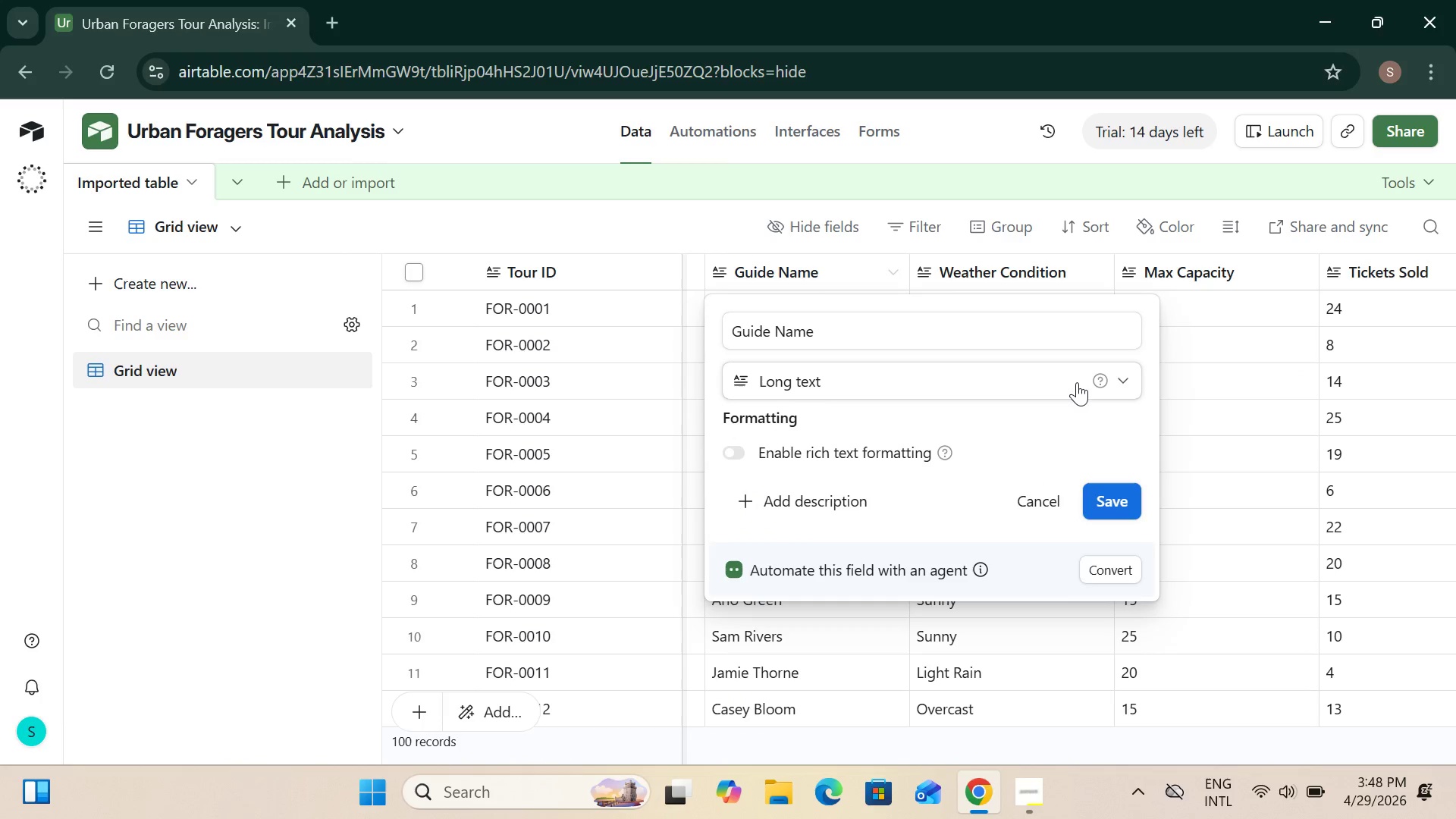 
left_click([1077, 378])
 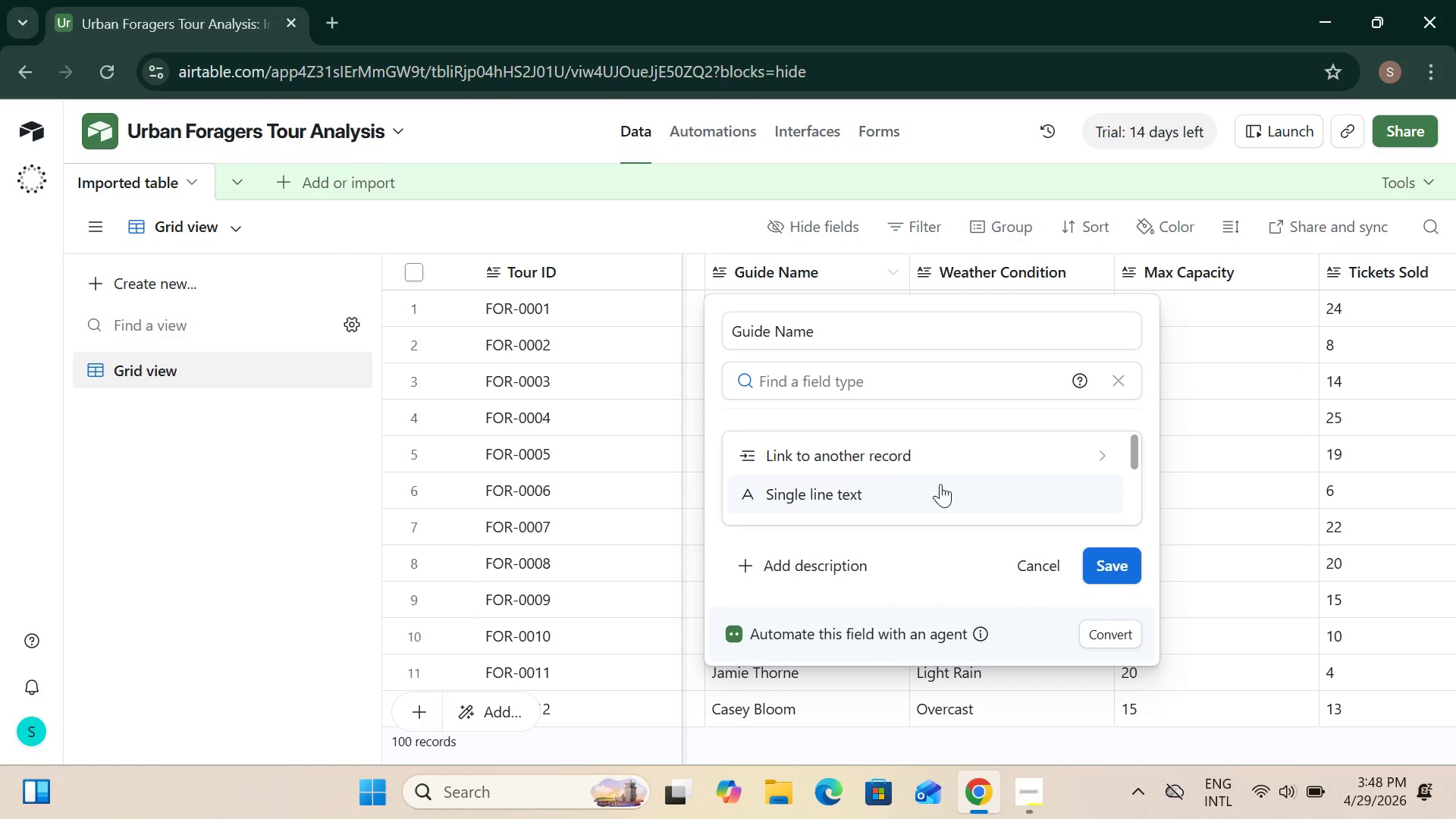 
left_click([905, 484])
 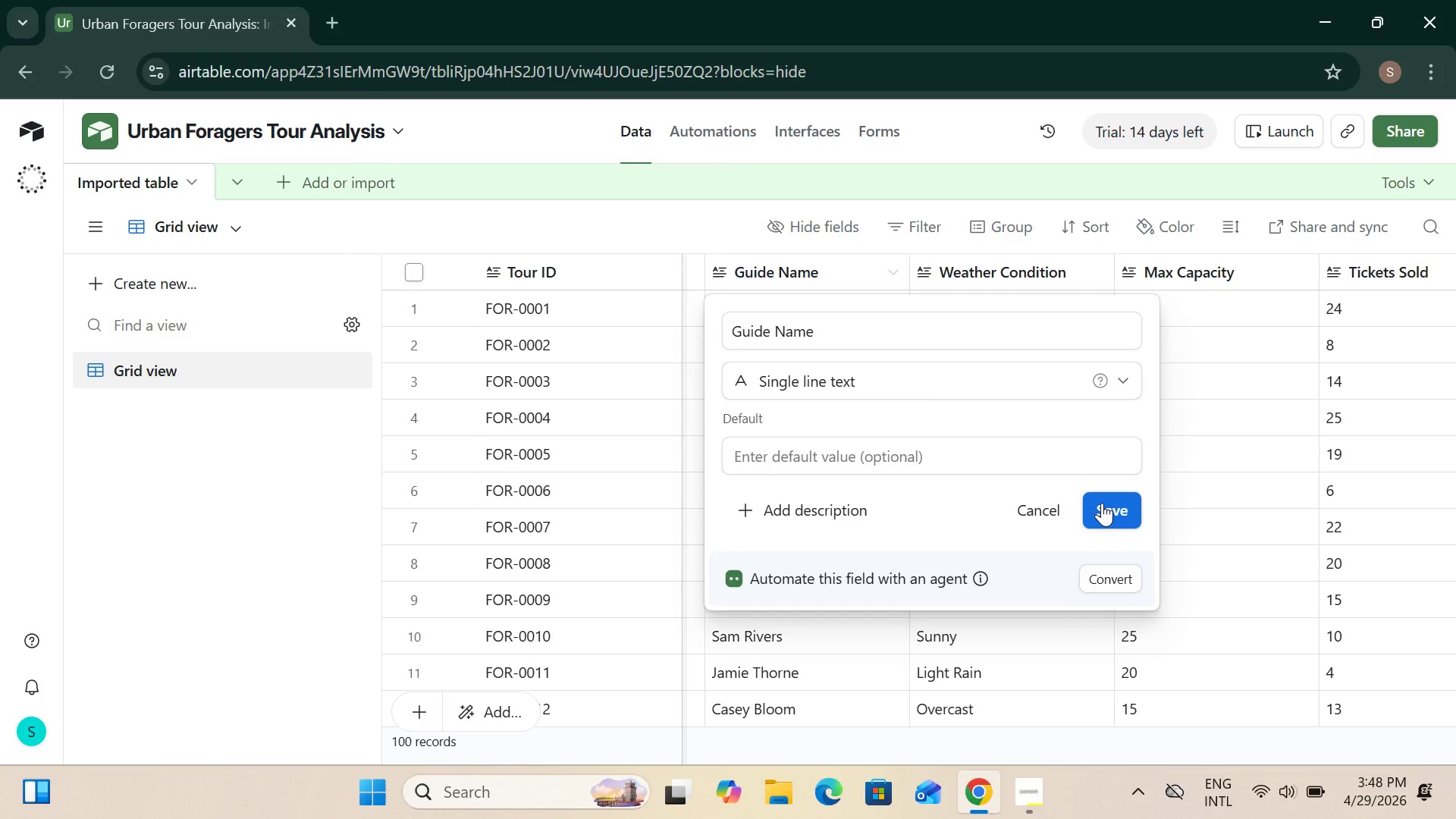 
wait(6.09)
 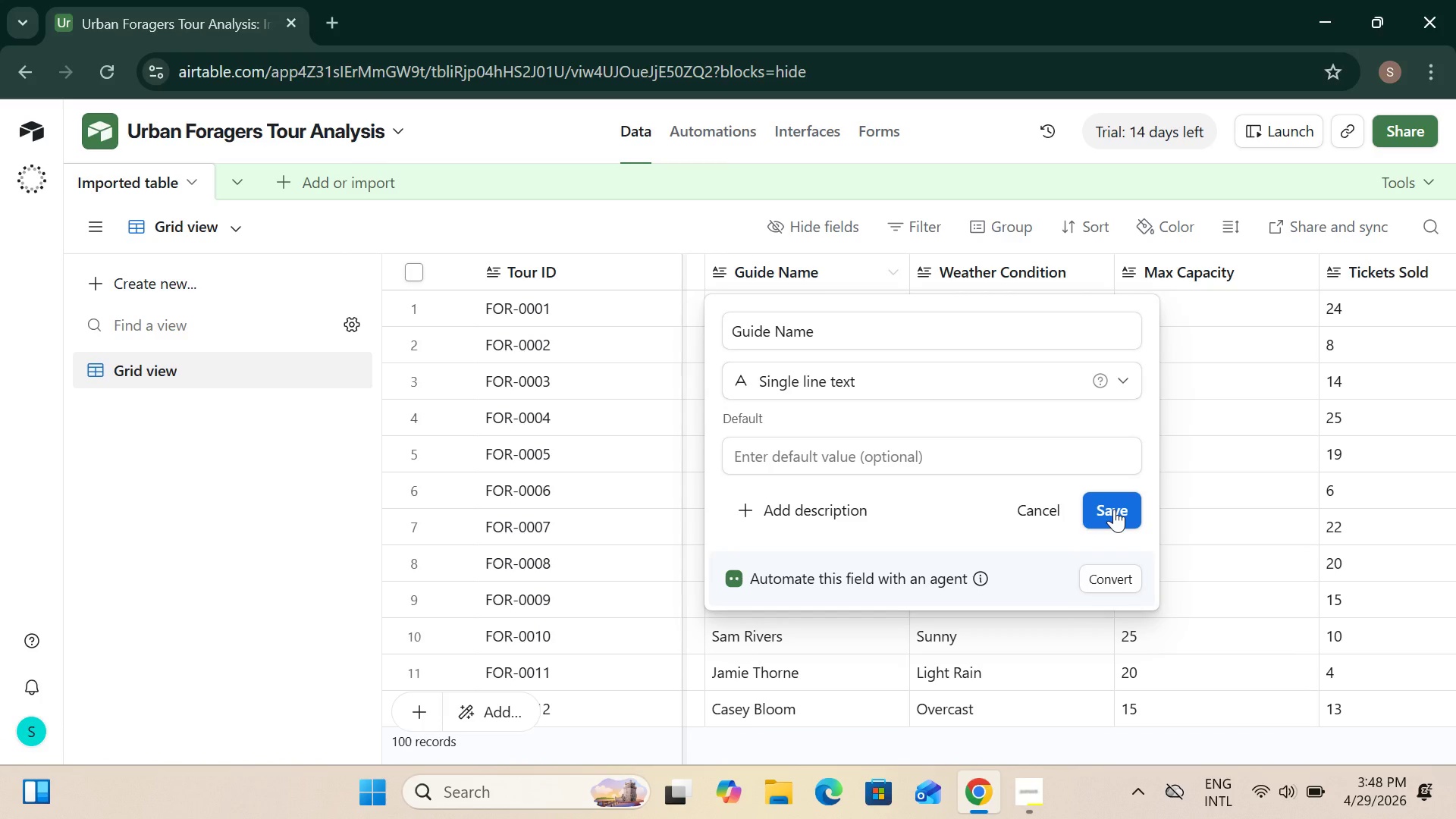 
left_click([1102, 503])
 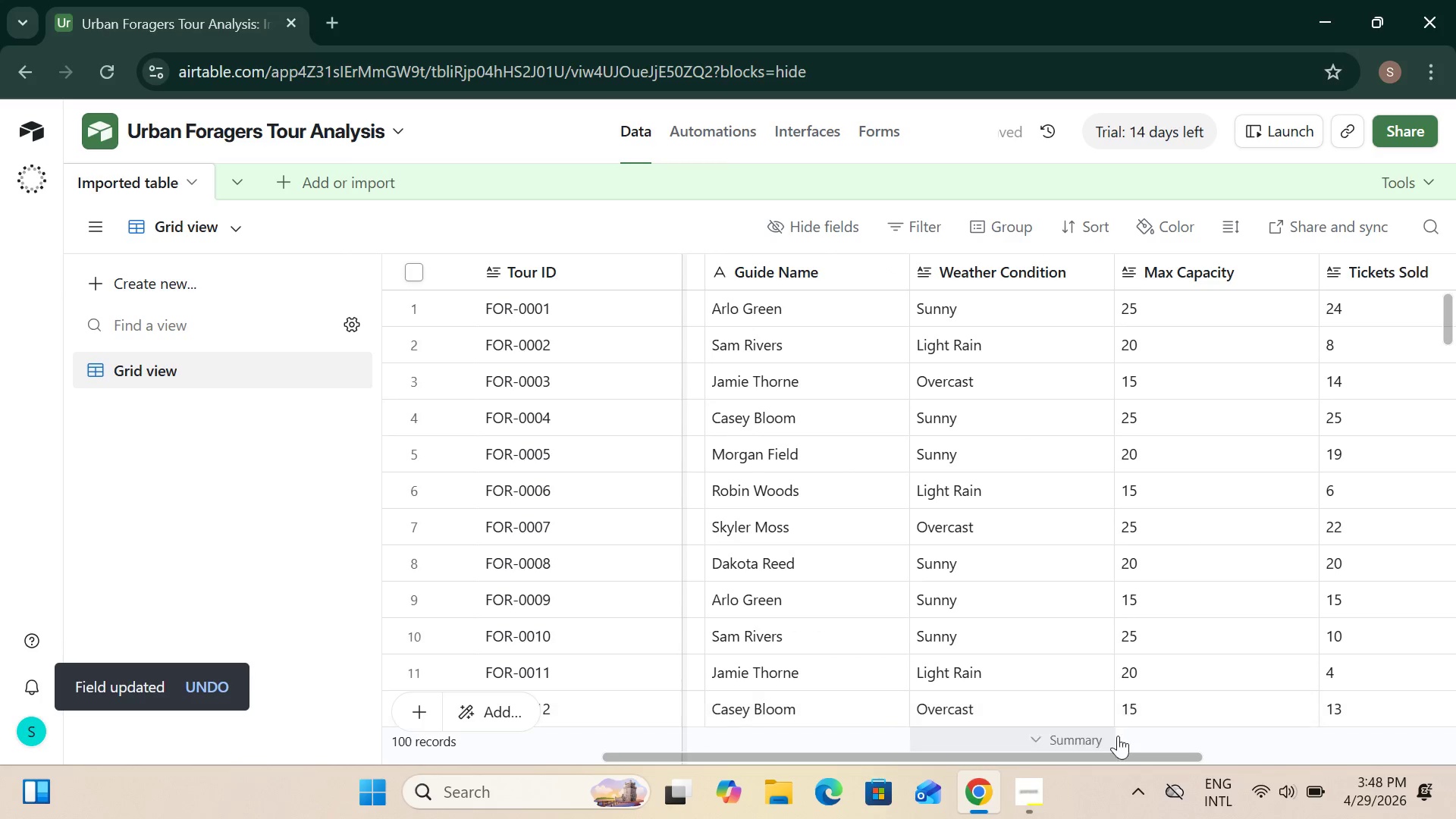 
left_click_drag(start_coordinate=[1122, 755], to_coordinate=[1292, 746])
 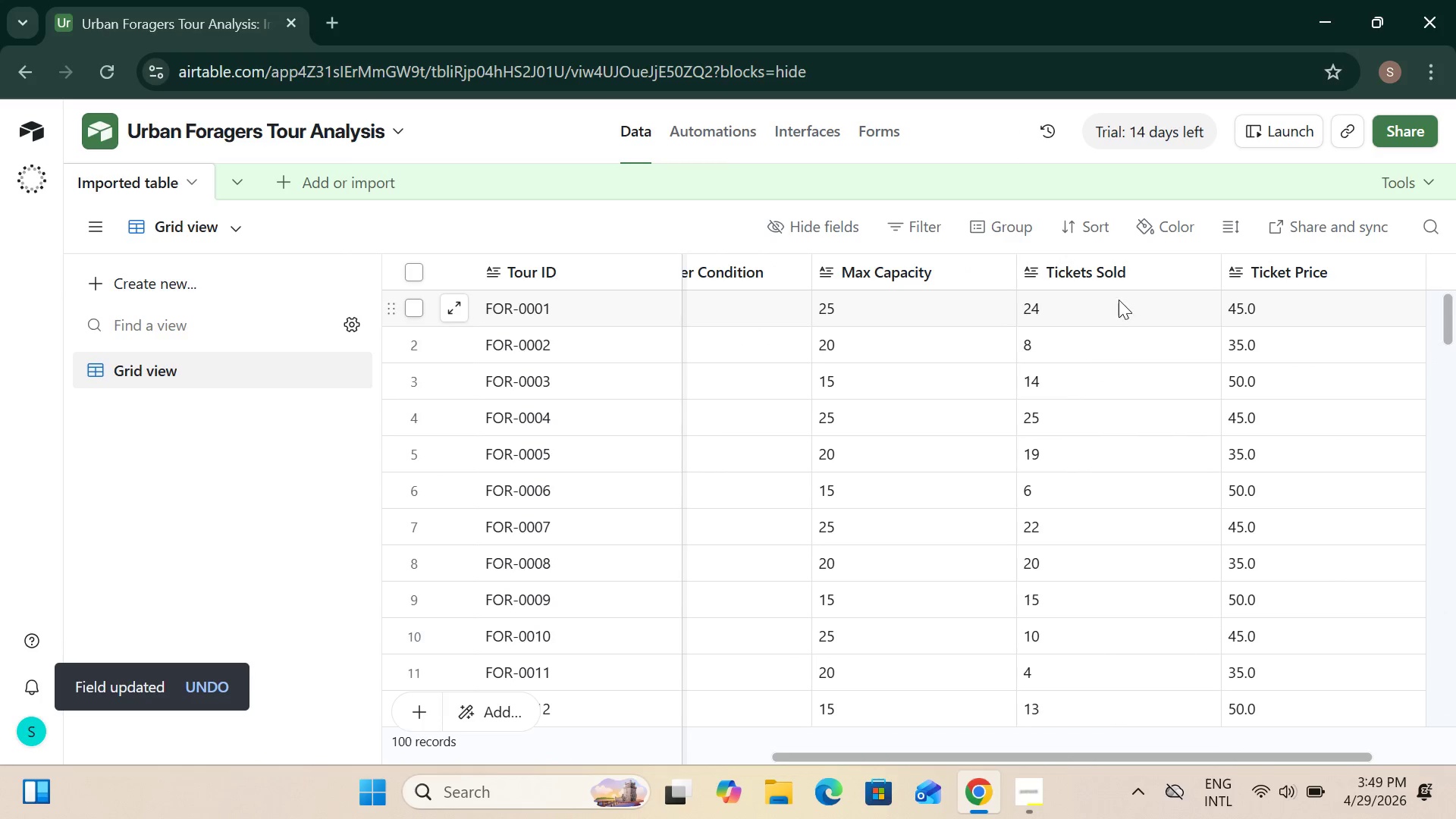 
wait(5.56)
 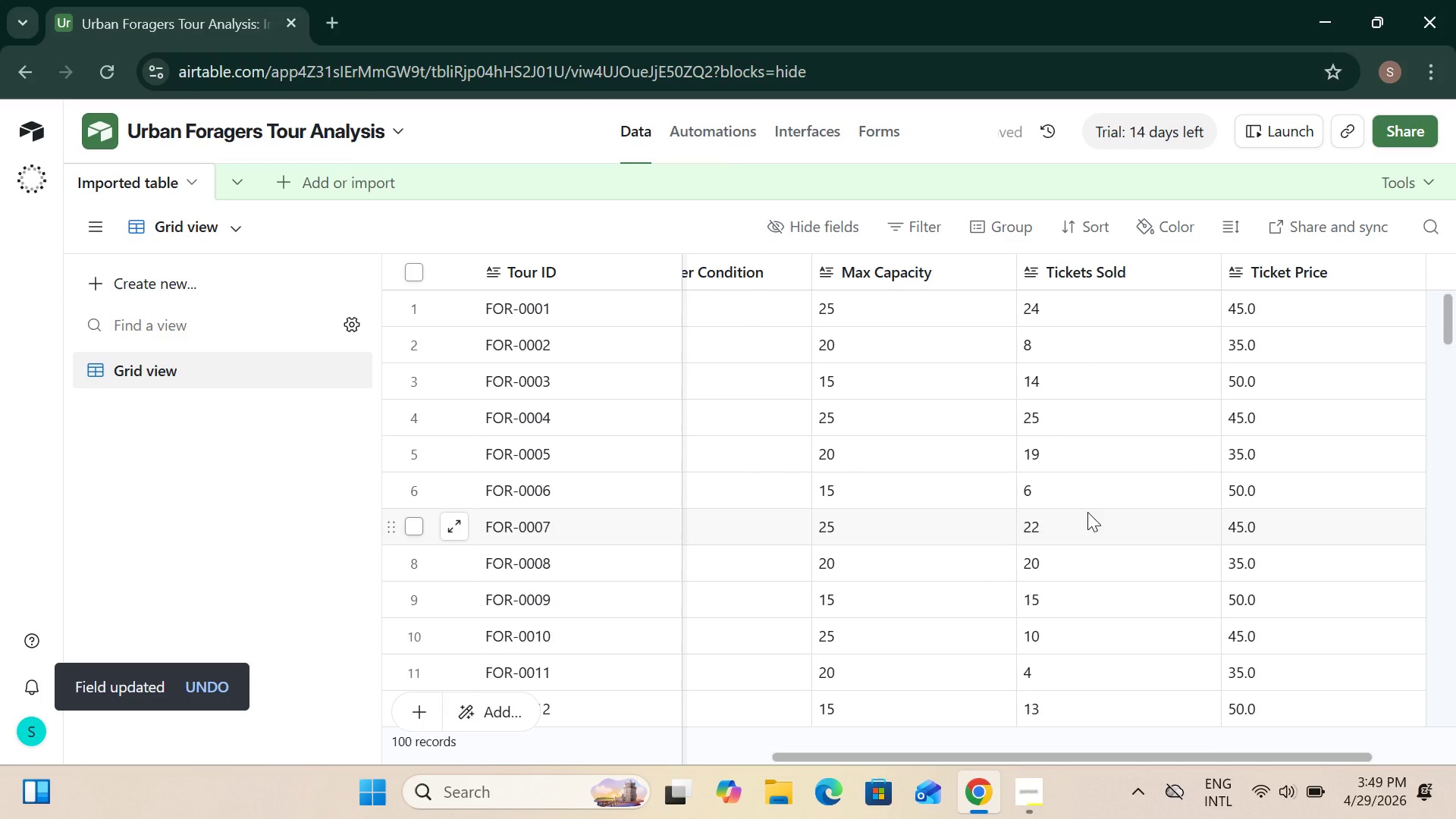 
left_click([1201, 271])
 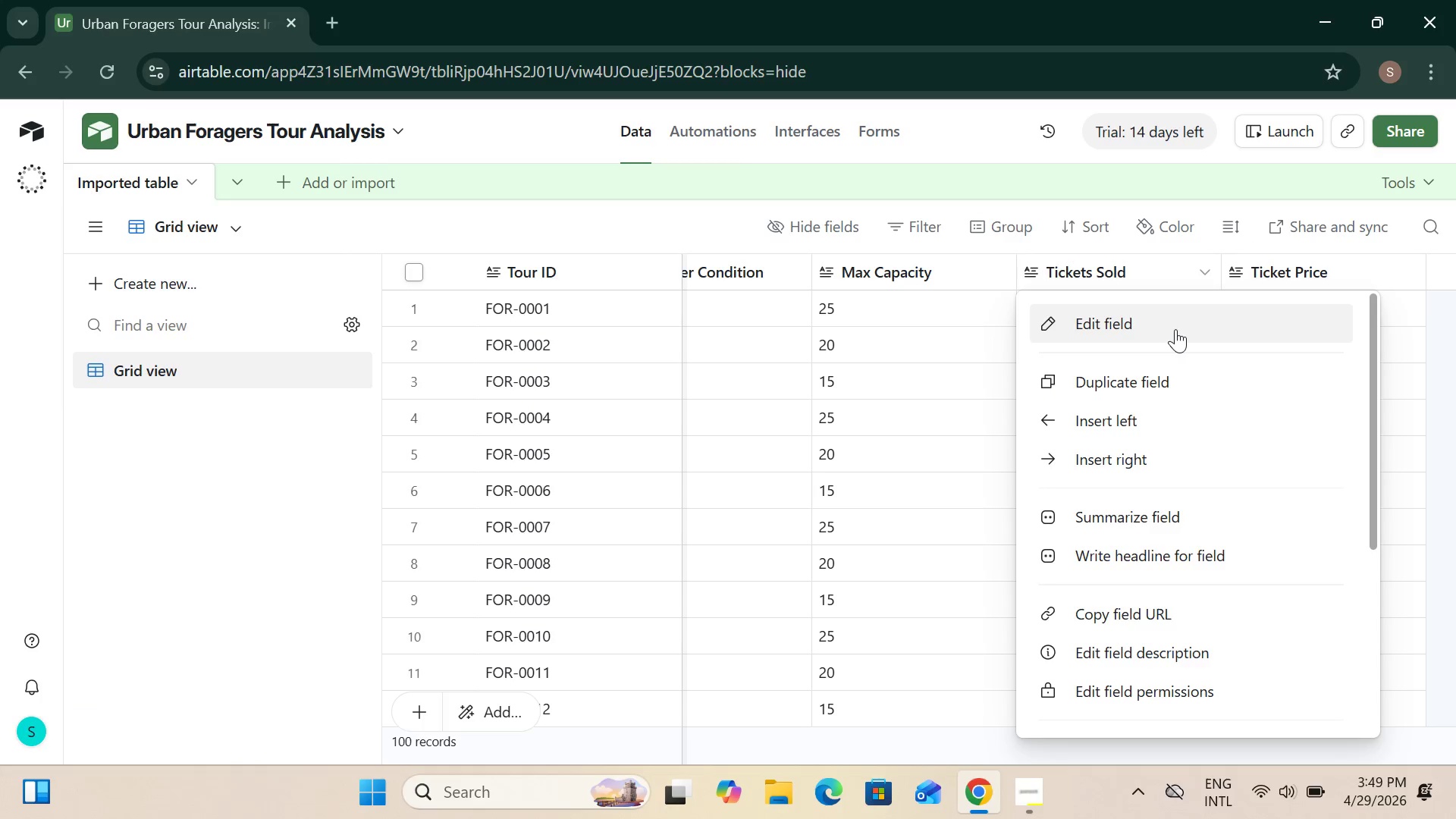 
wait(14.73)
 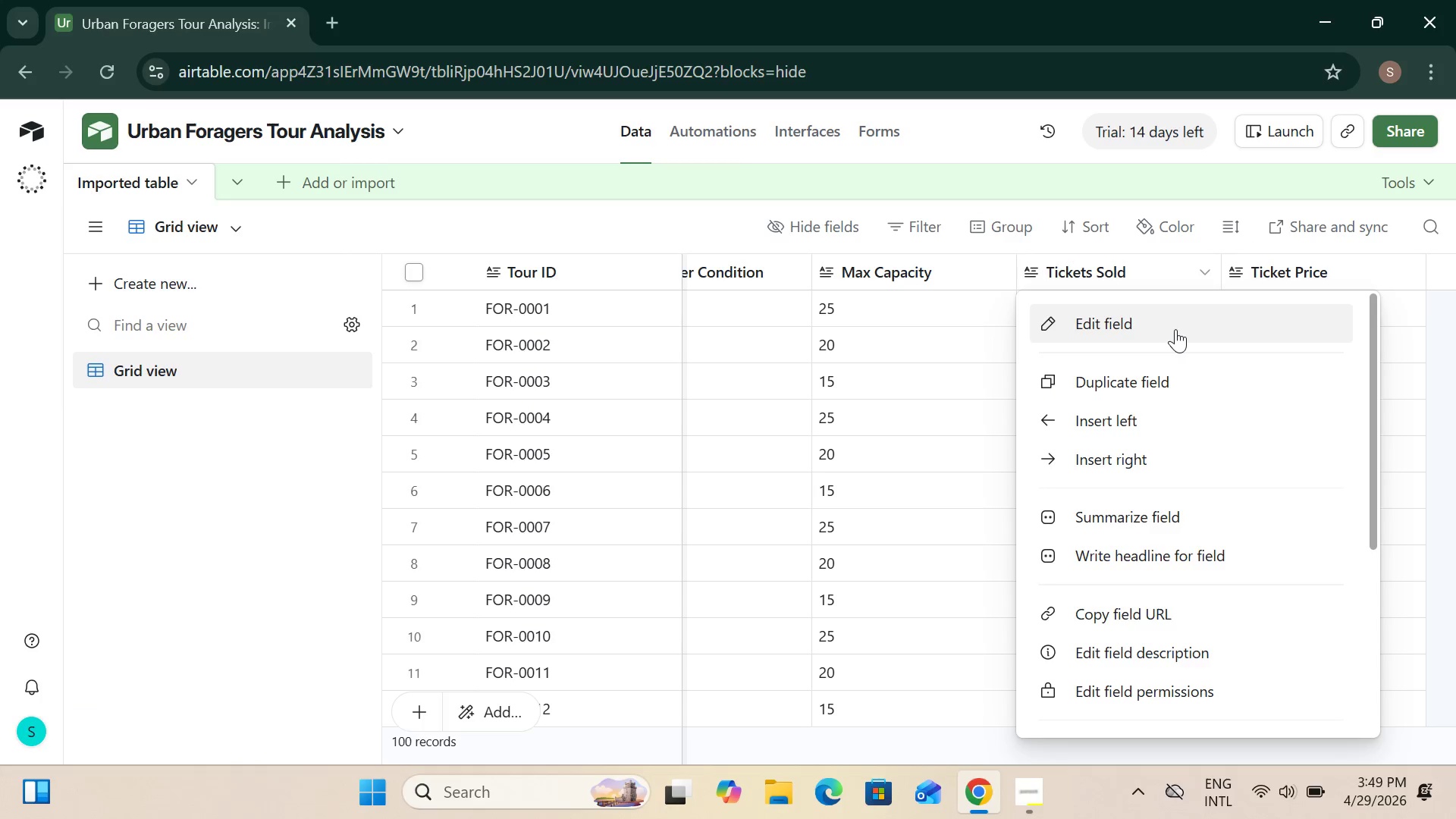 
scroll: coordinate [1143, 574], scroll_direction: down, amount: 6.0
 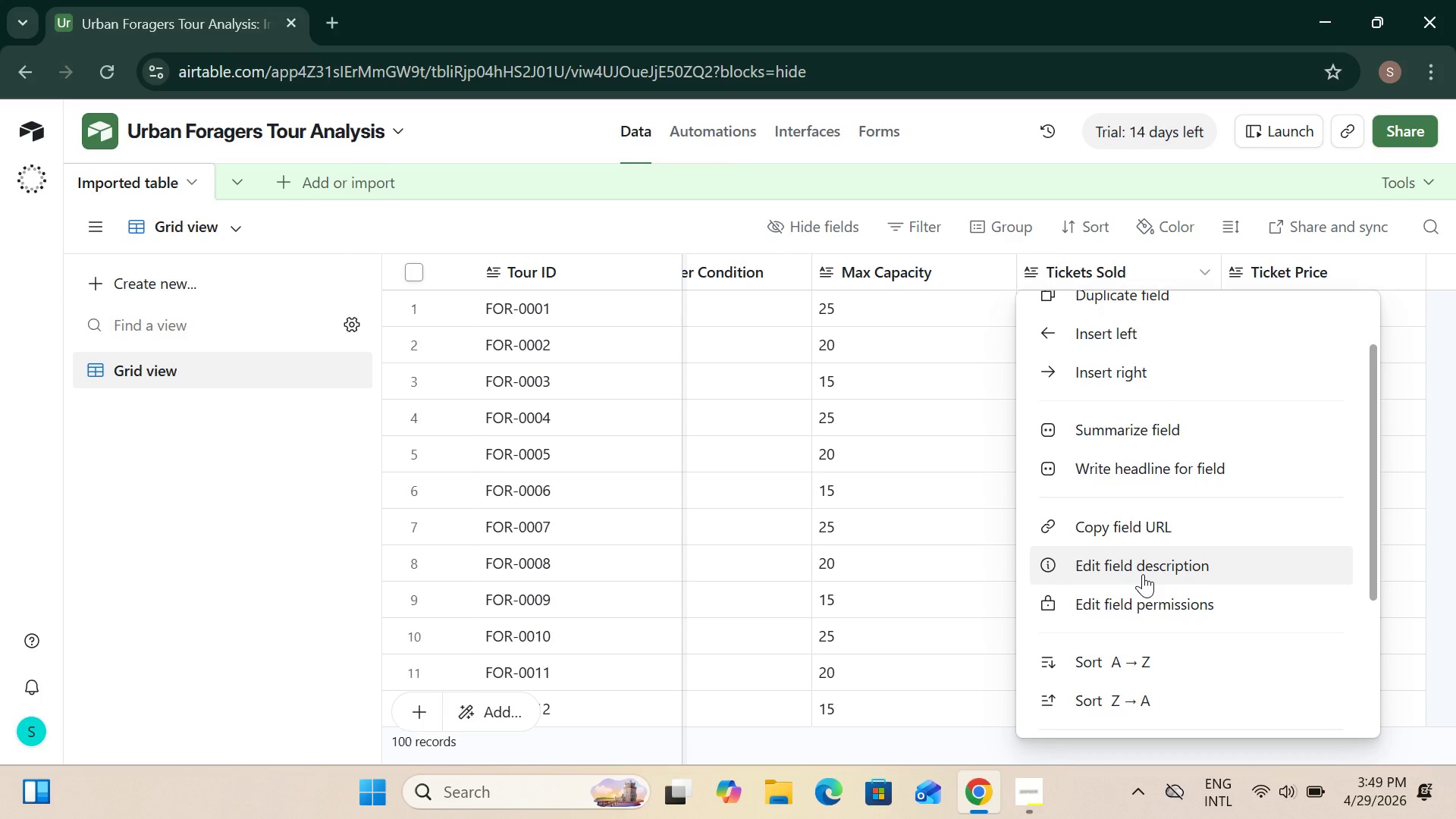 
scroll: coordinate [1143, 574], scroll_direction: up, amount: 3.0
 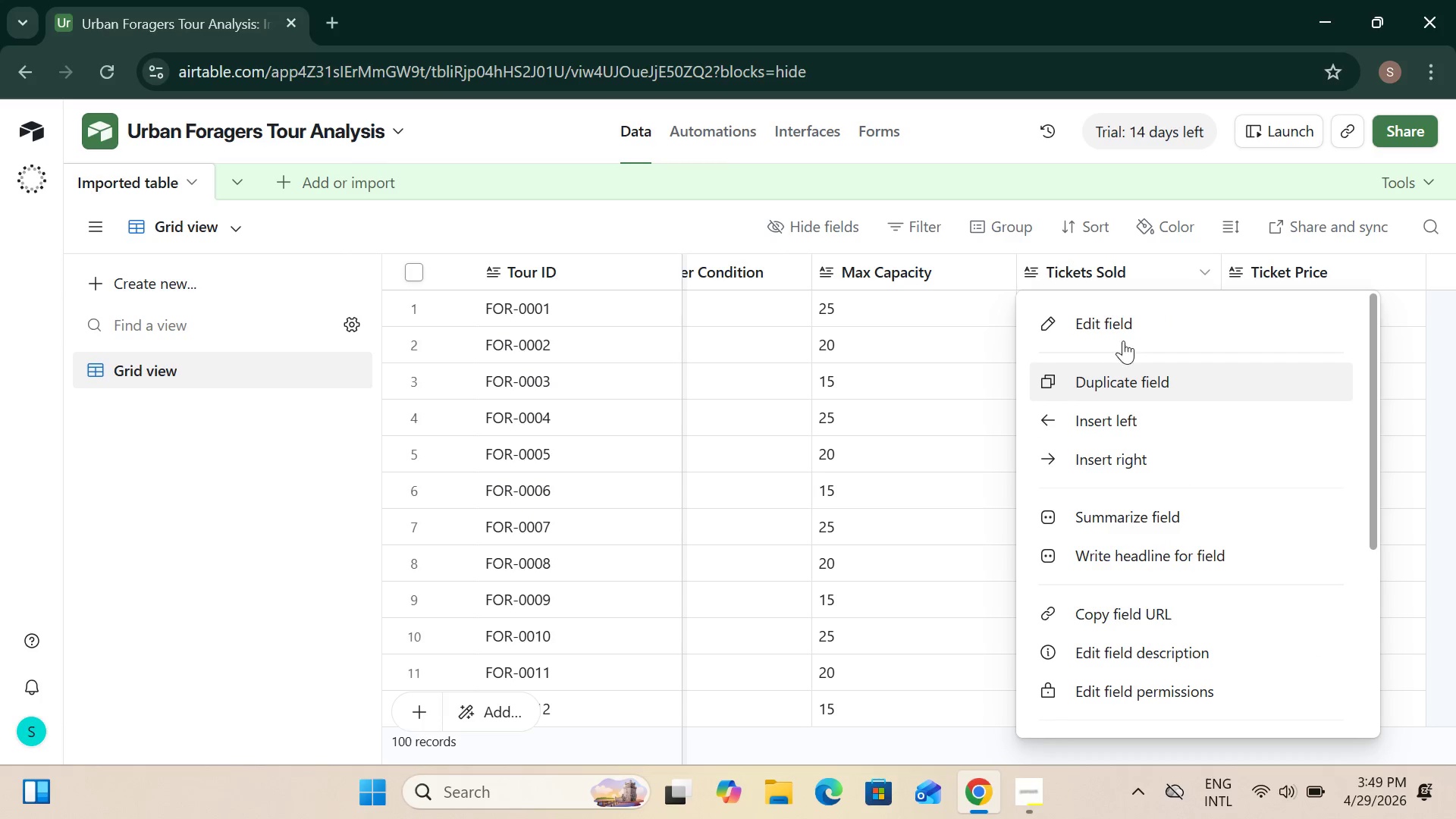 
left_click([1132, 334])
 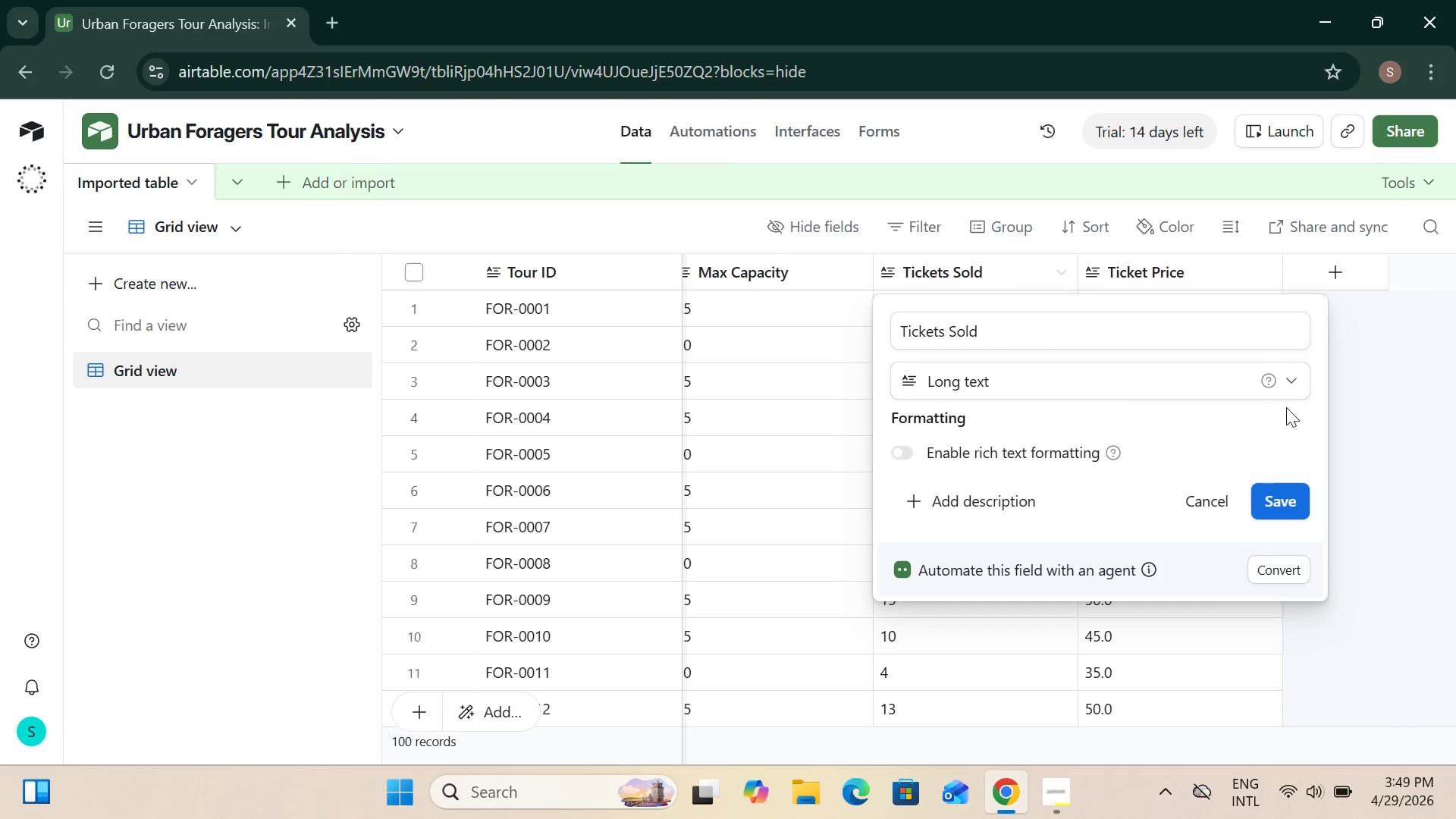 
left_click([1292, 375])
 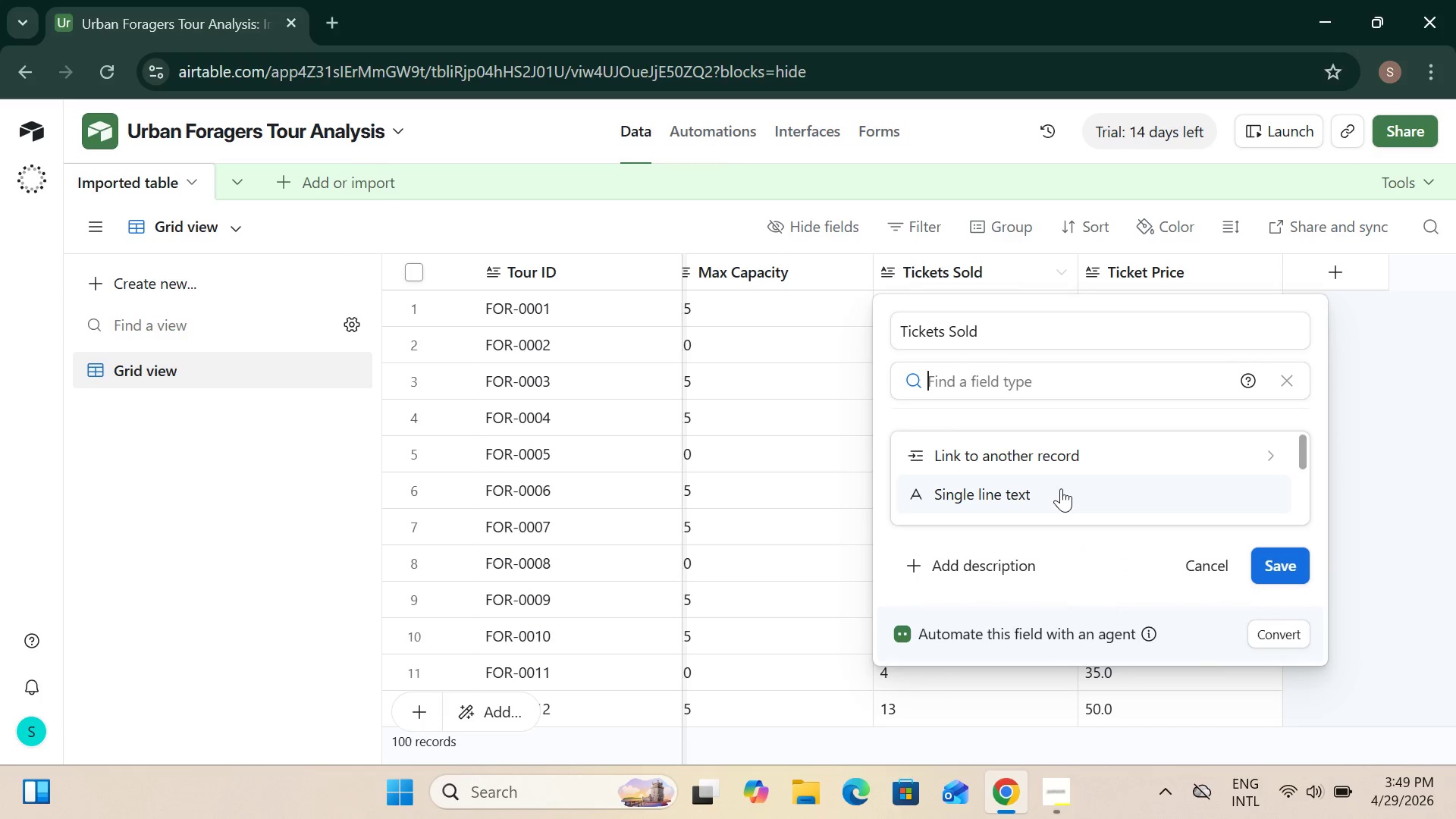 
scroll: coordinate [1094, 466], scroll_direction: down, amount: 5.0
 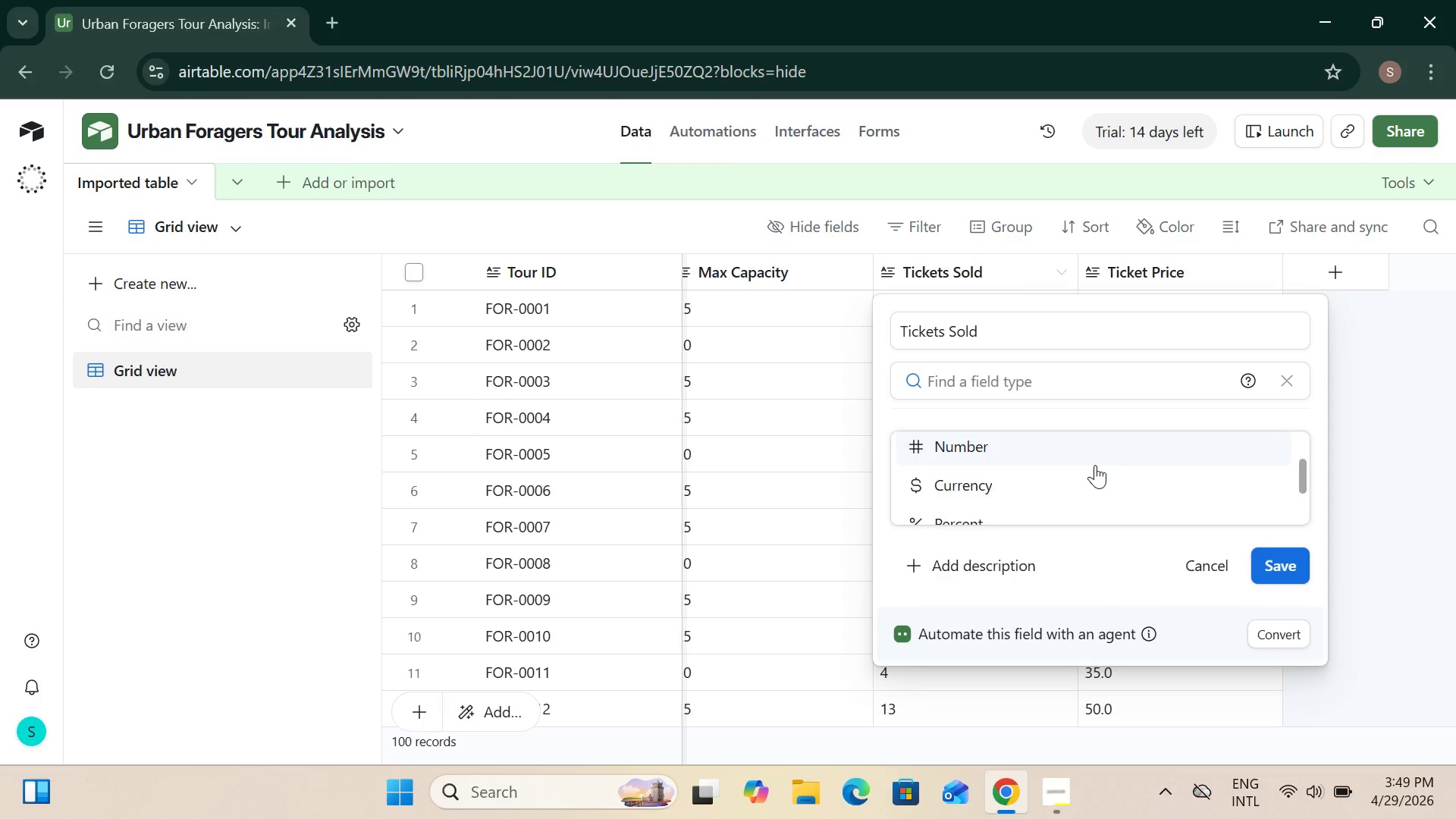 
scroll: coordinate [1095, 465], scroll_direction: none, amount: 0.0
 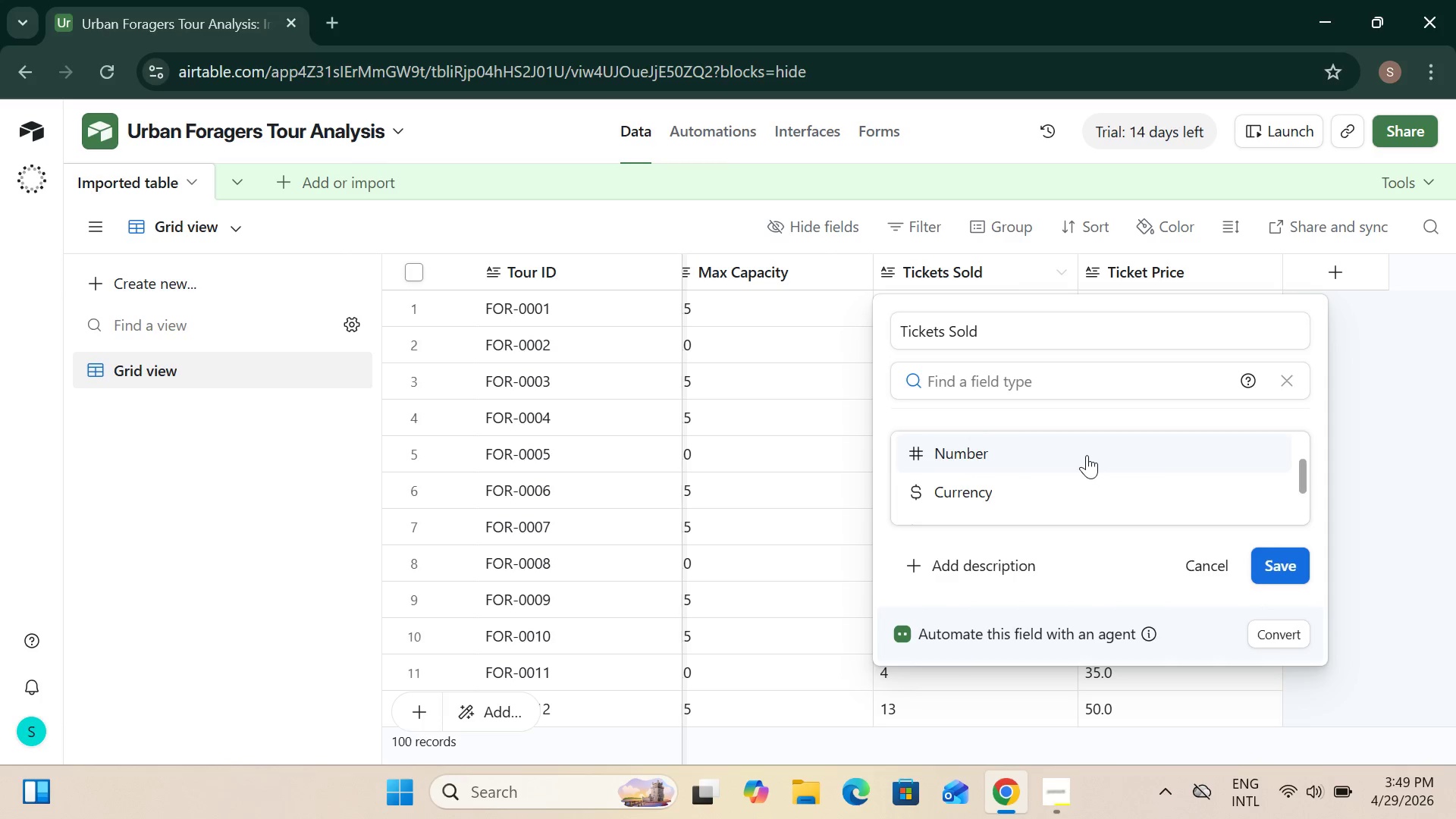 
left_click([1086, 455])
 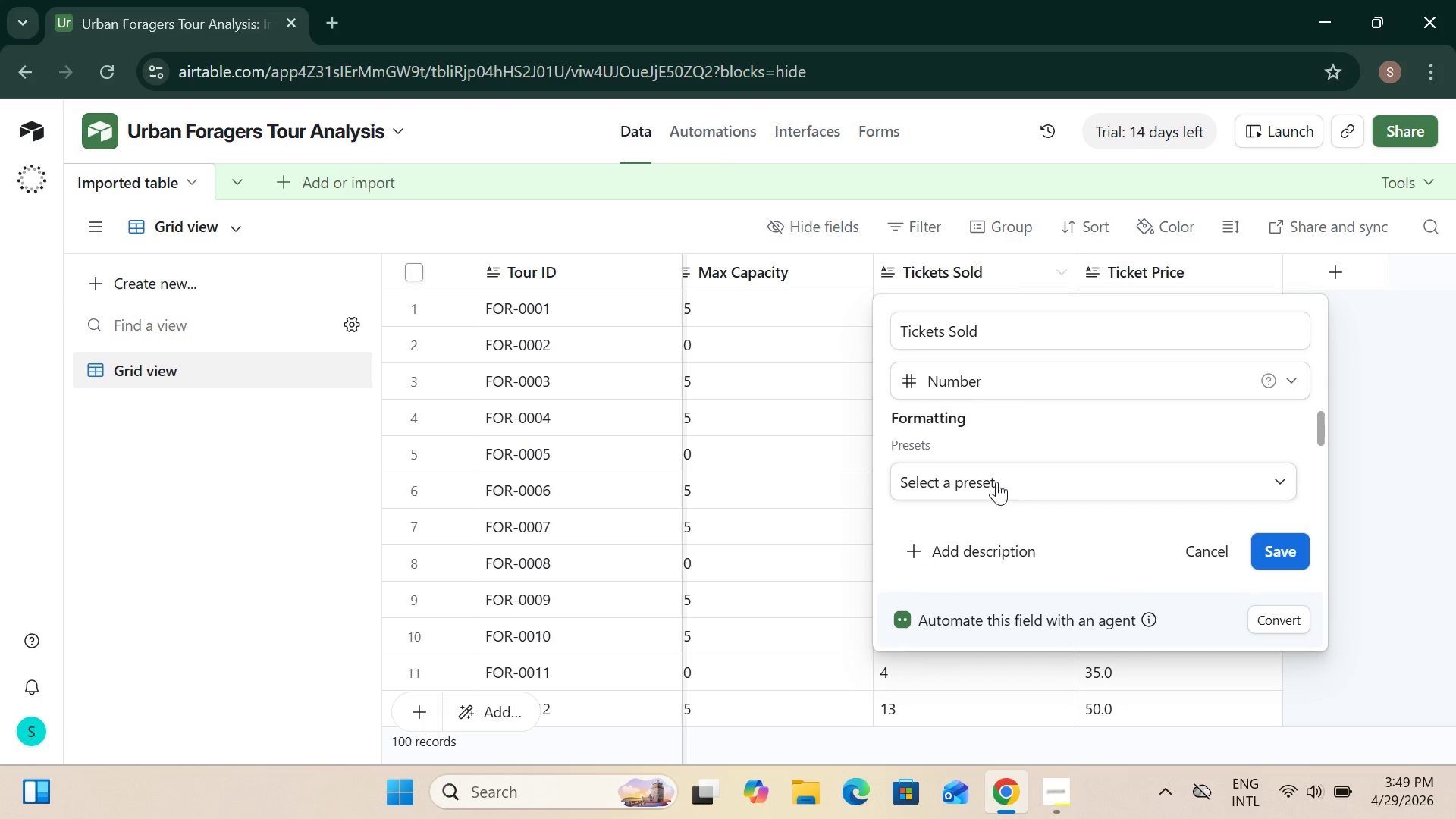 
left_click([1056, 482])
 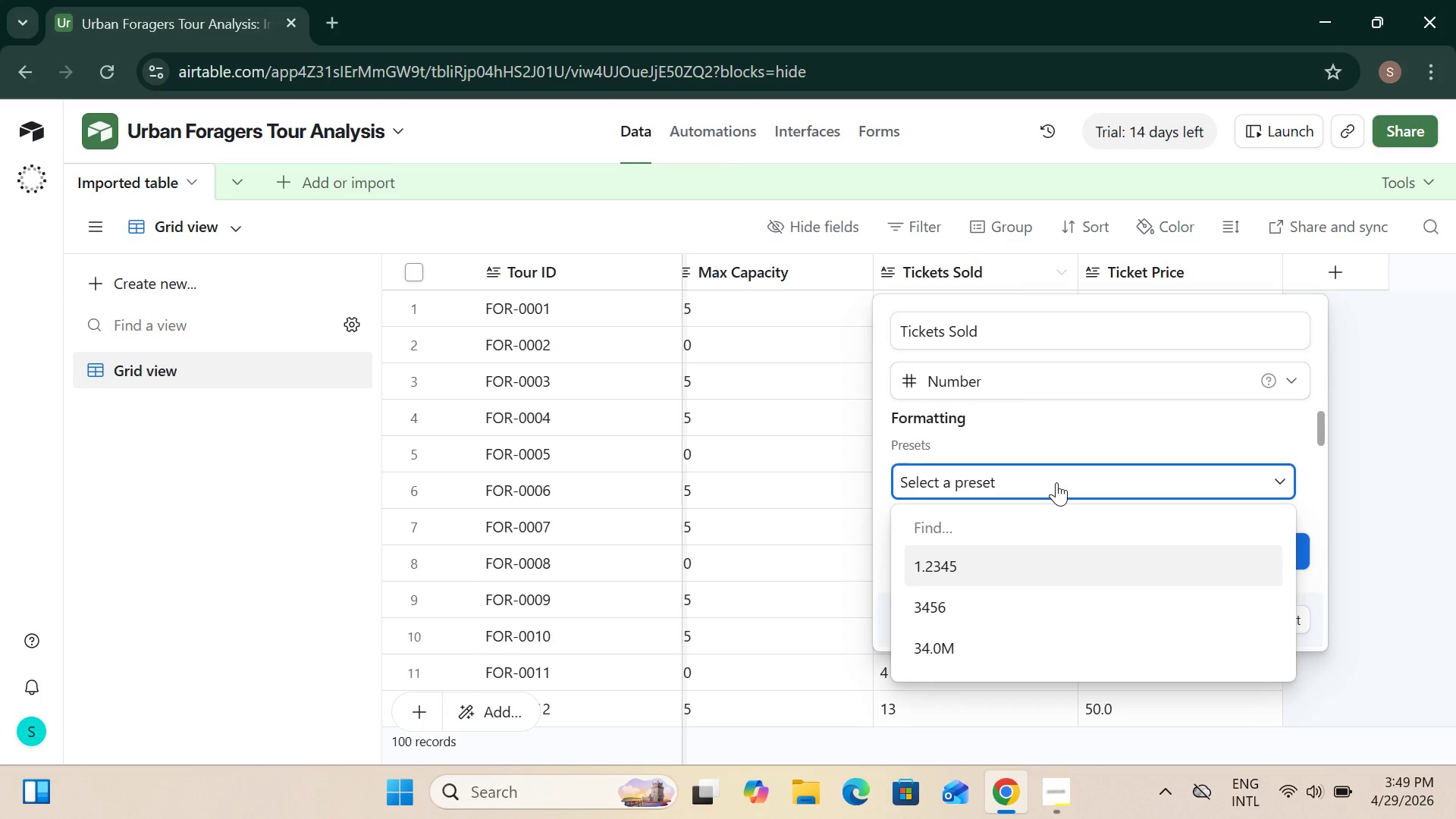 
left_click([1056, 482])
 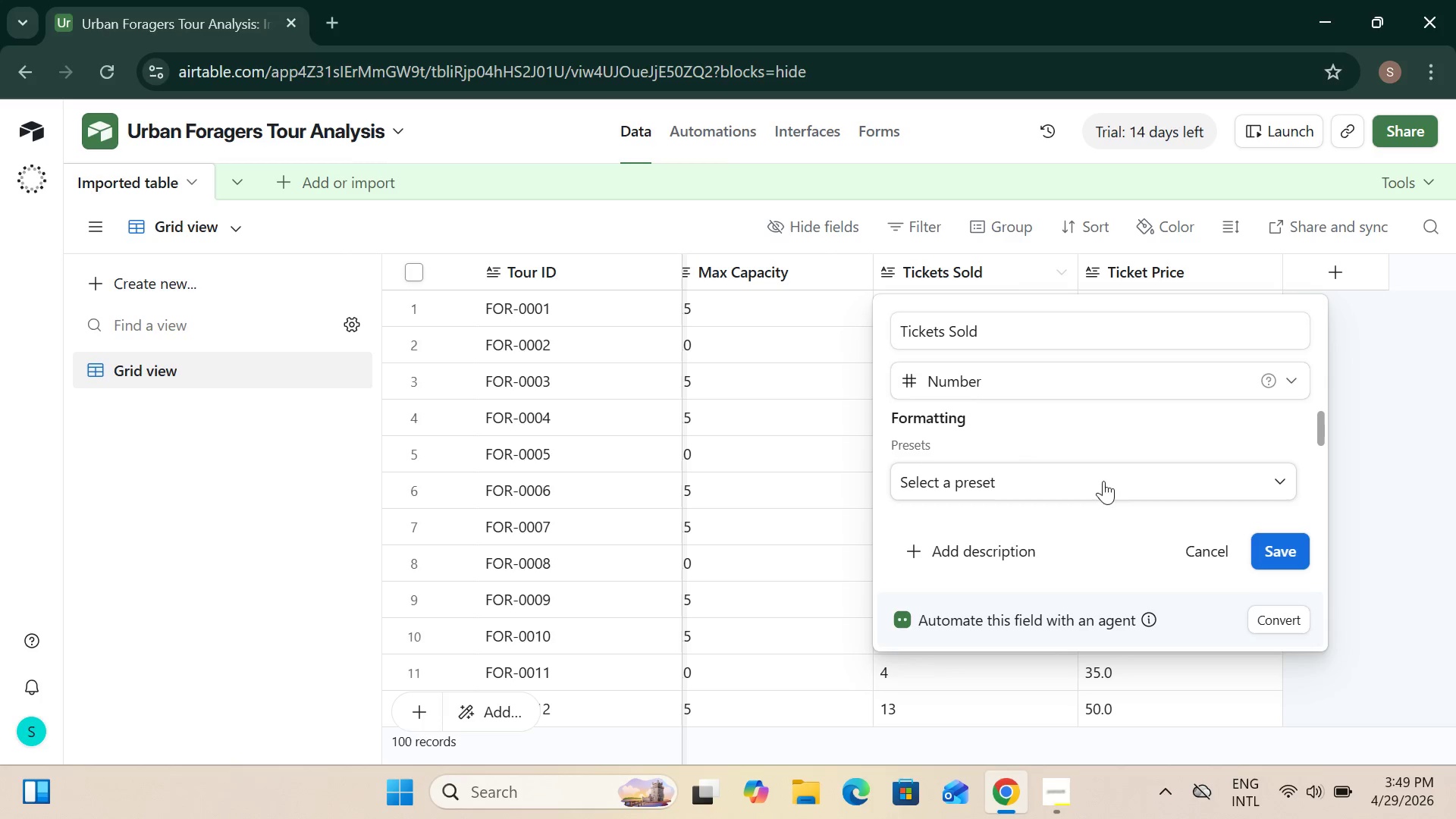 
scroll: coordinate [1141, 443], scroll_direction: up, amount: 3.0
 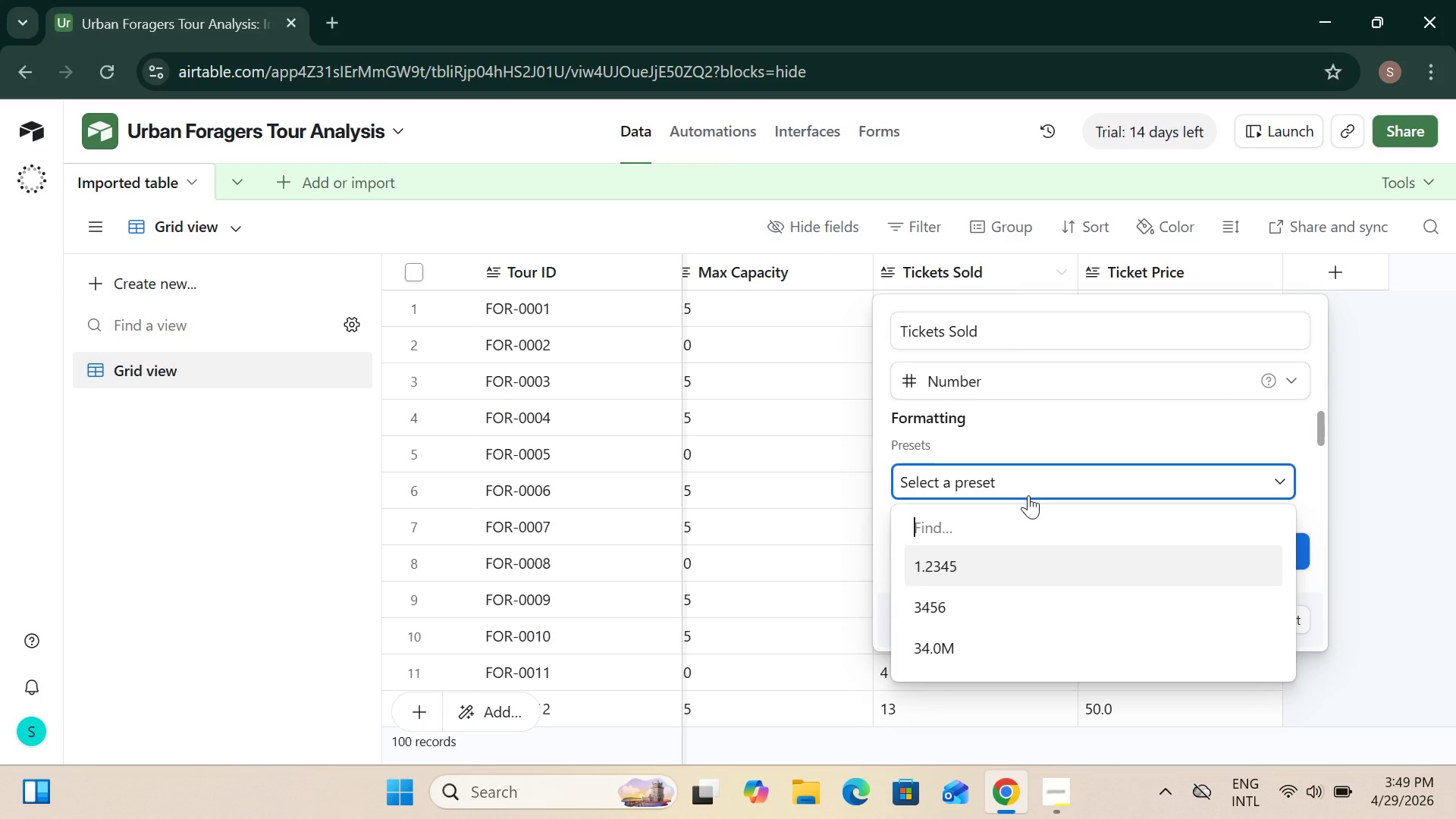 
key(0)
 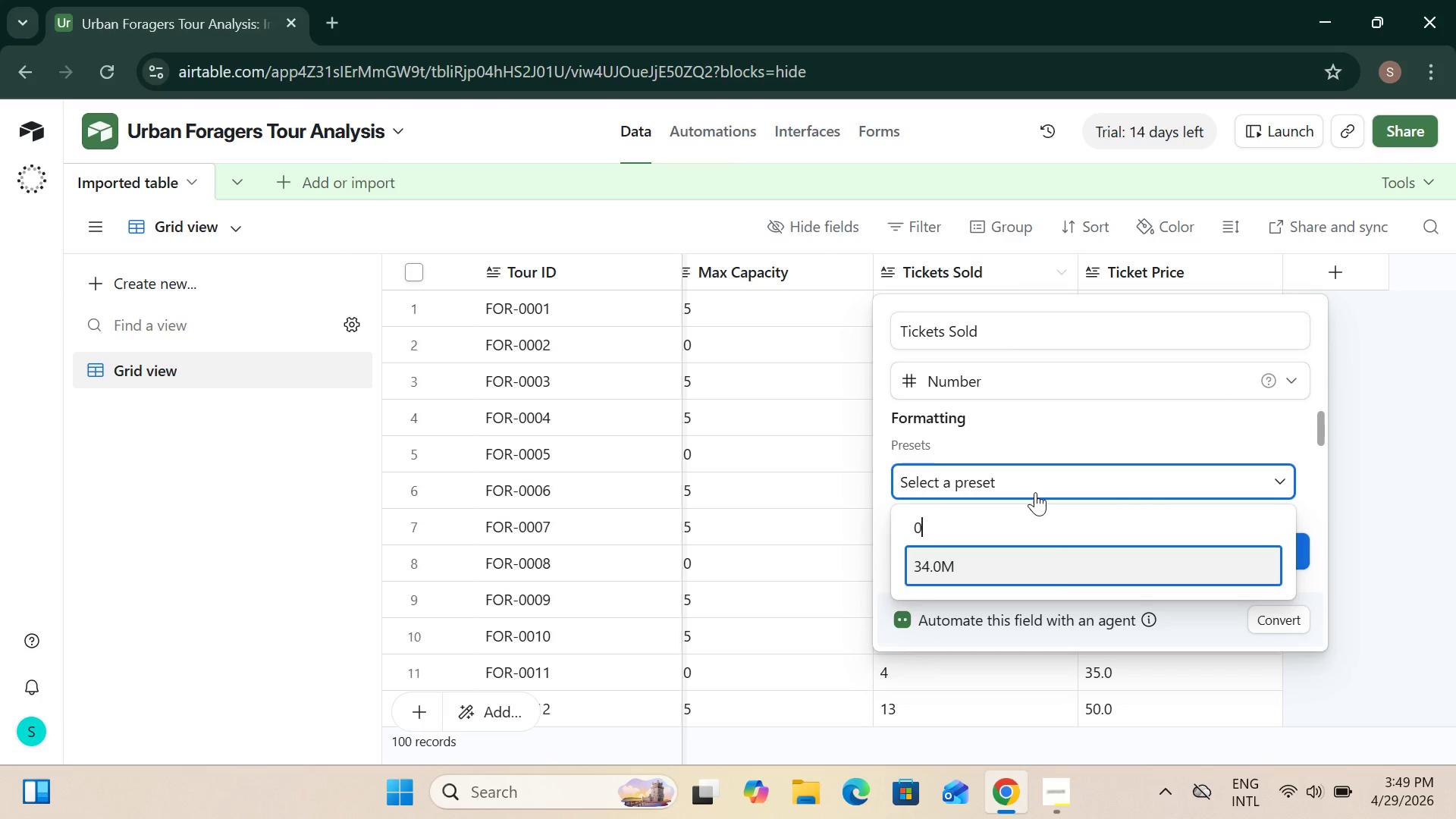 
key(Backspace)
 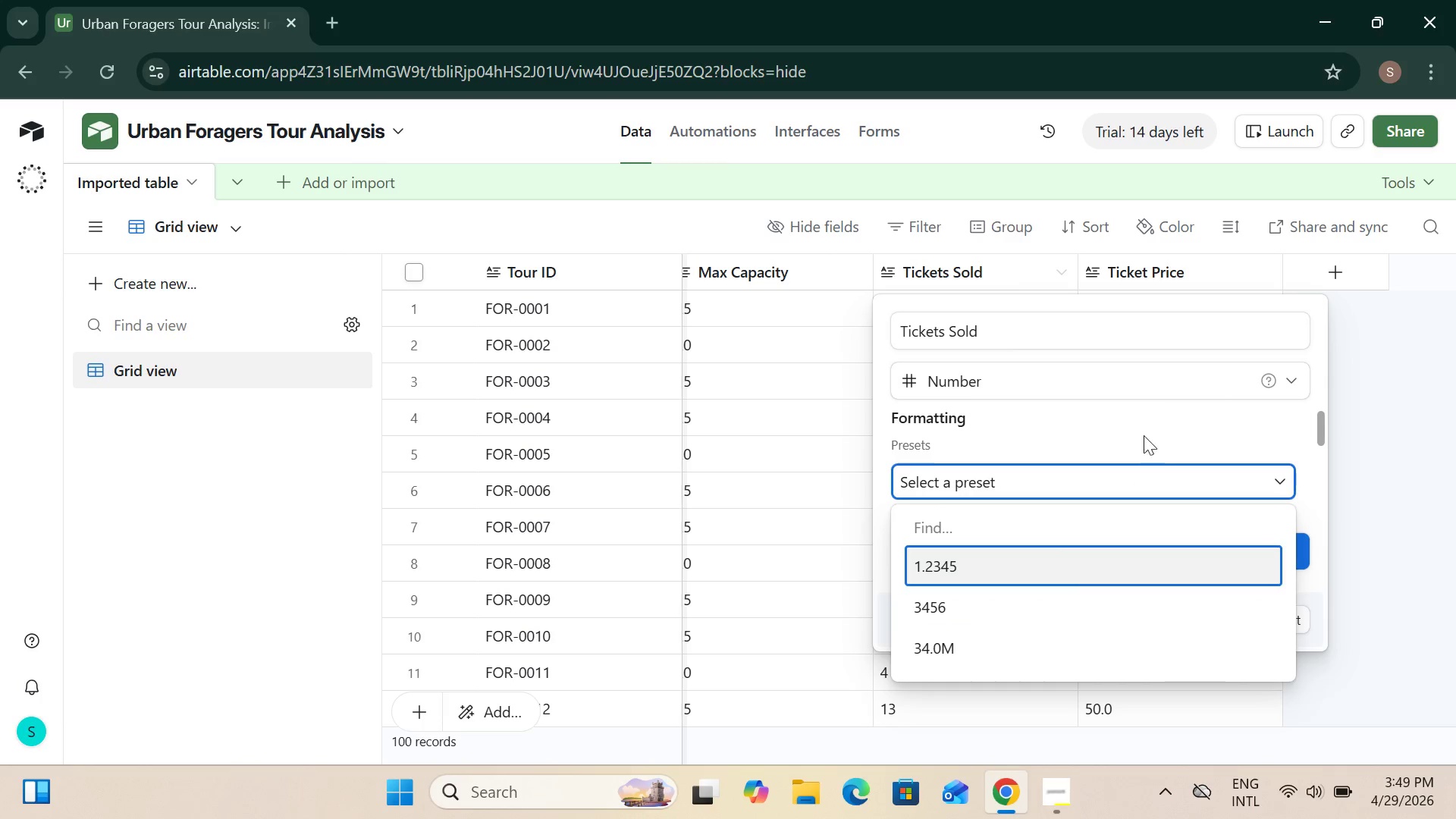 
left_click([1143, 424])
 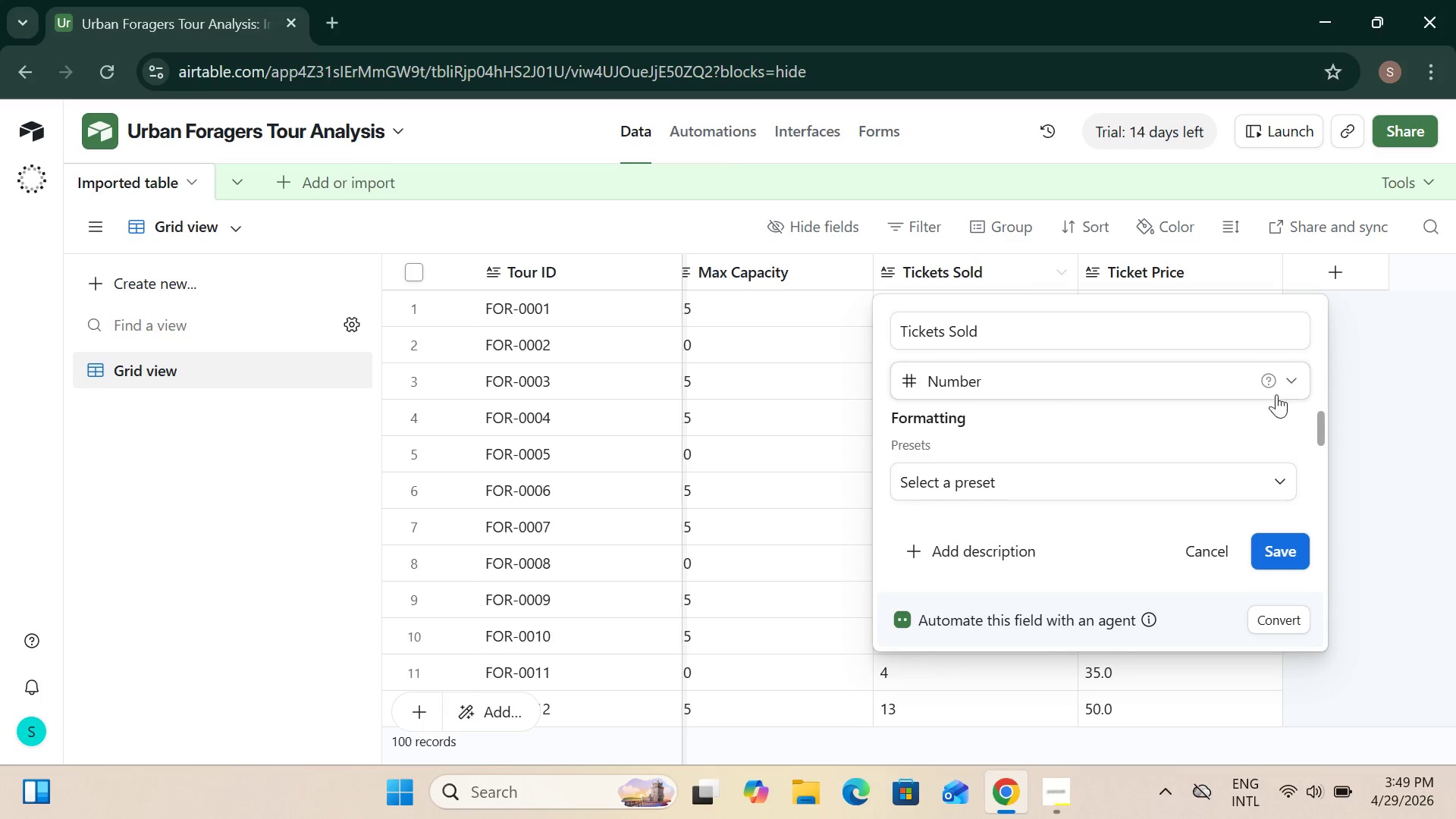 
scroll: coordinate [1208, 458], scroll_direction: up, amount: 3.0
 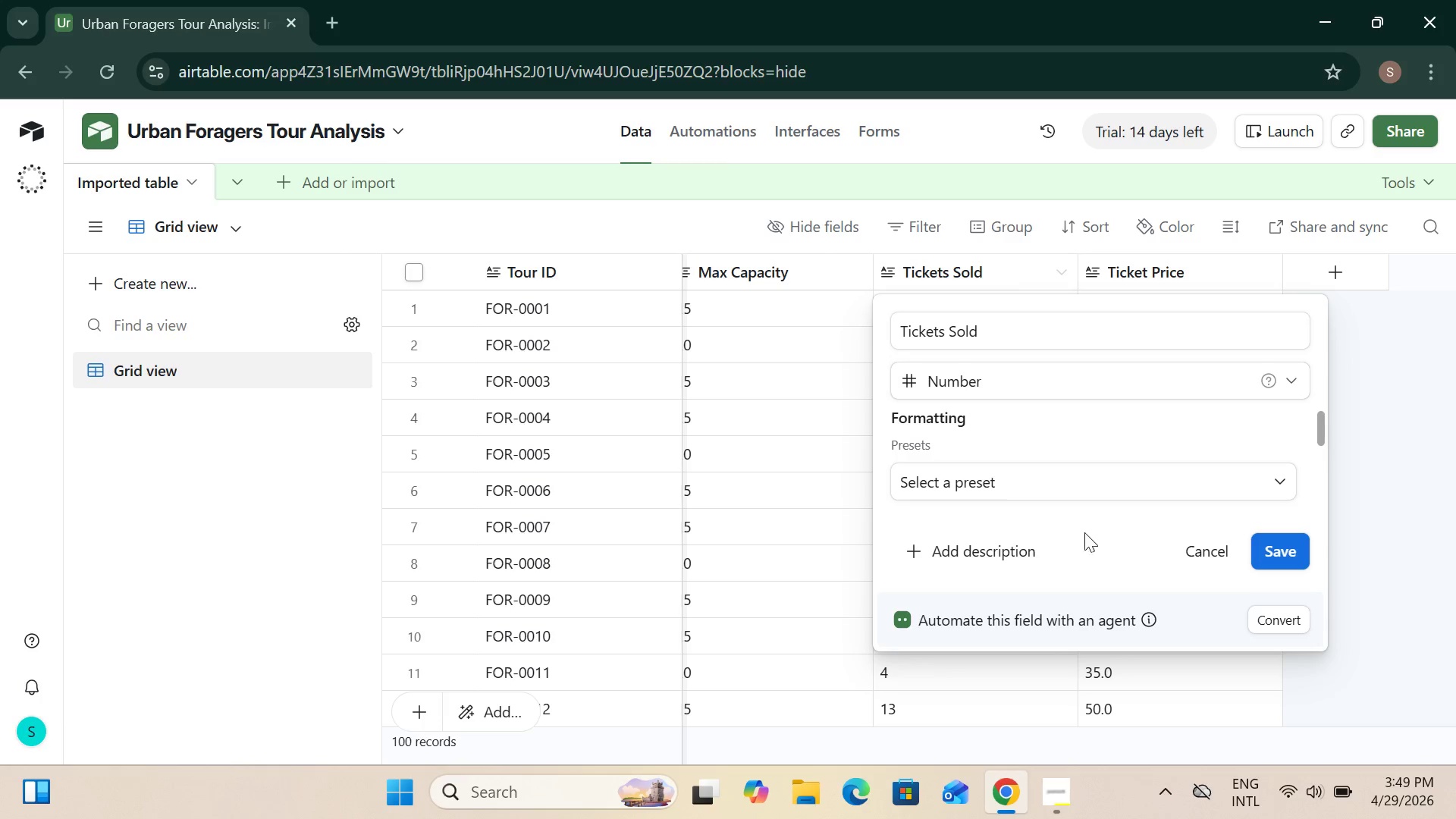 
scroll: coordinate [1114, 540], scroll_direction: down, amount: 3.0
 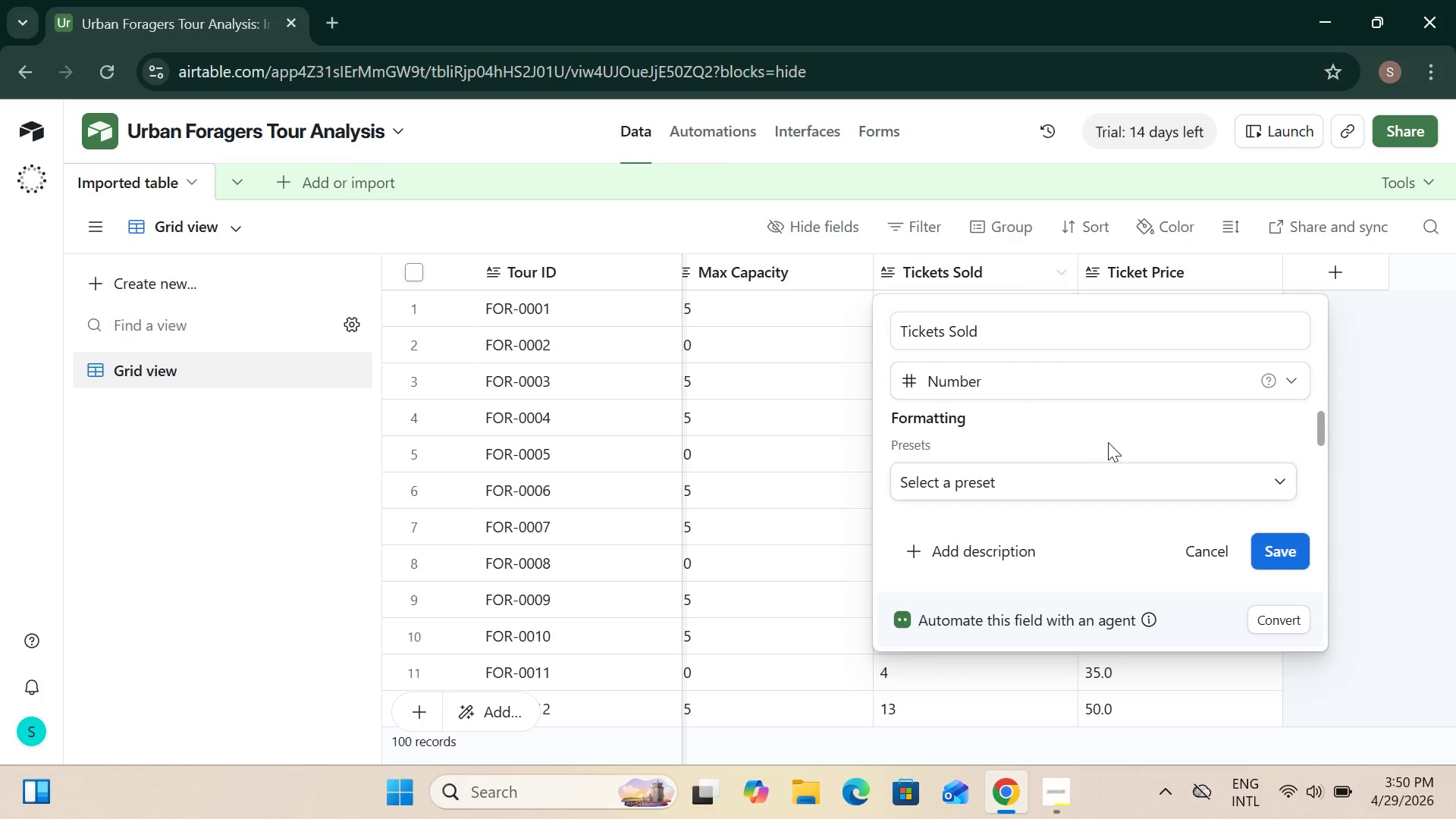 
mouse_move([959, 507])
 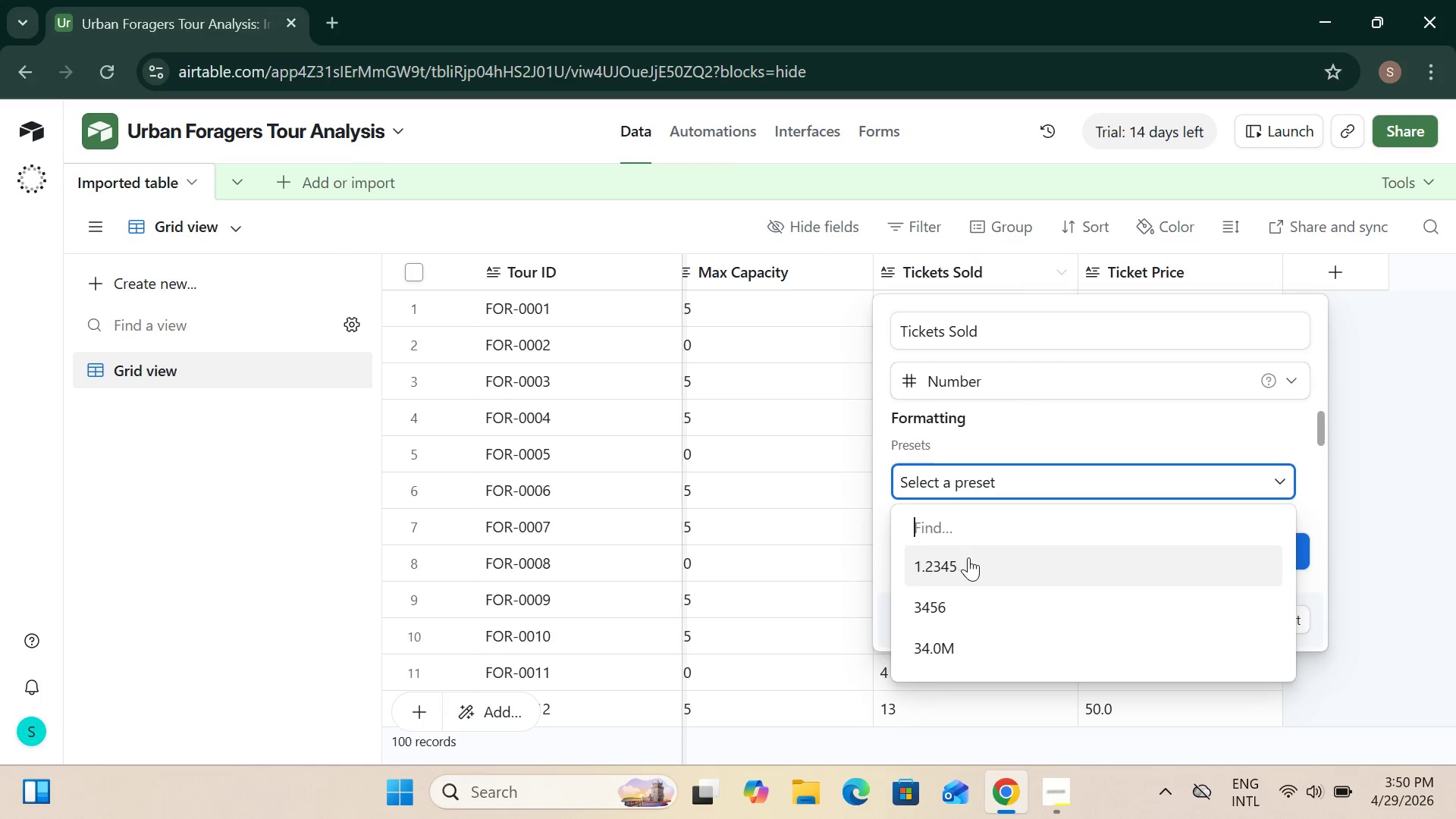 
scroll: coordinate [990, 631], scroll_direction: down, amount: 10.0
 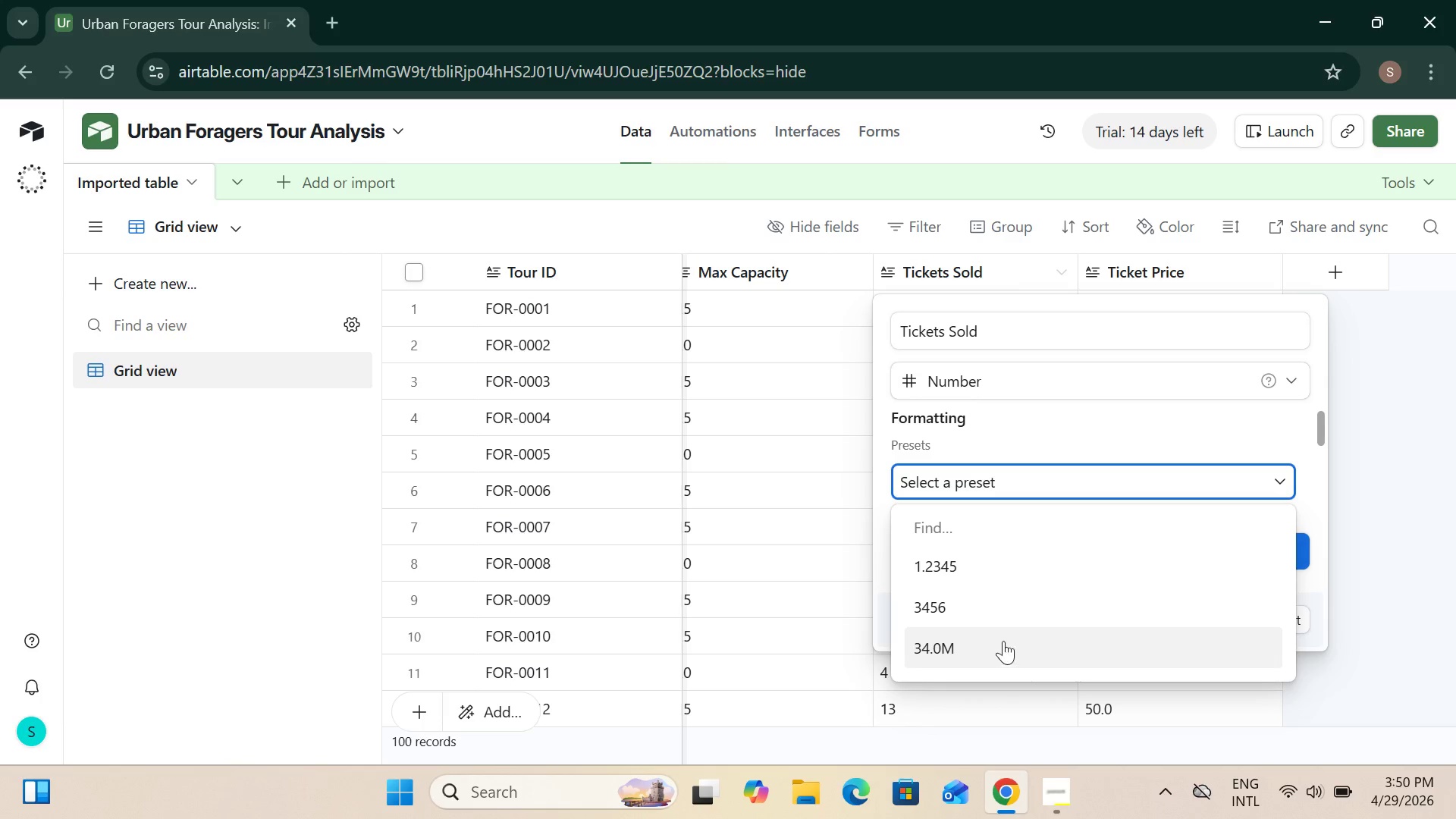 
scroll: coordinate [991, 620], scroll_direction: up, amount: 4.0
 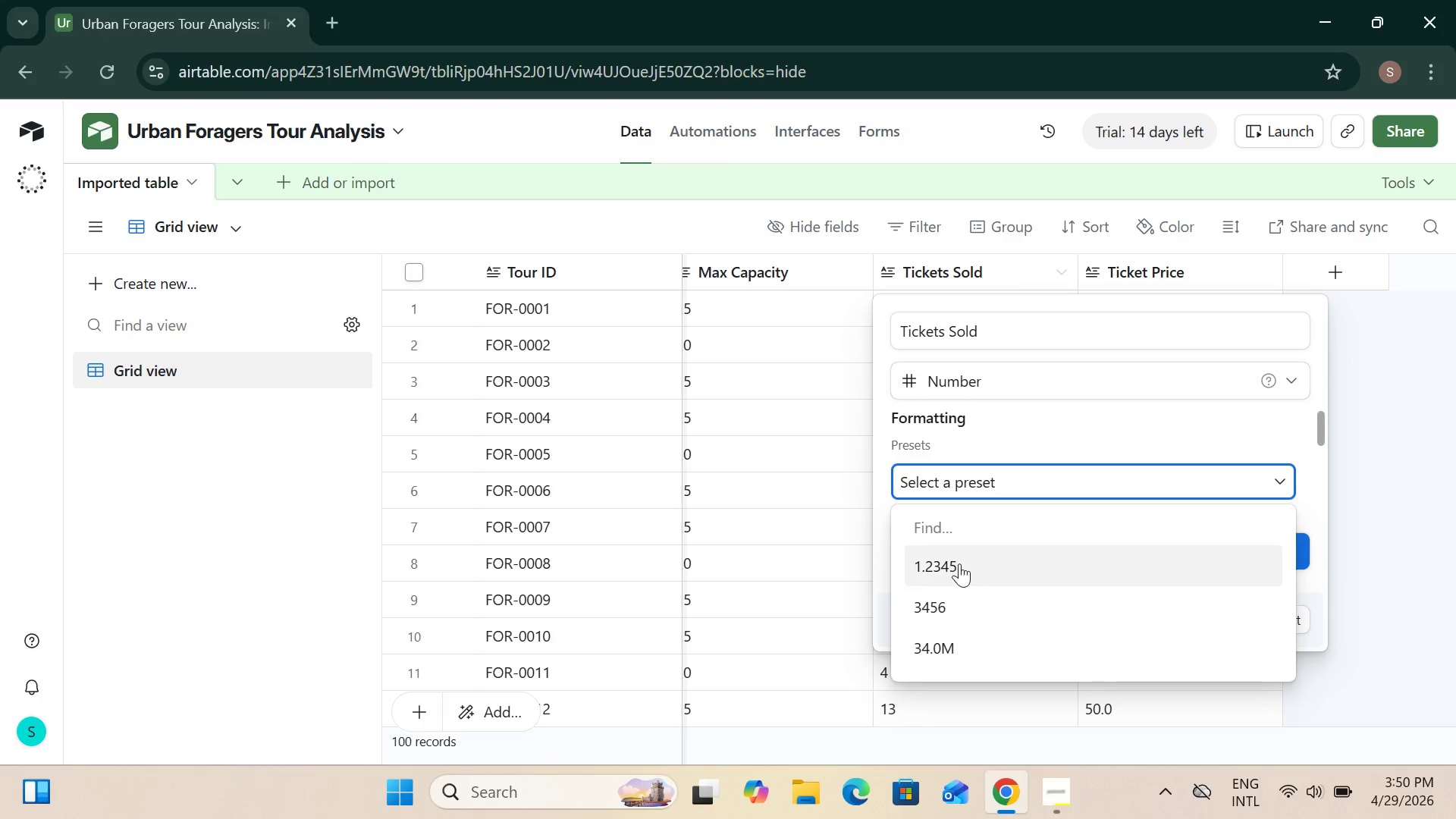 
left_click([957, 560])
 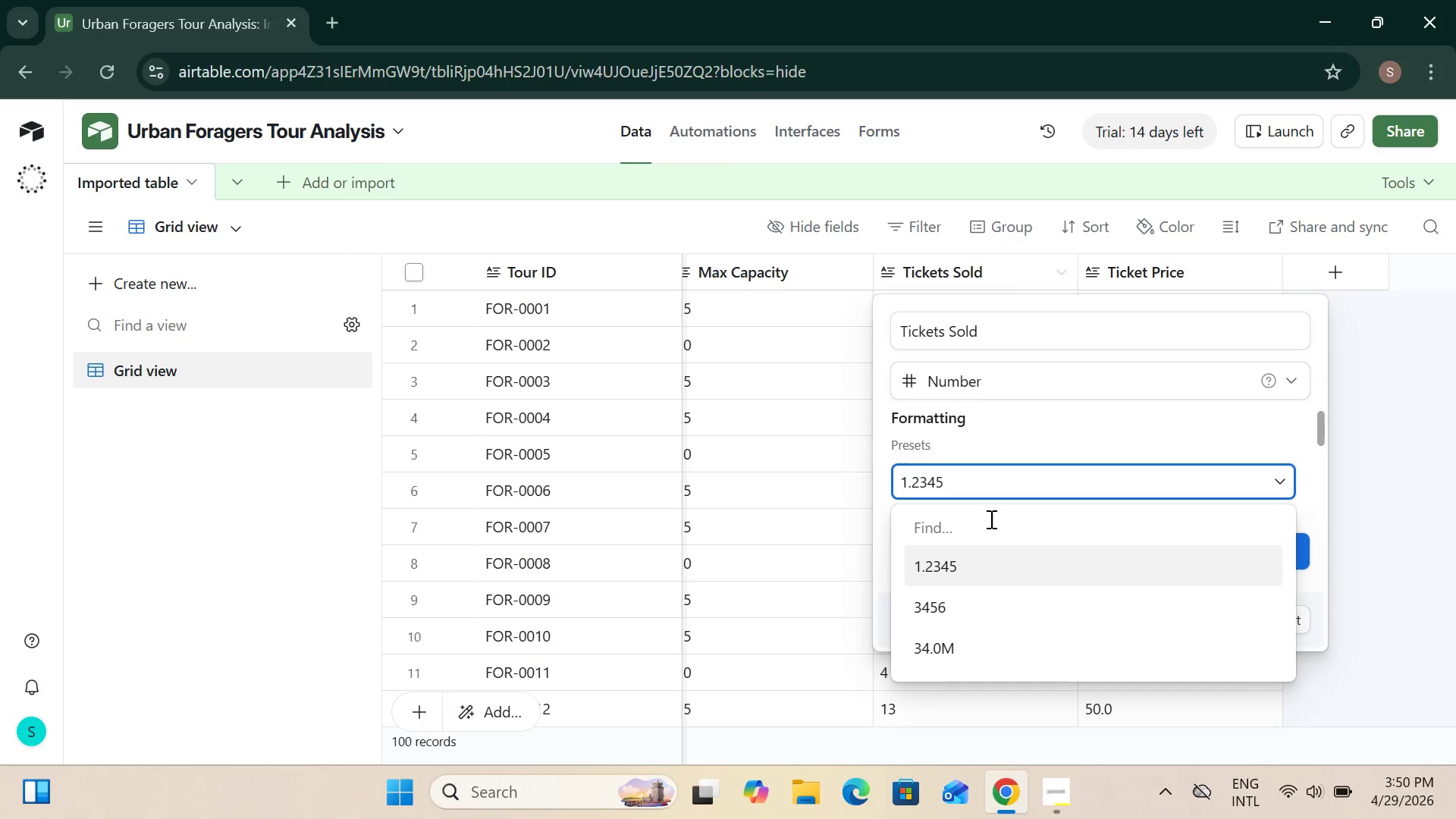 
wait(5.73)
 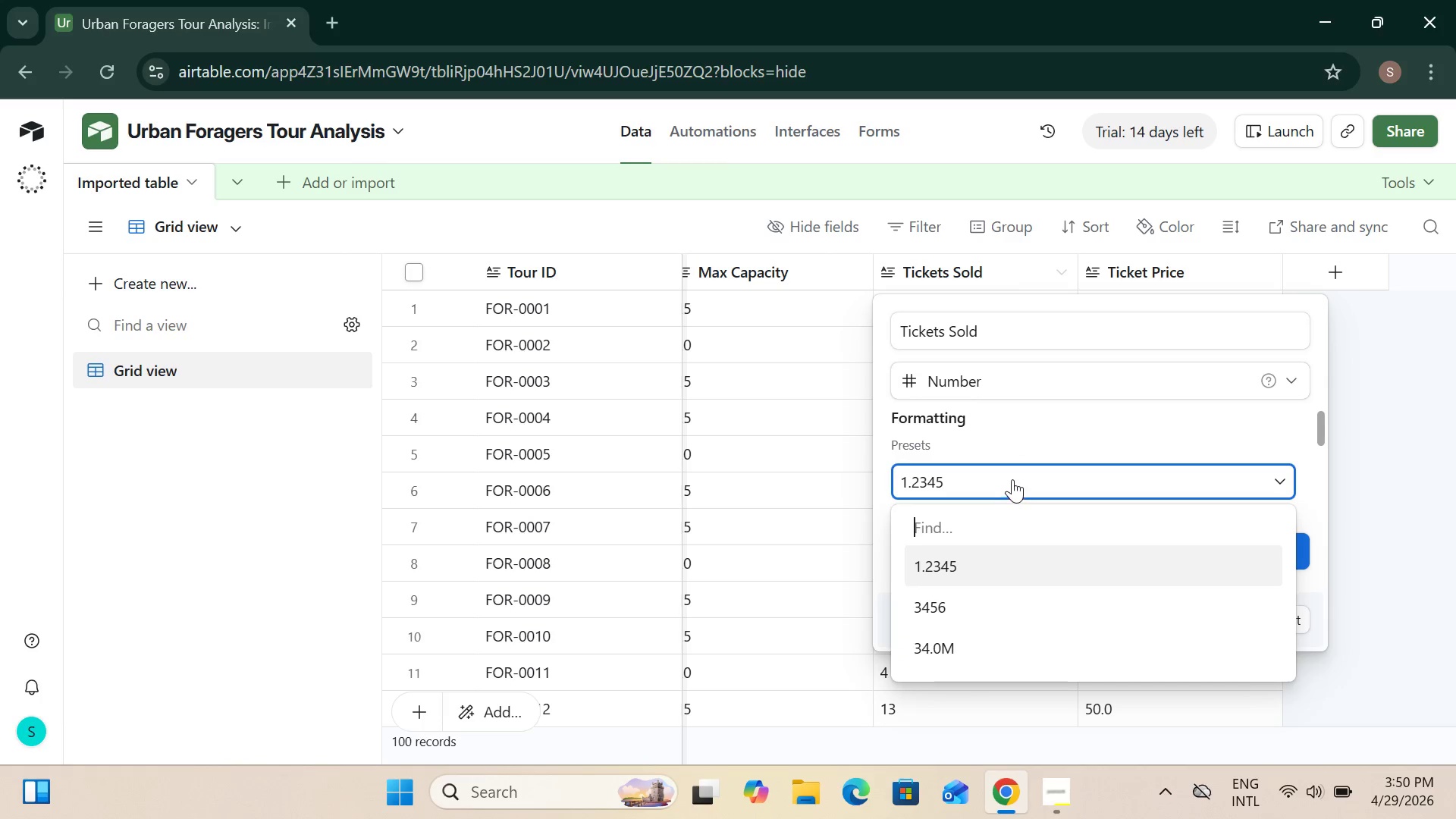 
left_click_drag(start_coordinate=[984, 479], to_coordinate=[987, 469])
 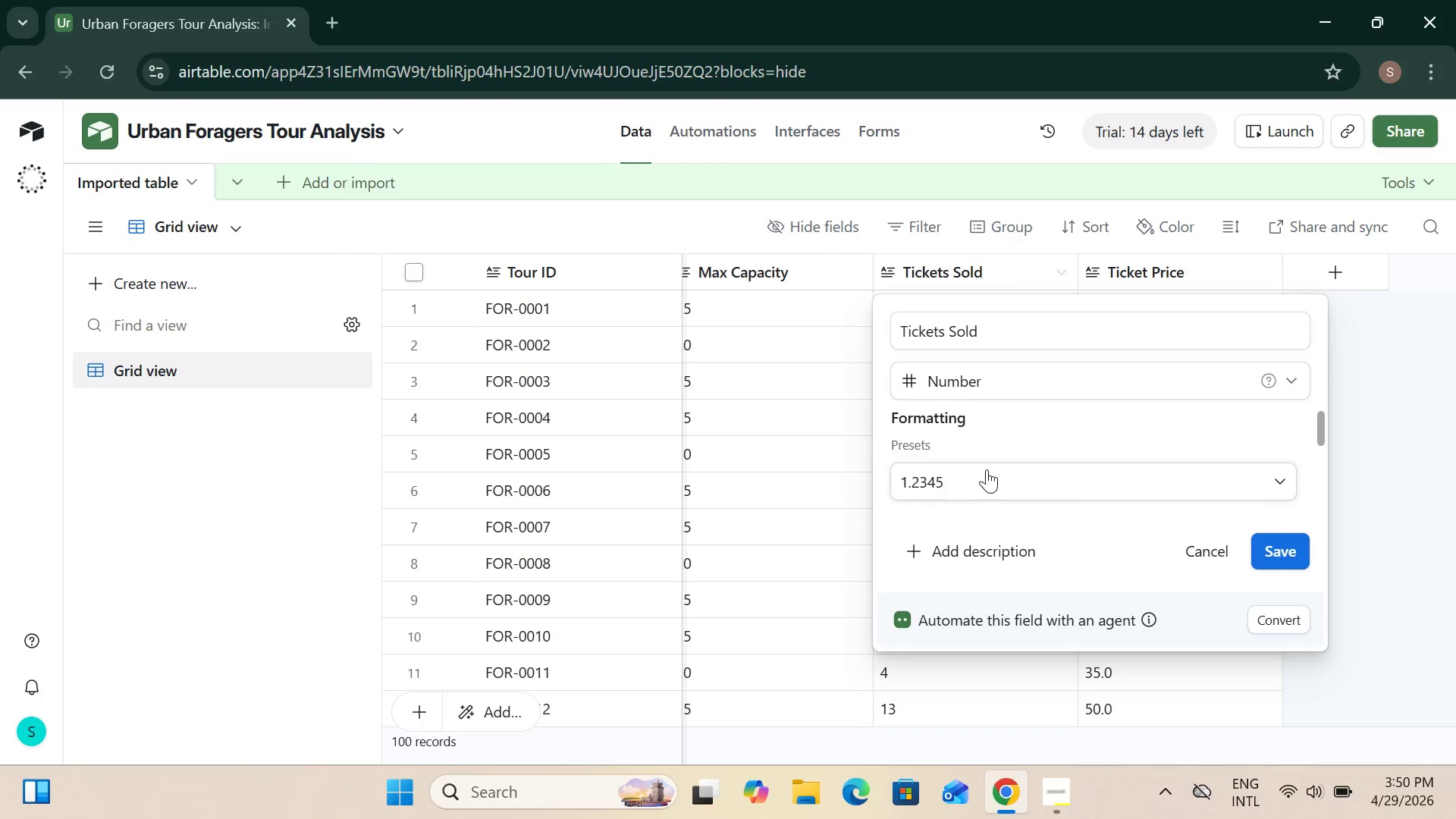 
double_click([987, 469])
 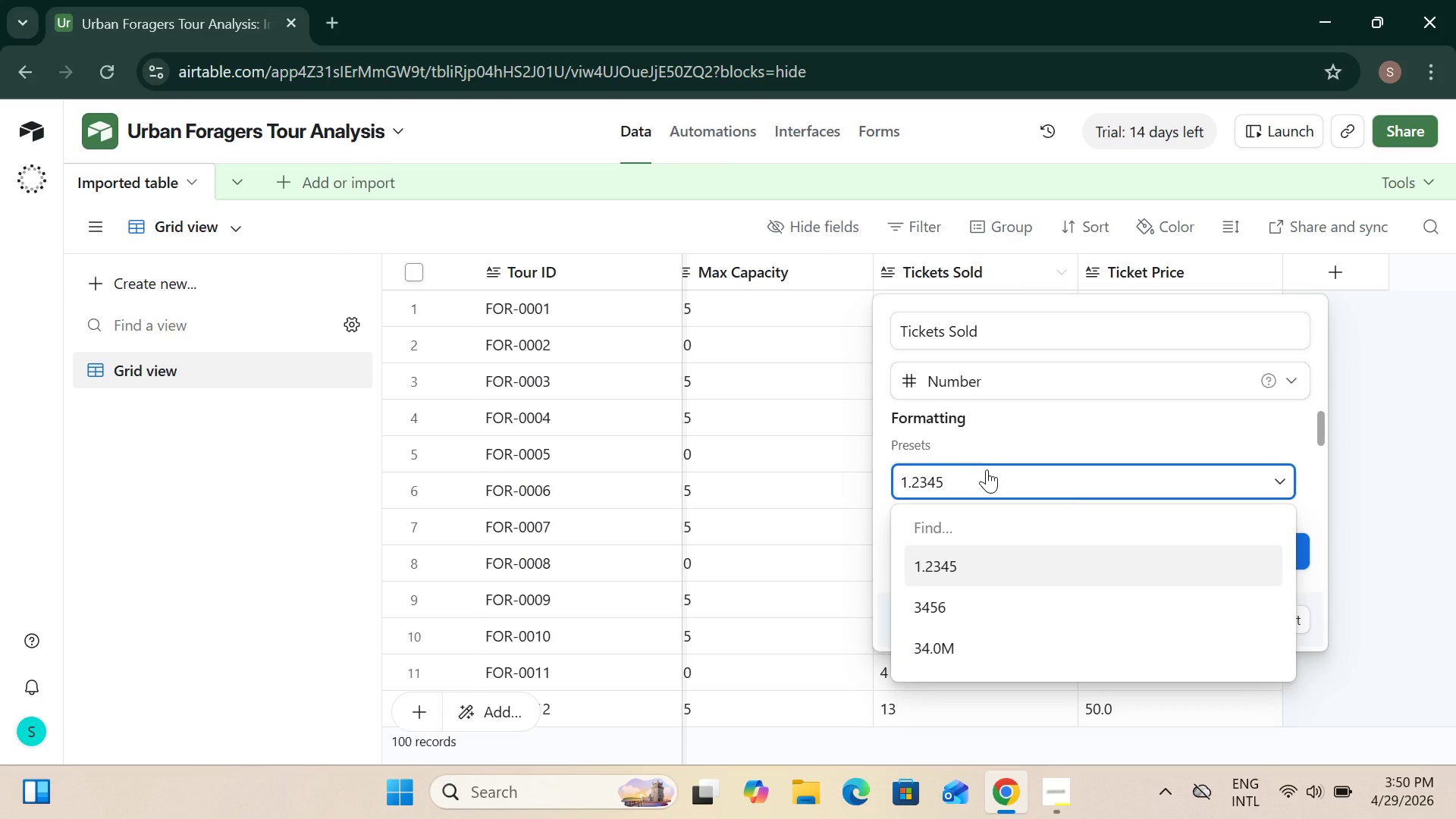 
key(0)
 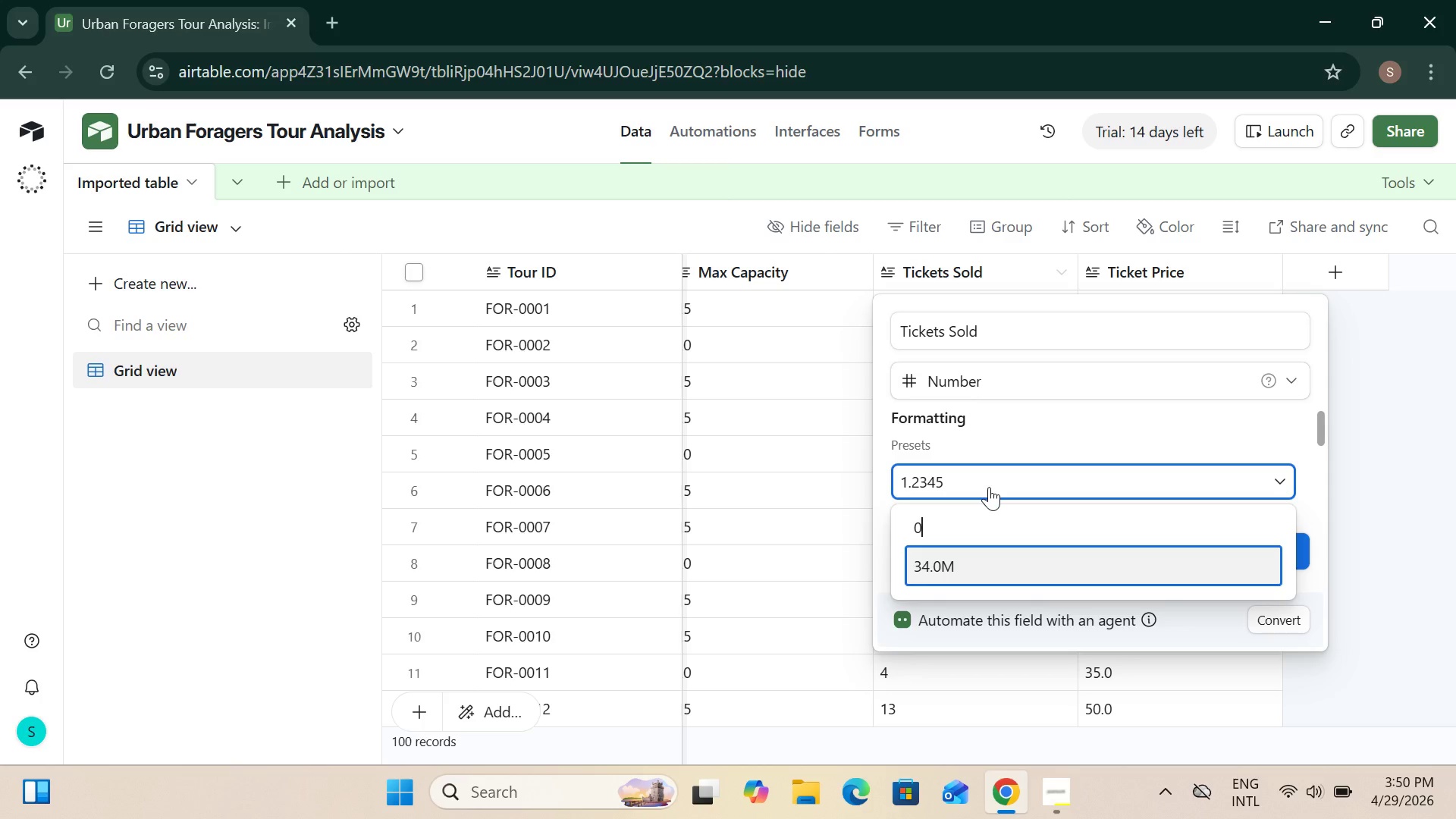 
key(Backspace)
 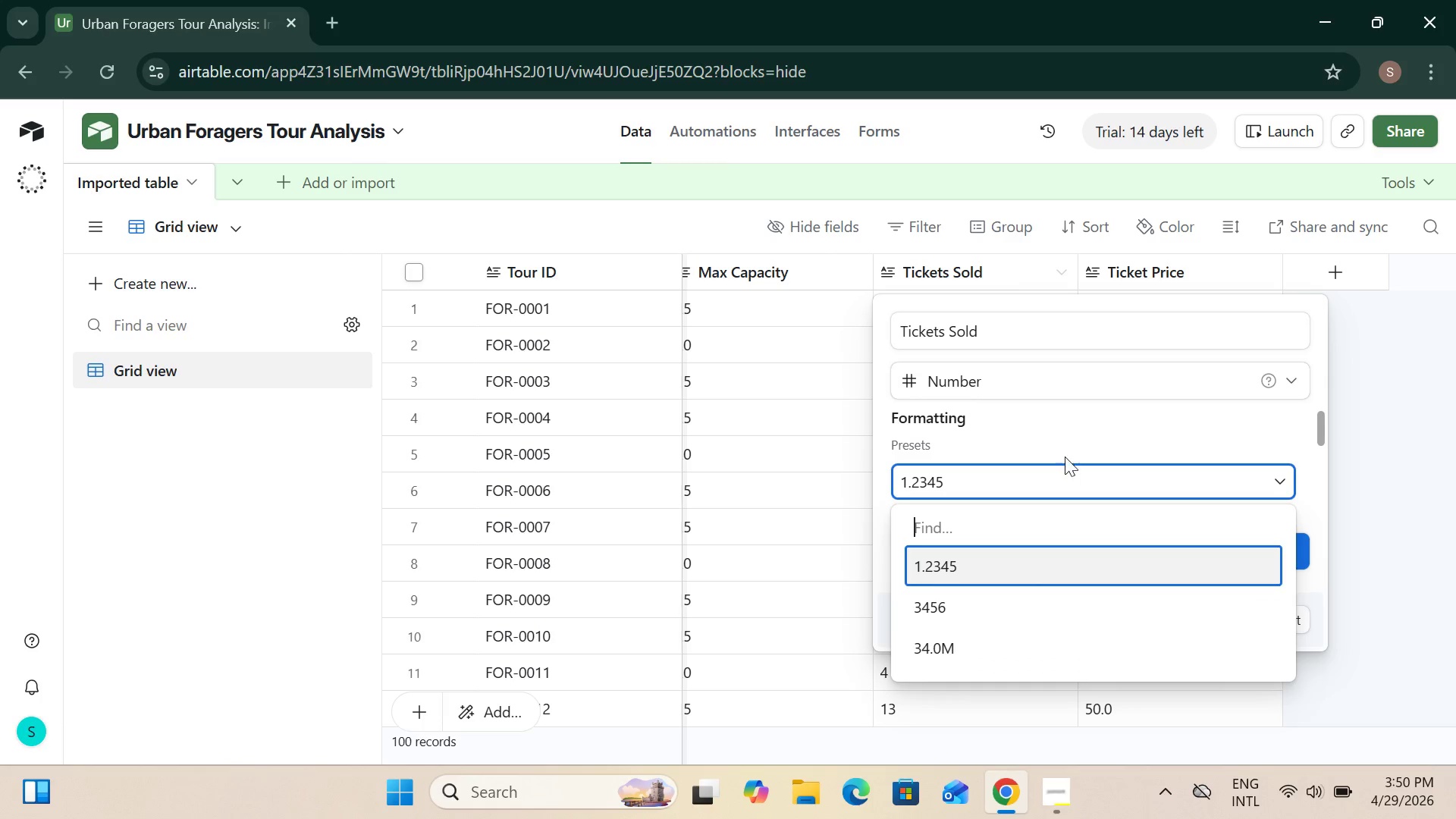 
left_click([1068, 453])
 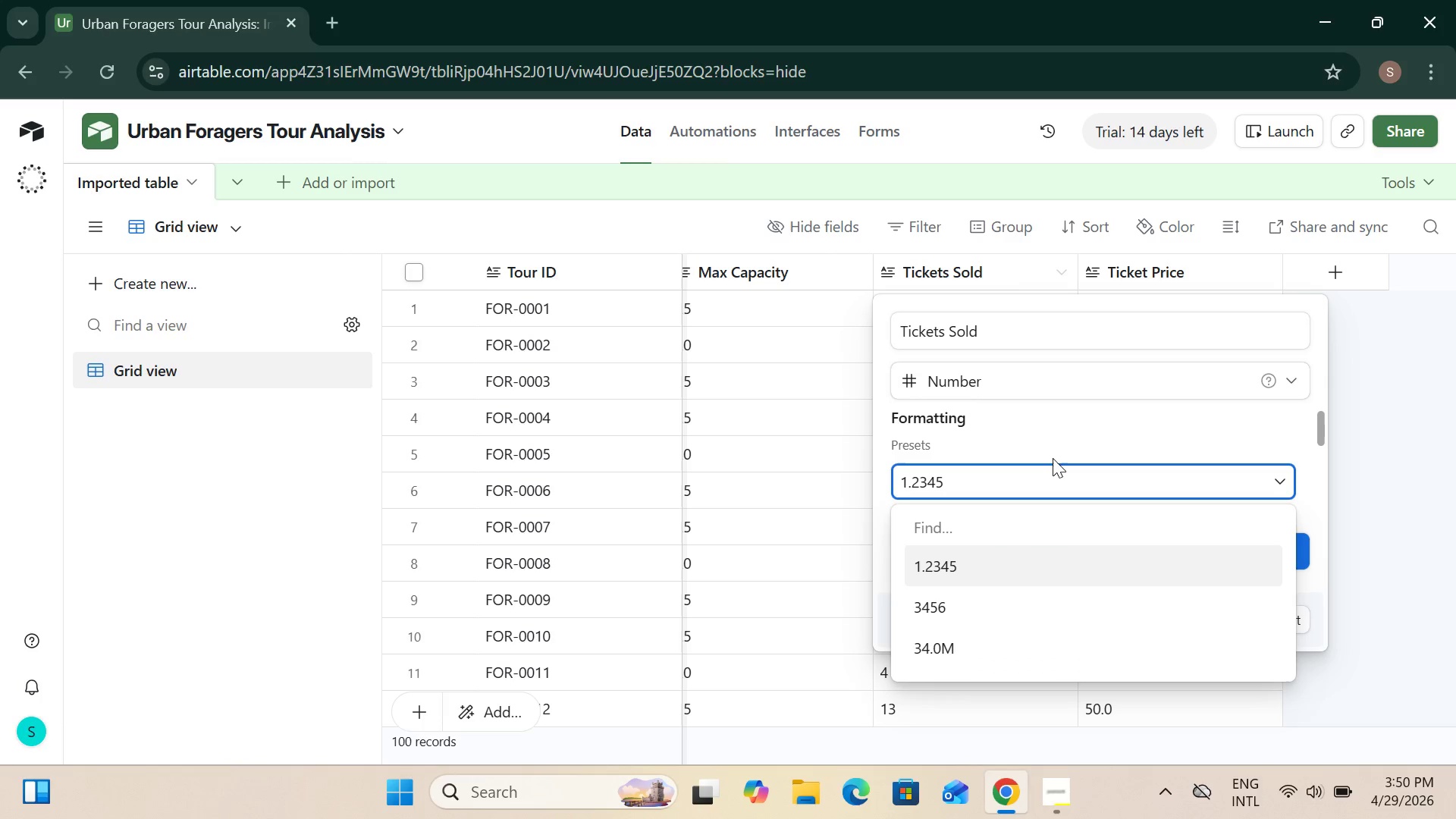 
left_click([1053, 458])
 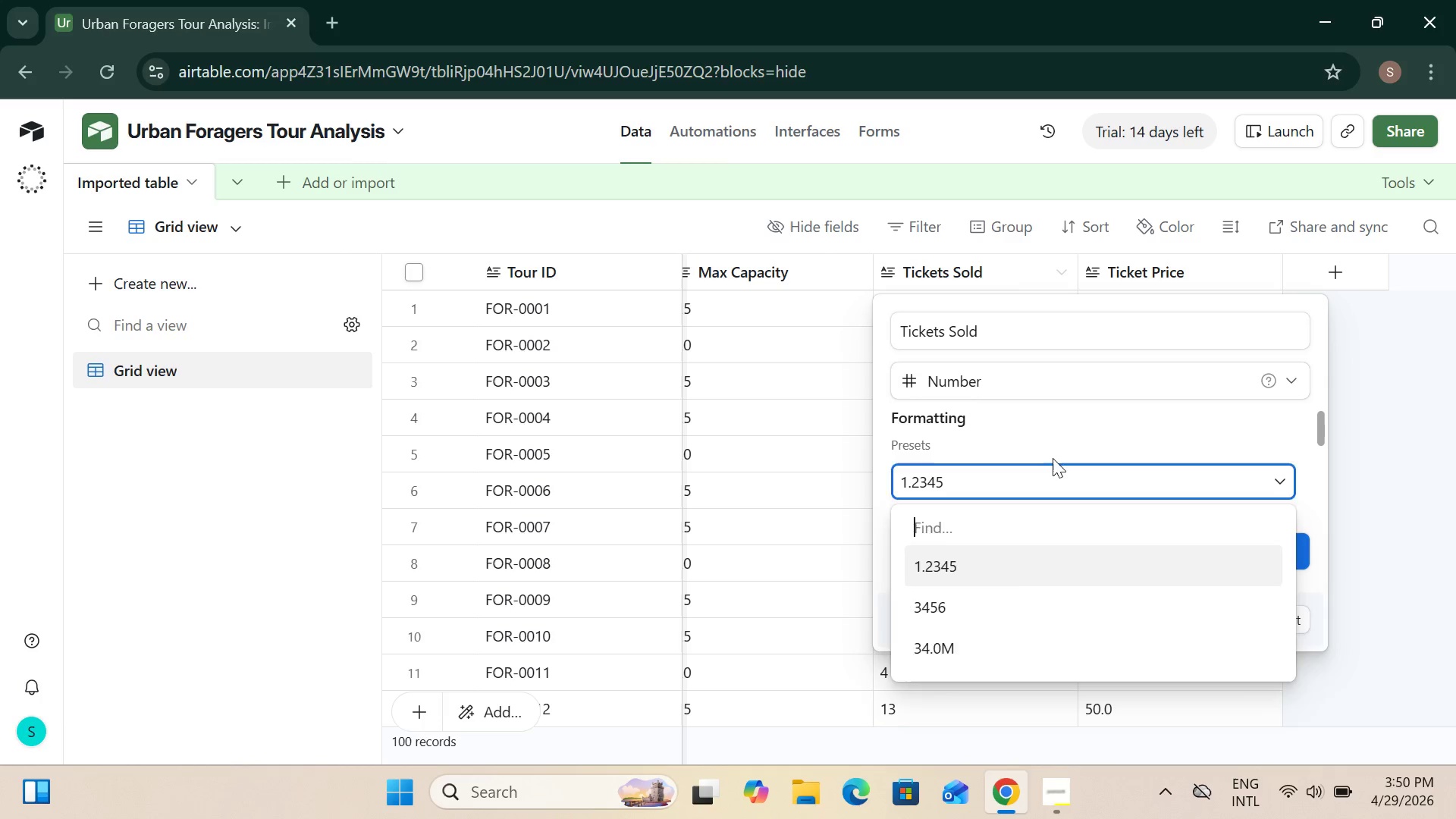 
scroll: coordinate [1053, 458], scroll_direction: up, amount: 2.0
 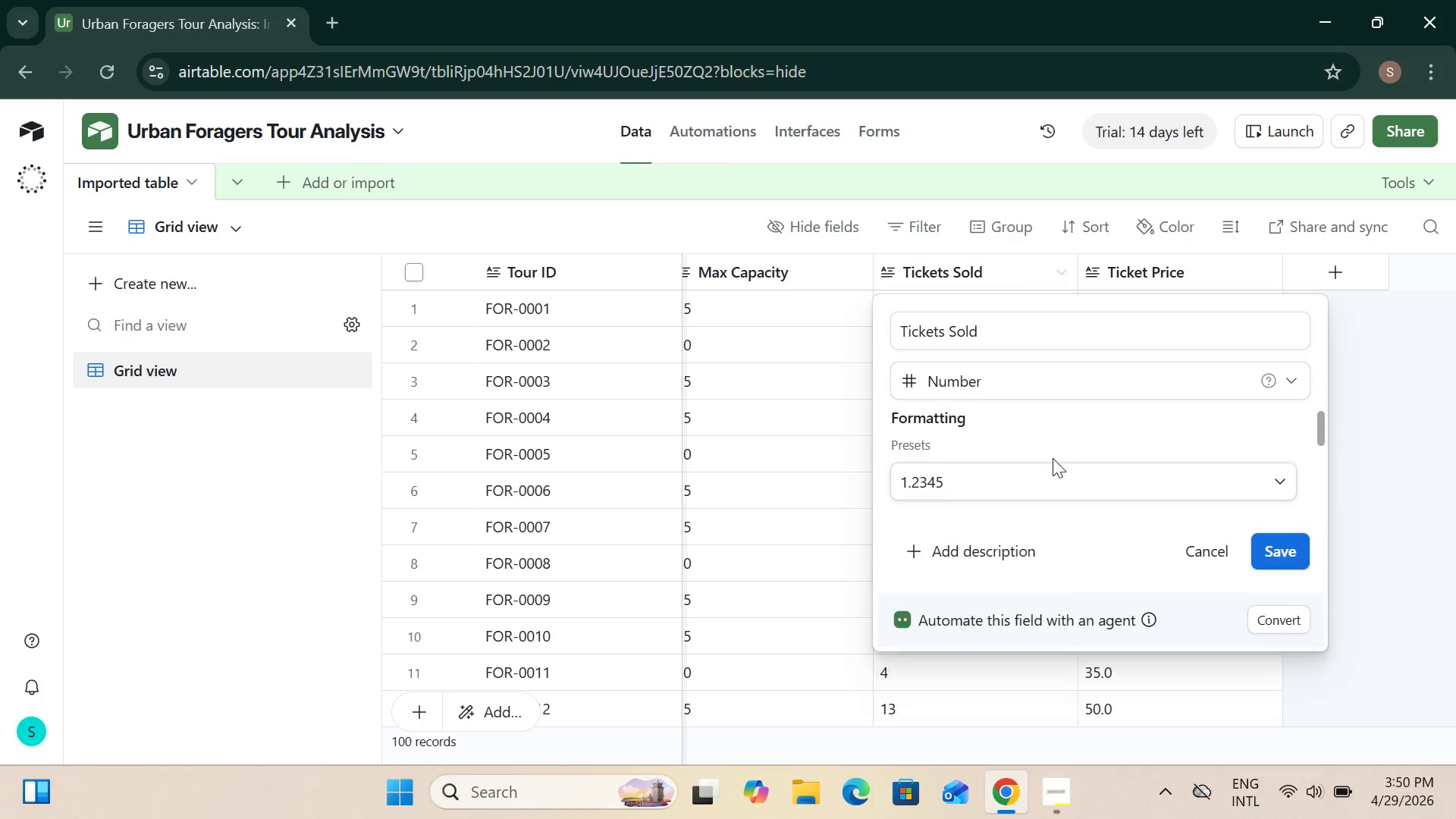 
left_click([1053, 458])
 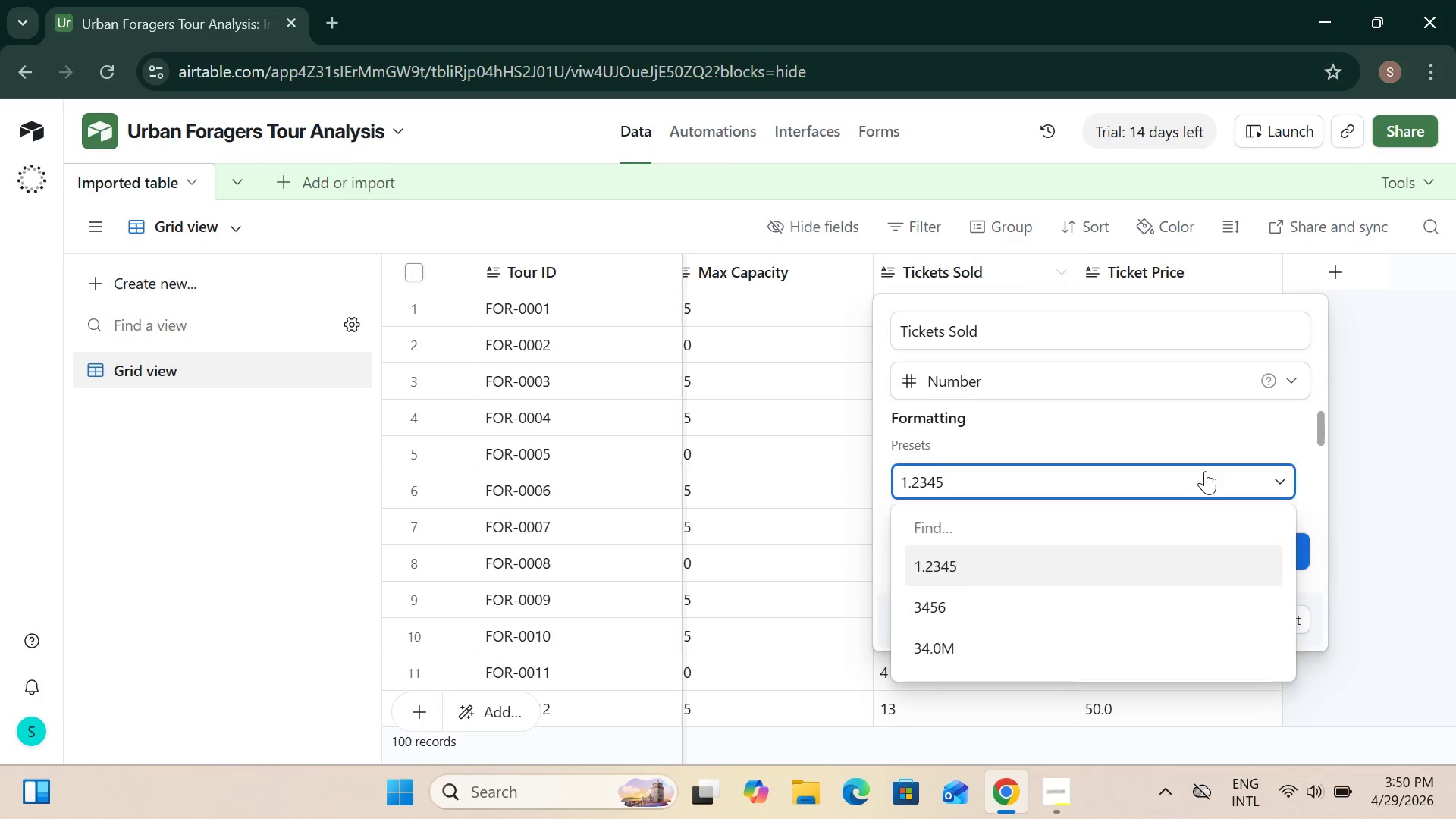 
left_click_drag(start_coordinate=[1230, 488], to_coordinate=[1234, 487])
 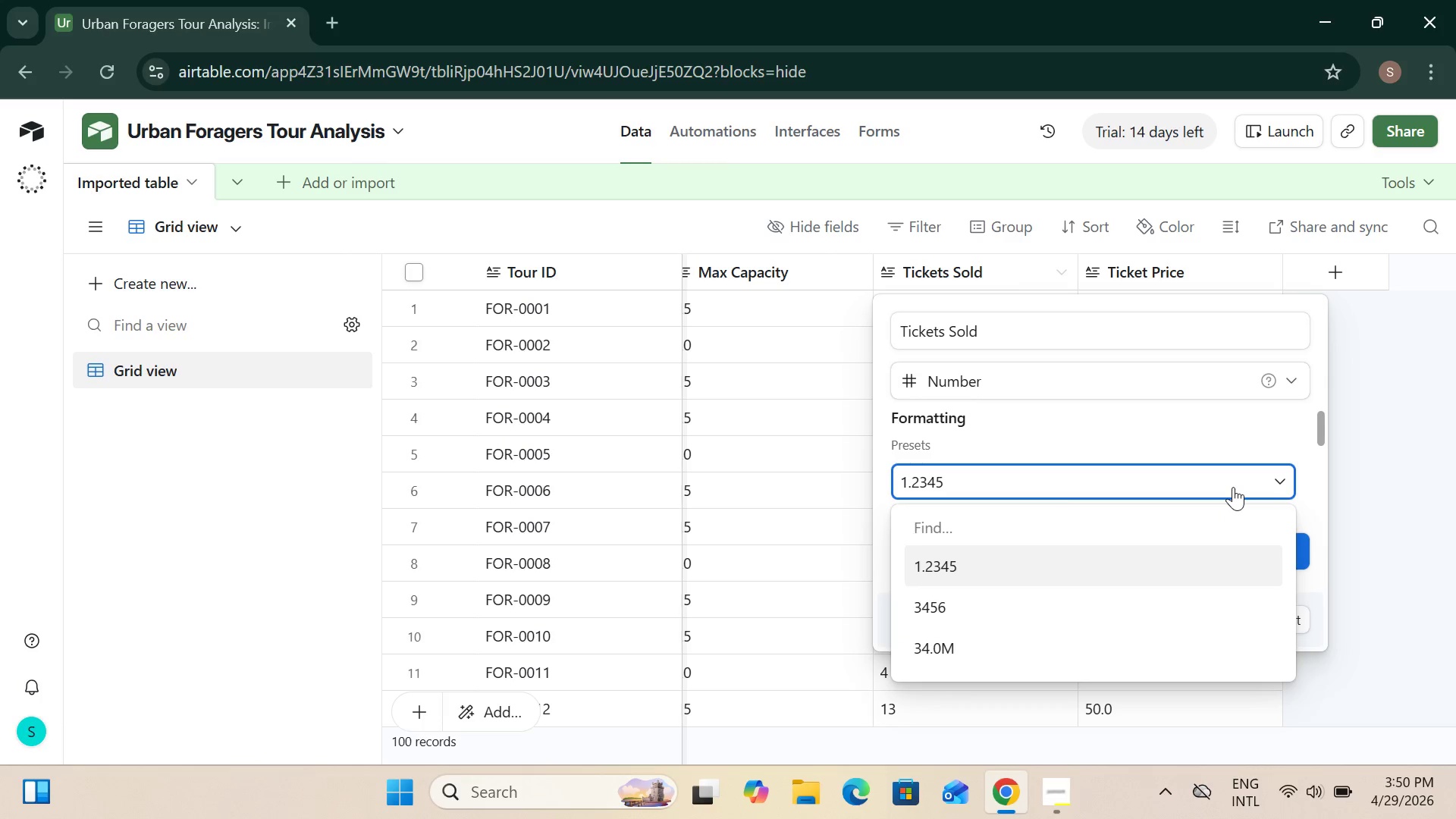 
double_click([1233, 487])
 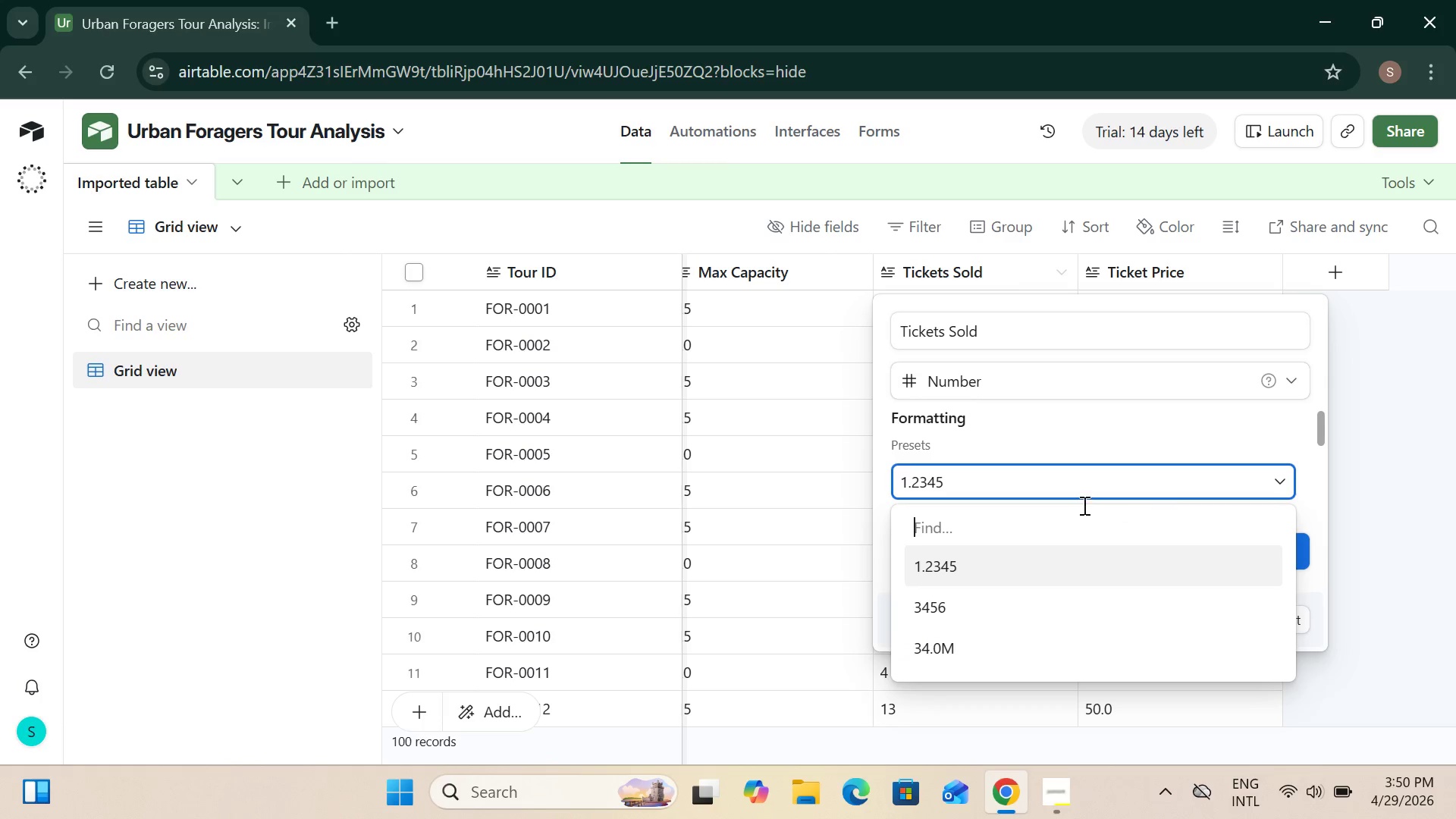 
left_click([1053, 514])
 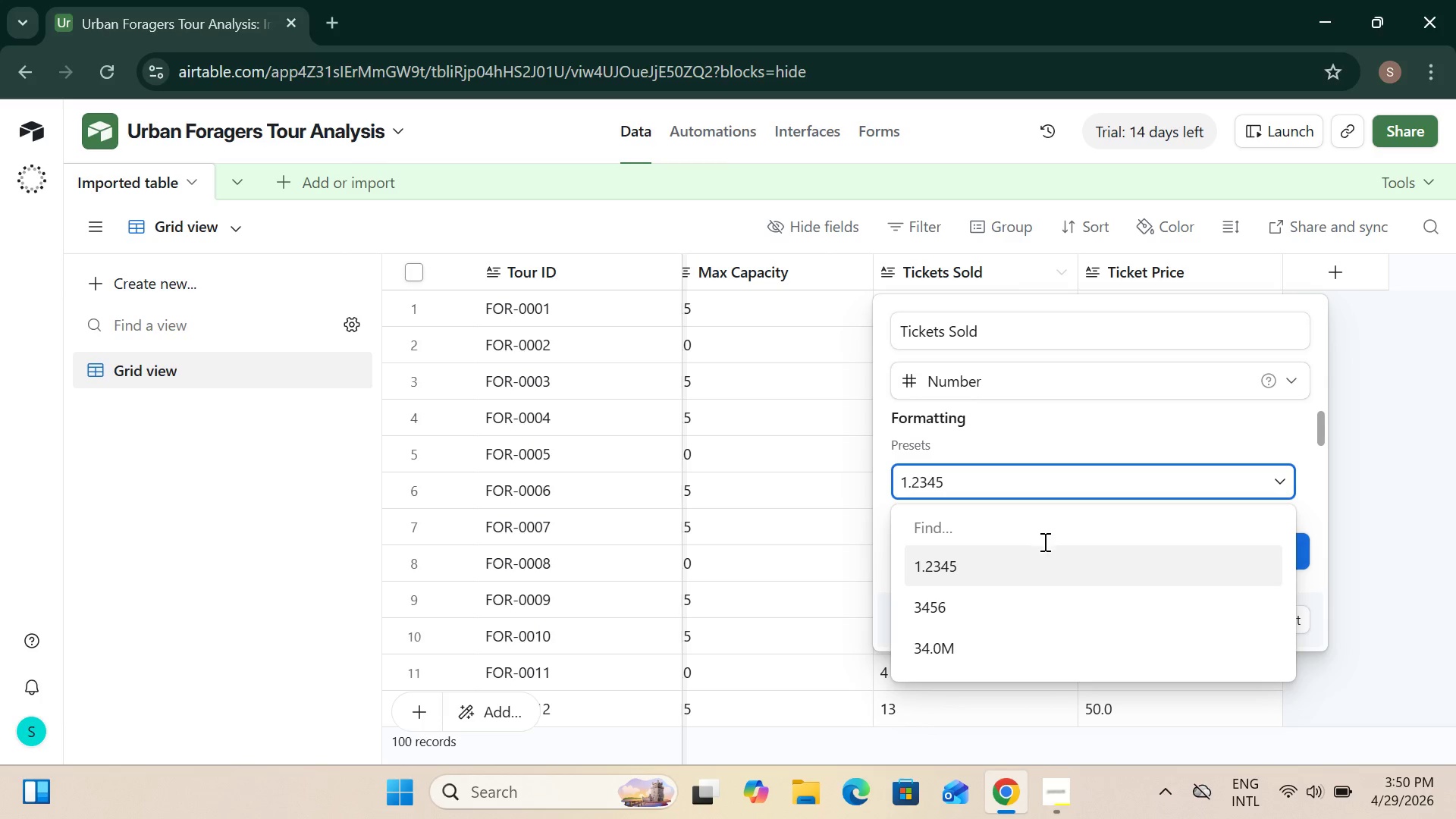 
key(Backquote)
 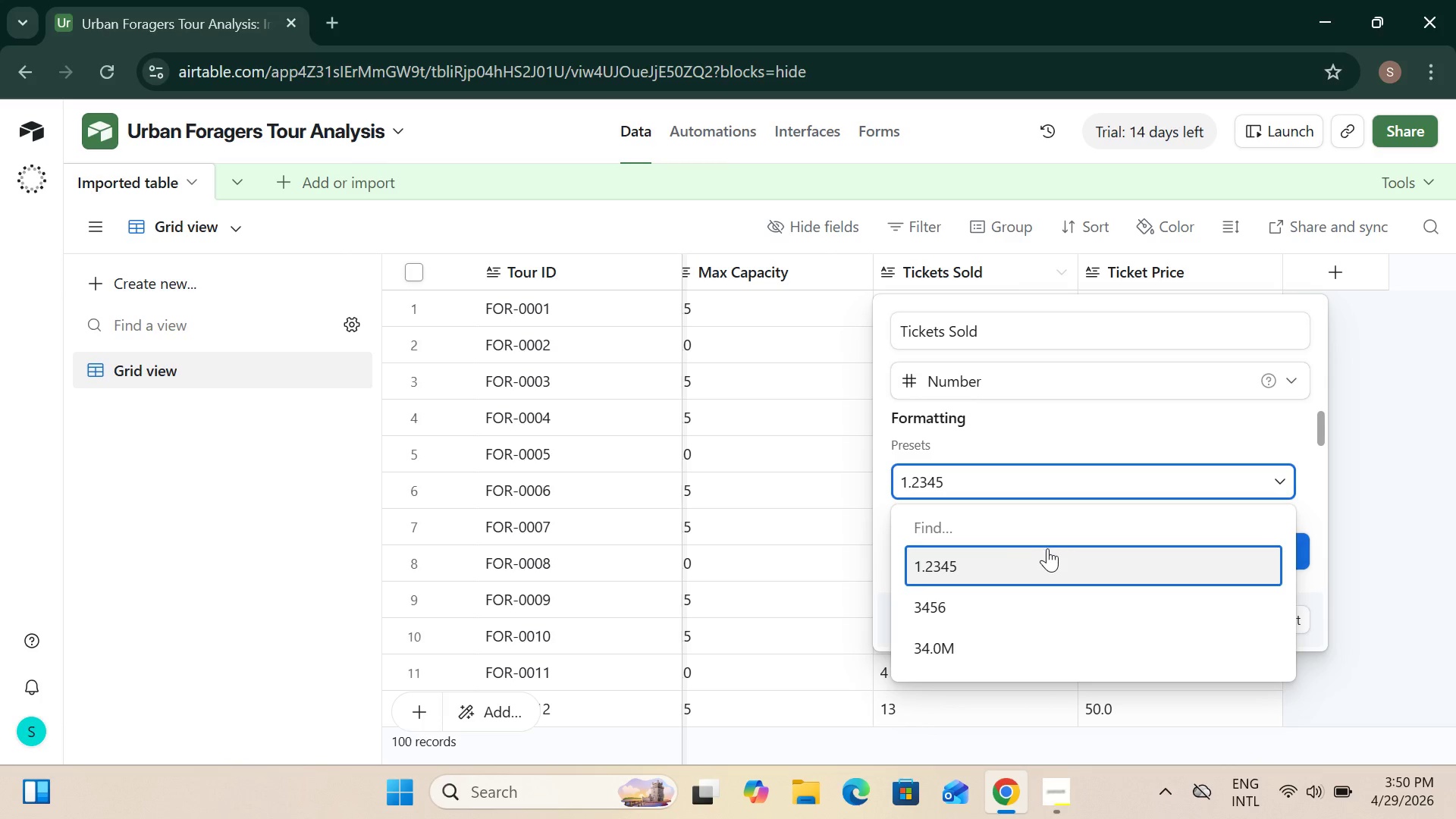 
key(Escape)
 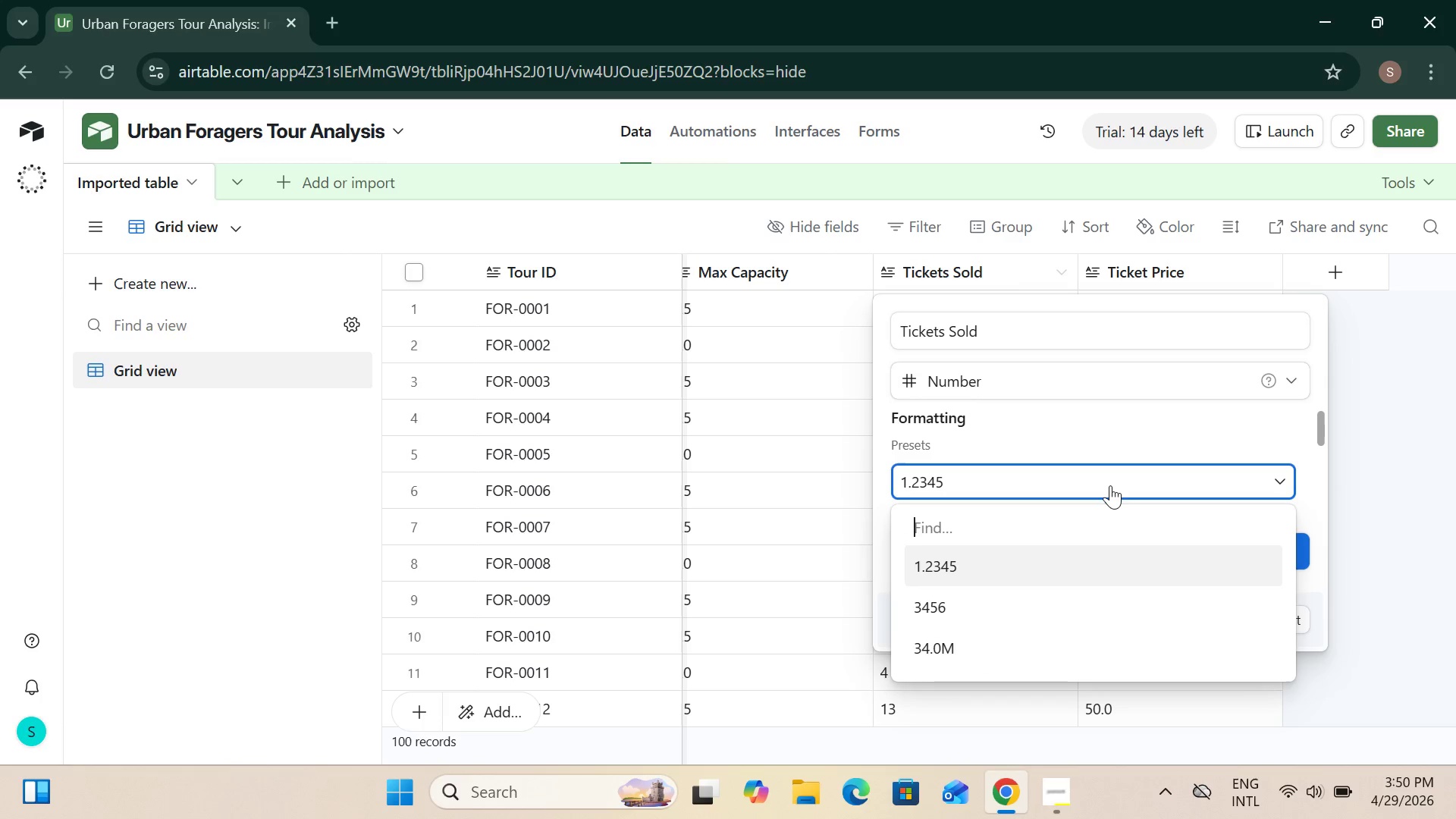 
scroll: coordinate [977, 586], scroll_direction: down, amount: 2.0
 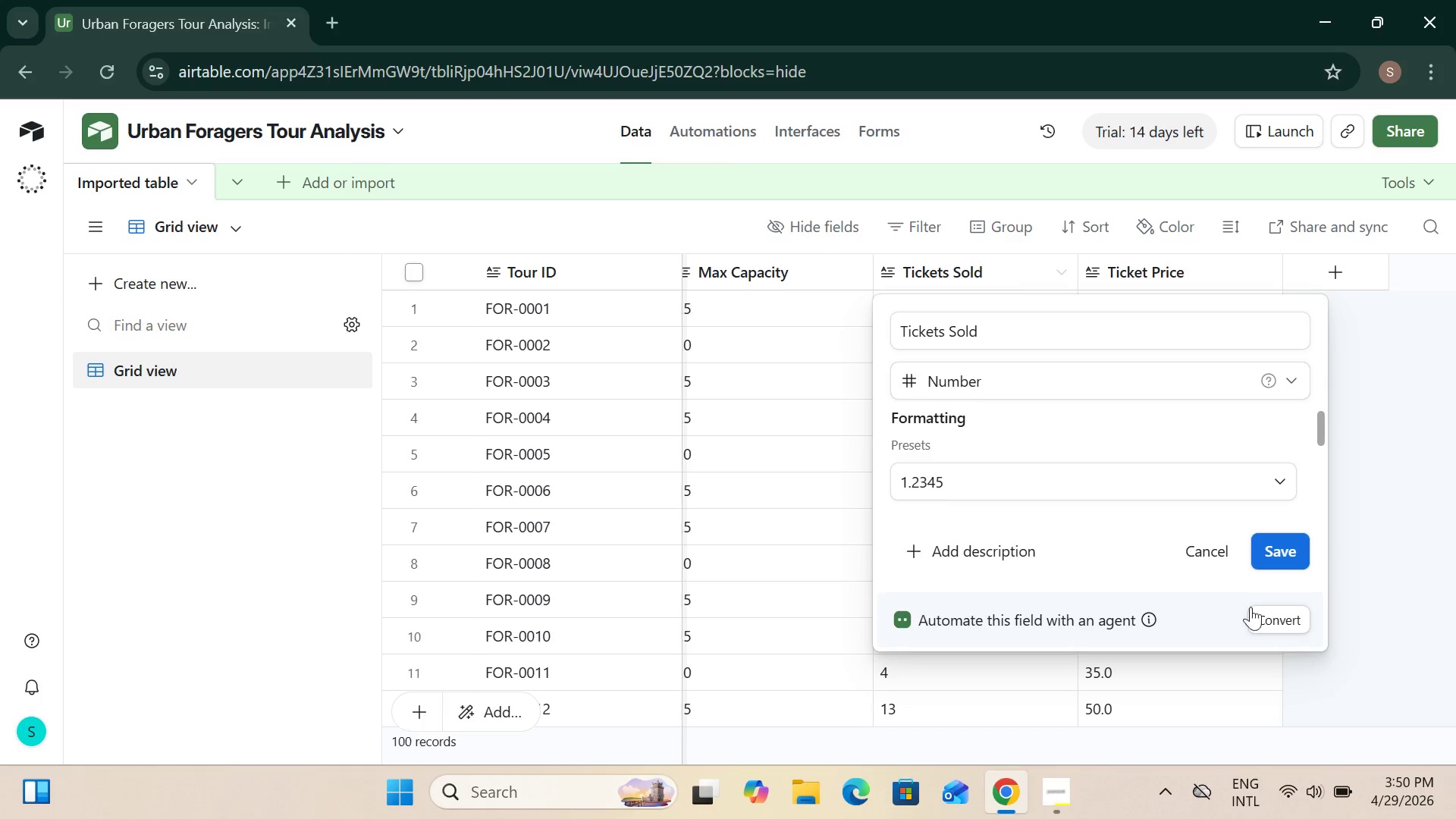 
left_click([1195, 555])
 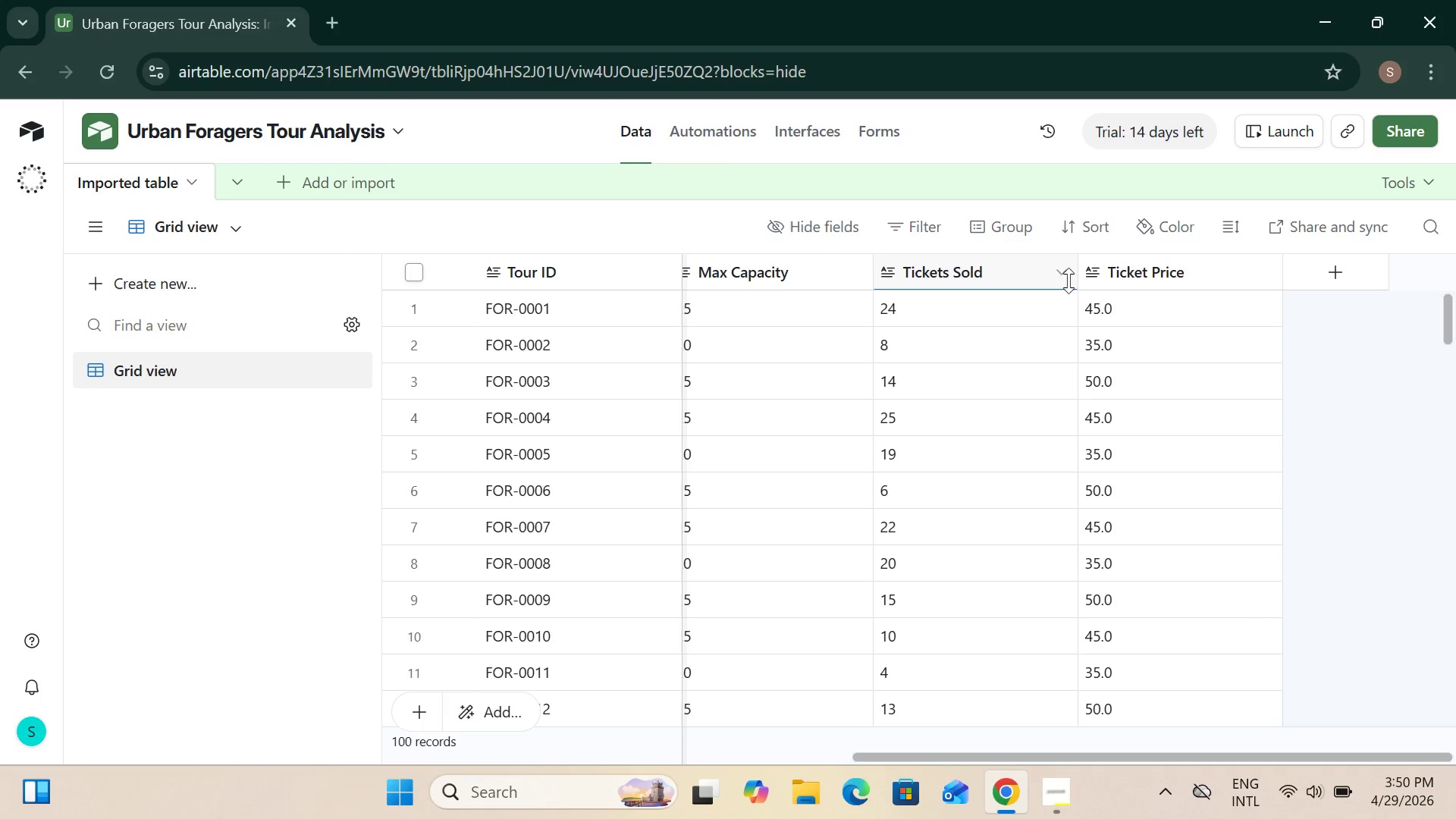 
left_click([1061, 274])
 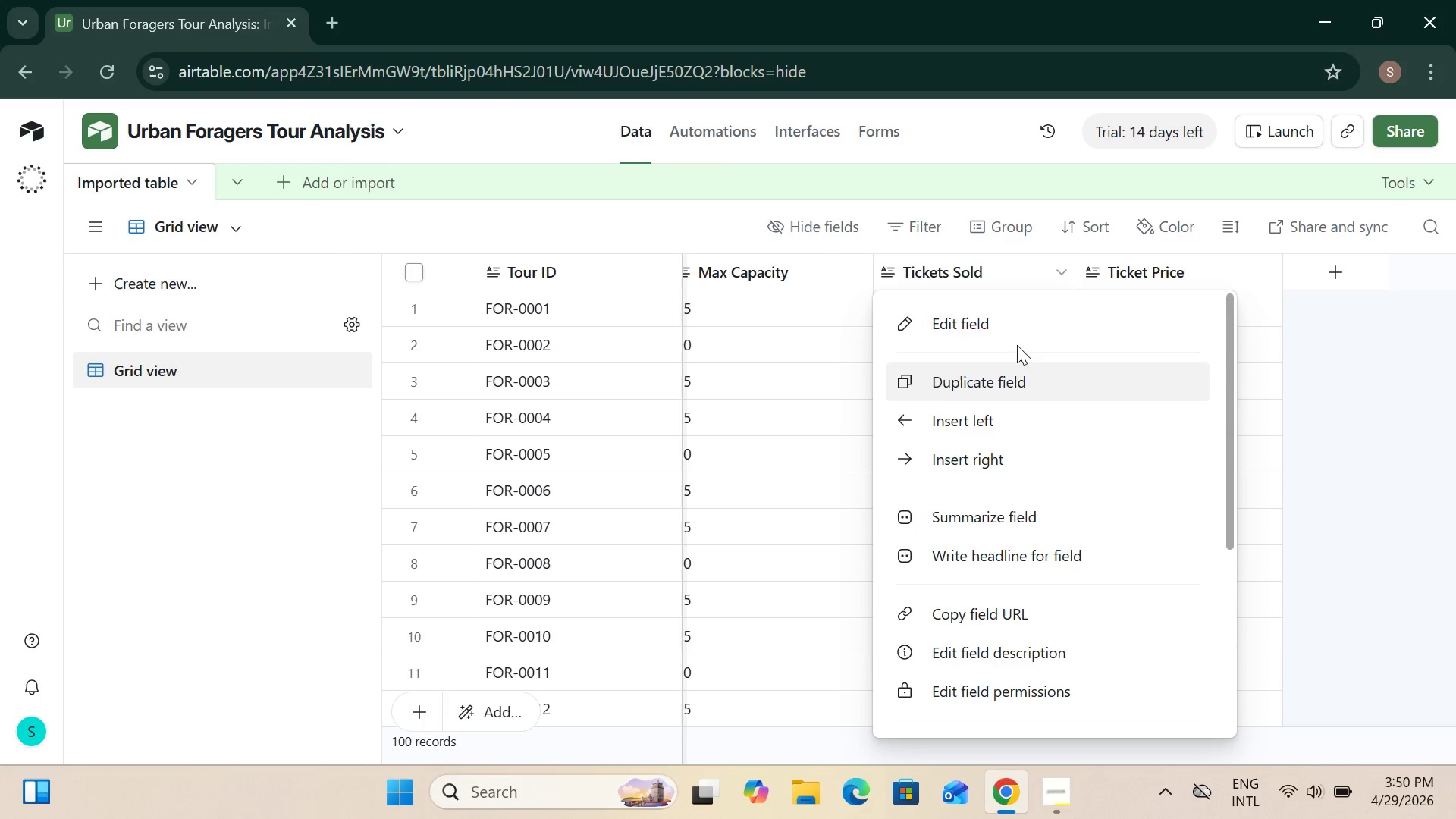 
left_click([1021, 334])
 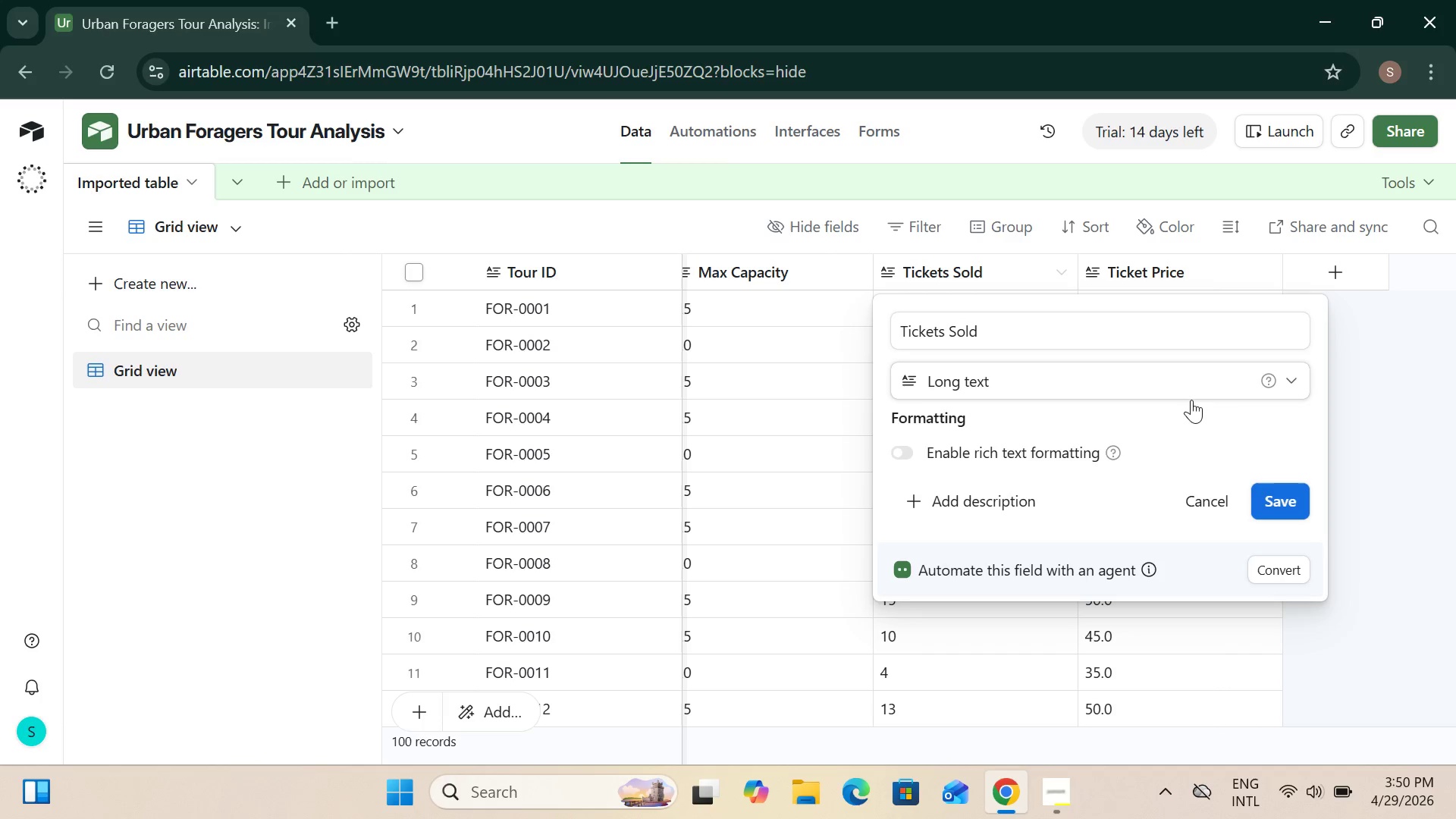 
left_click([1298, 377])
 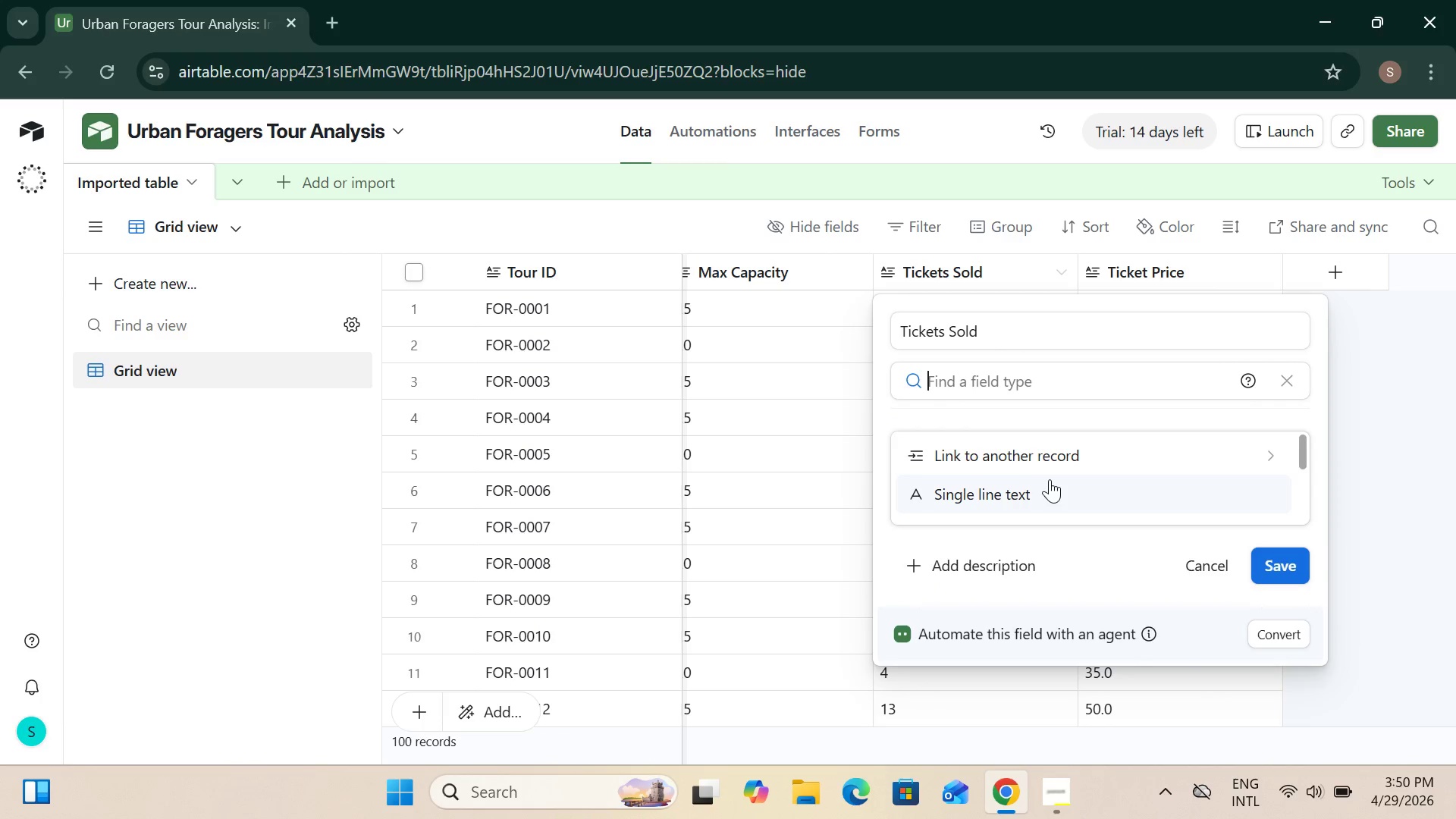 
scroll: coordinate [1055, 482], scroll_direction: down, amount: 6.0
 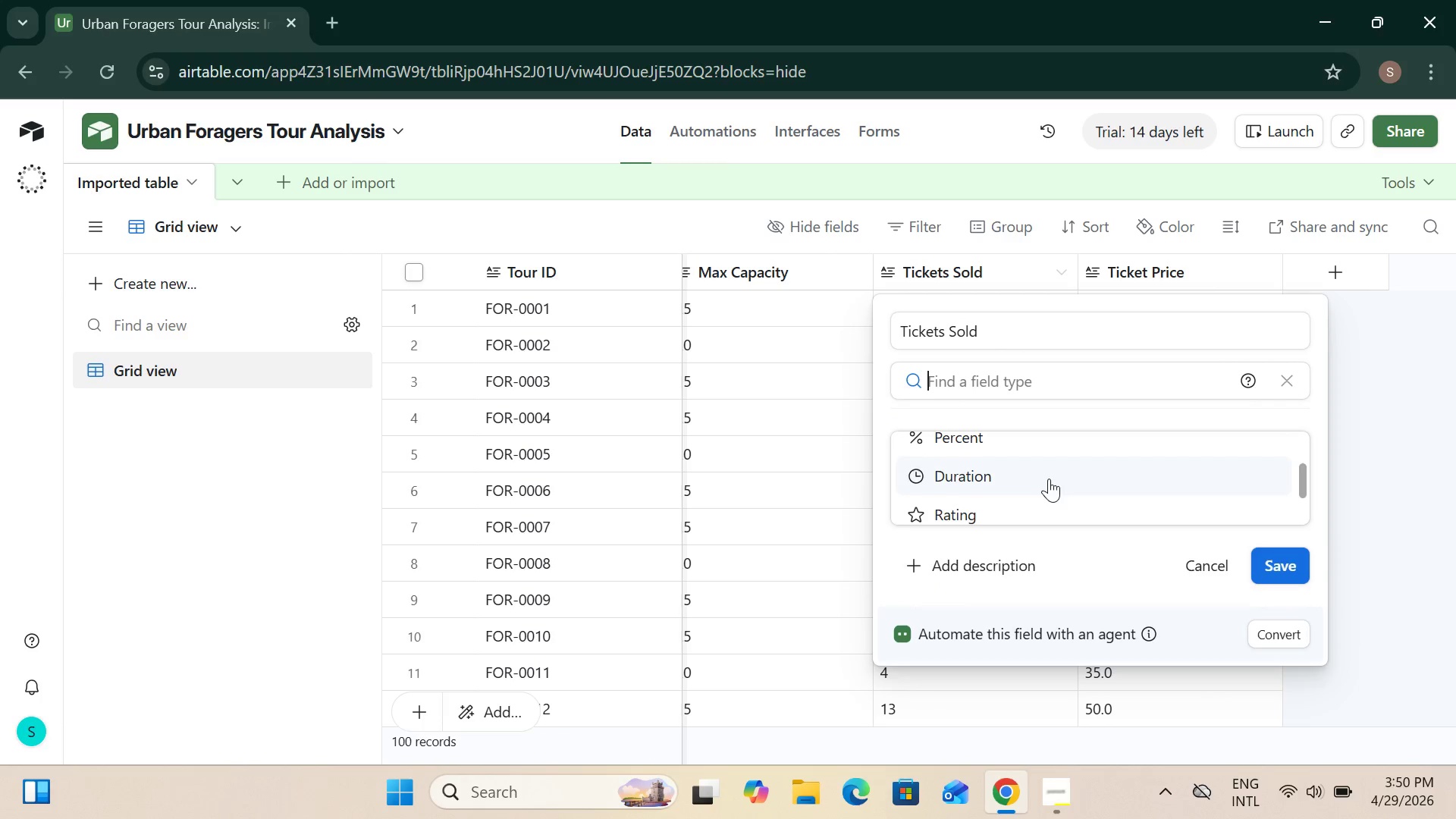 
scroll: coordinate [1049, 479], scroll_direction: up, amount: 1.0
 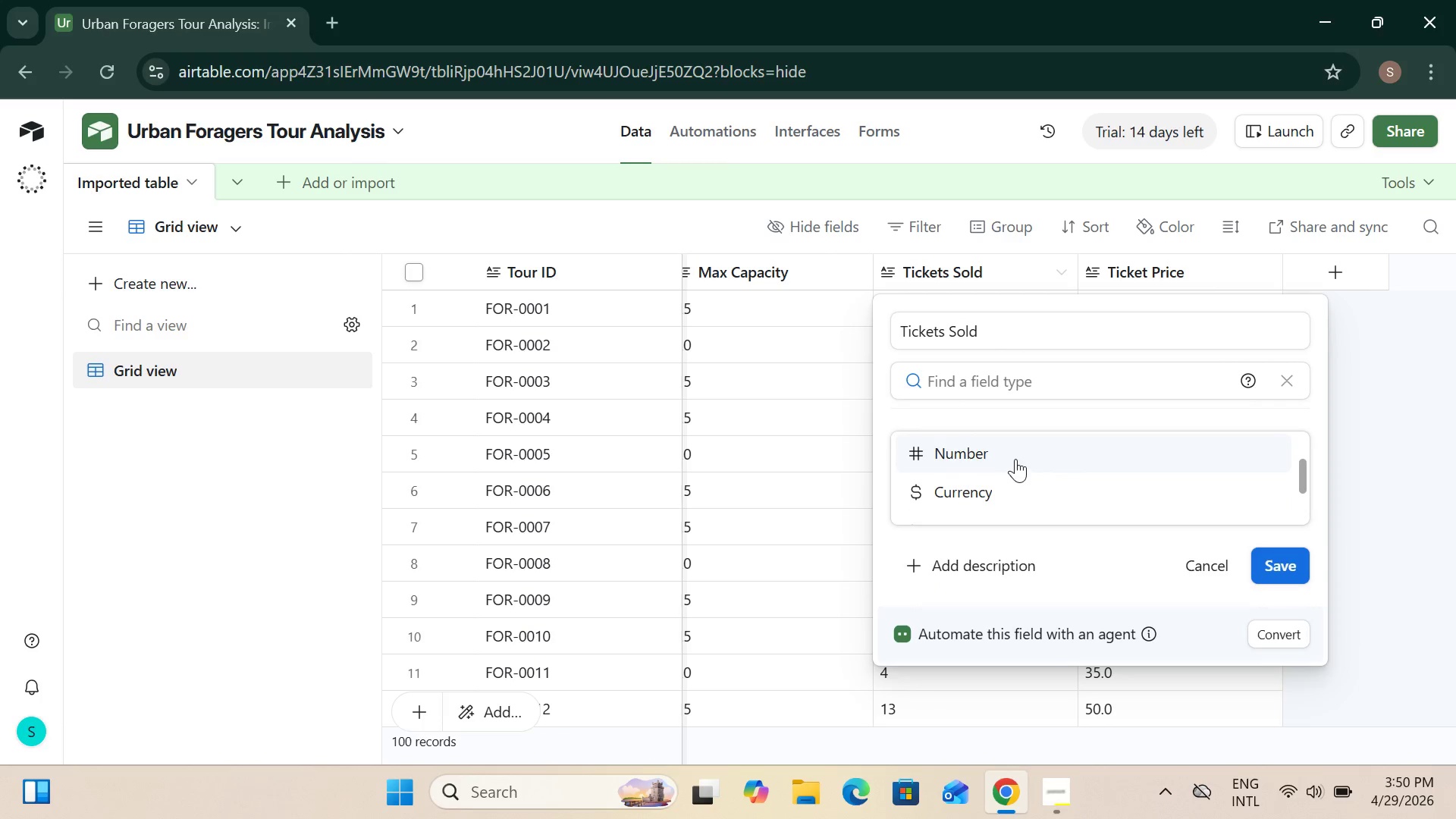 
left_click([1012, 457])
 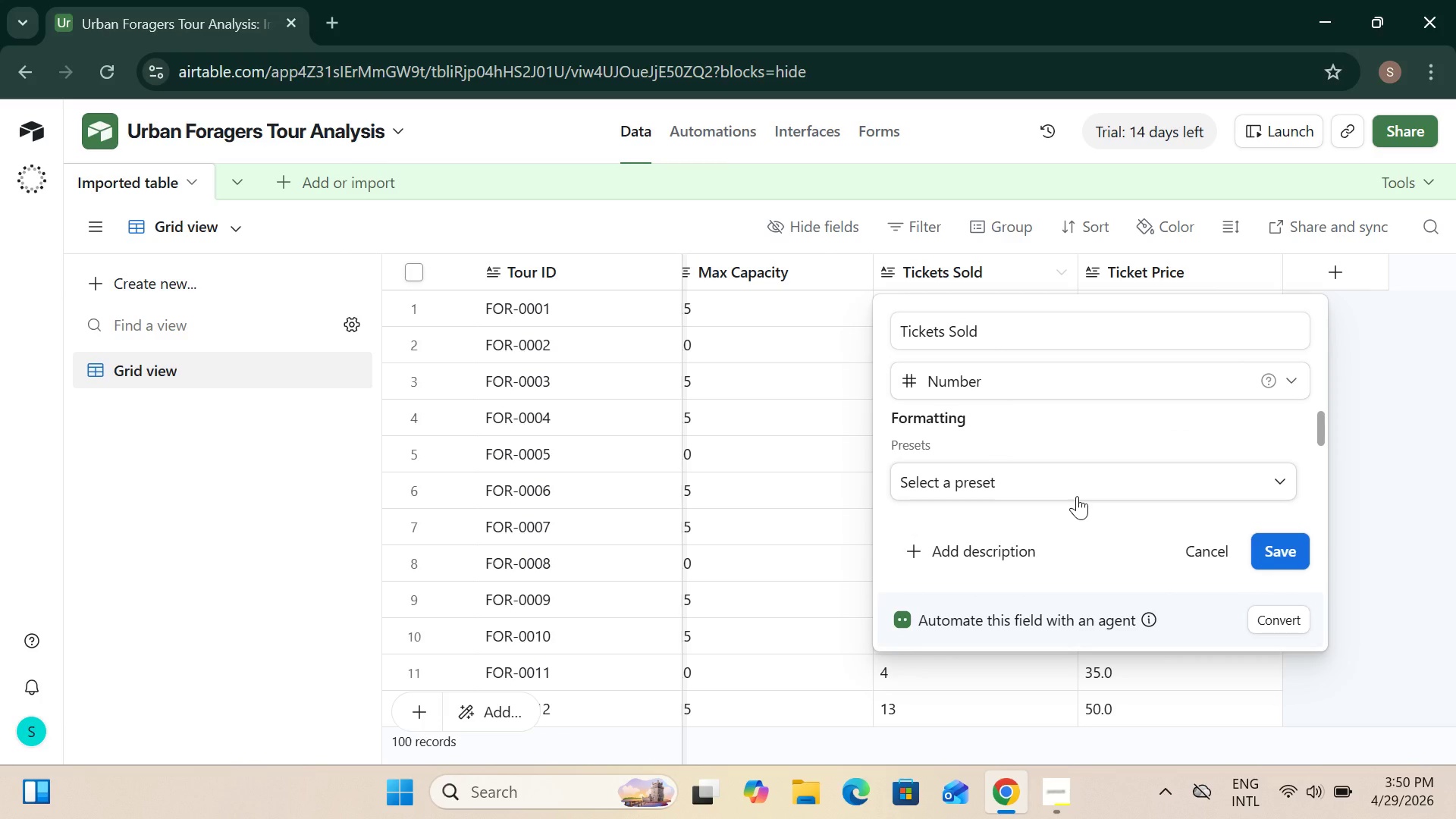 
left_click([1073, 496])
 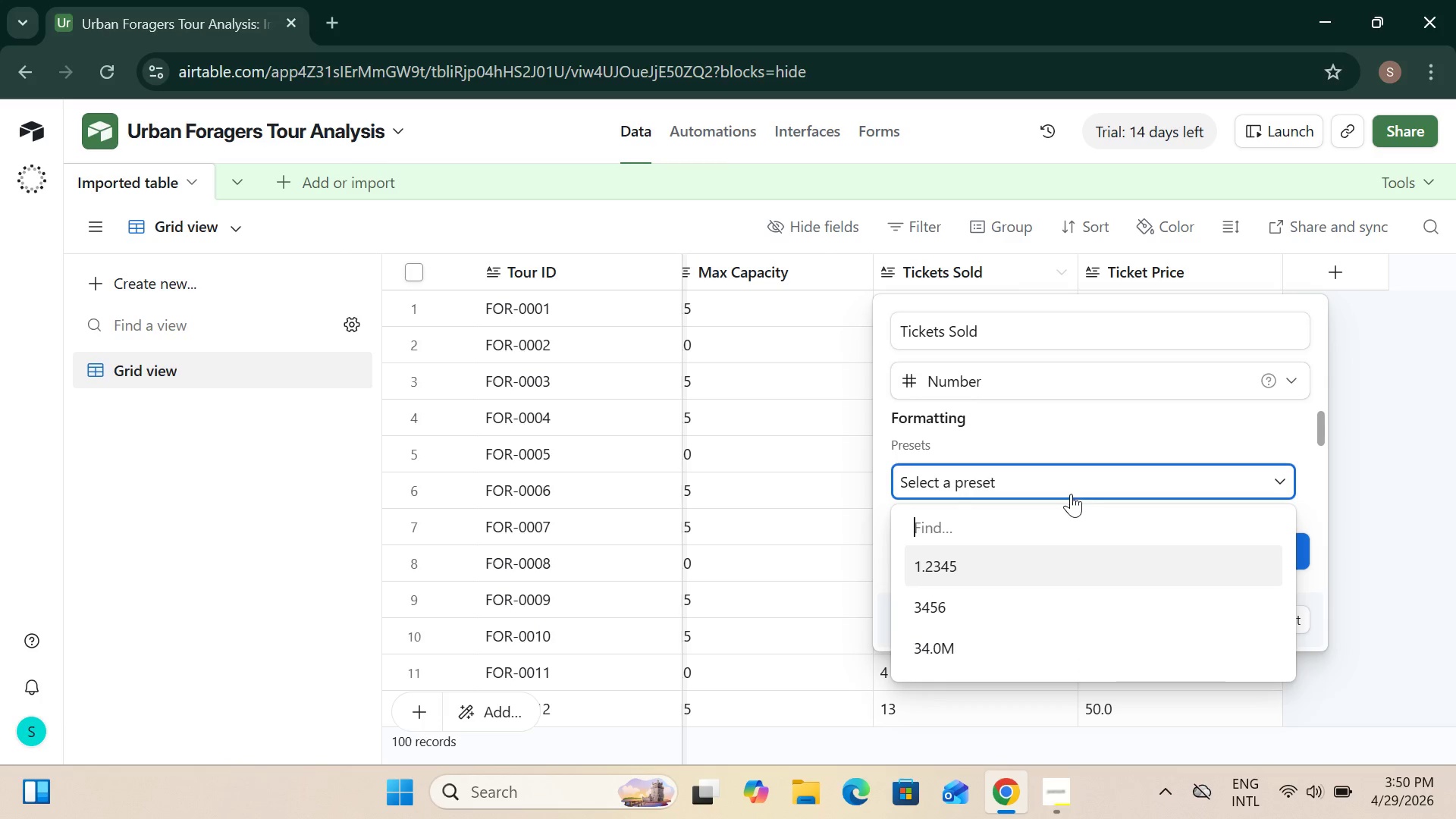 
left_click([1138, 441])
 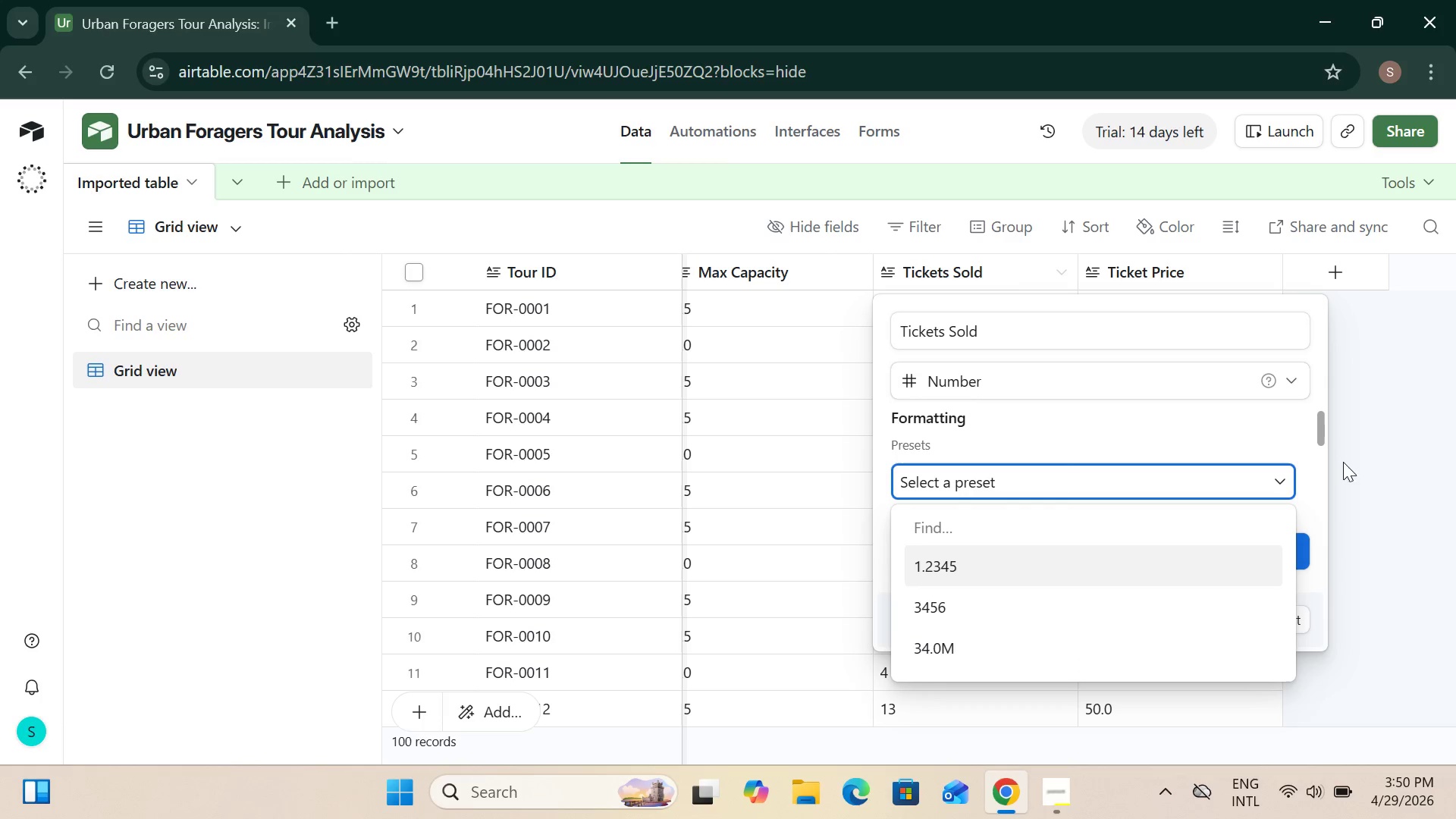 
left_click_drag(start_coordinate=[1294, 467], to_coordinate=[1301, 464])
 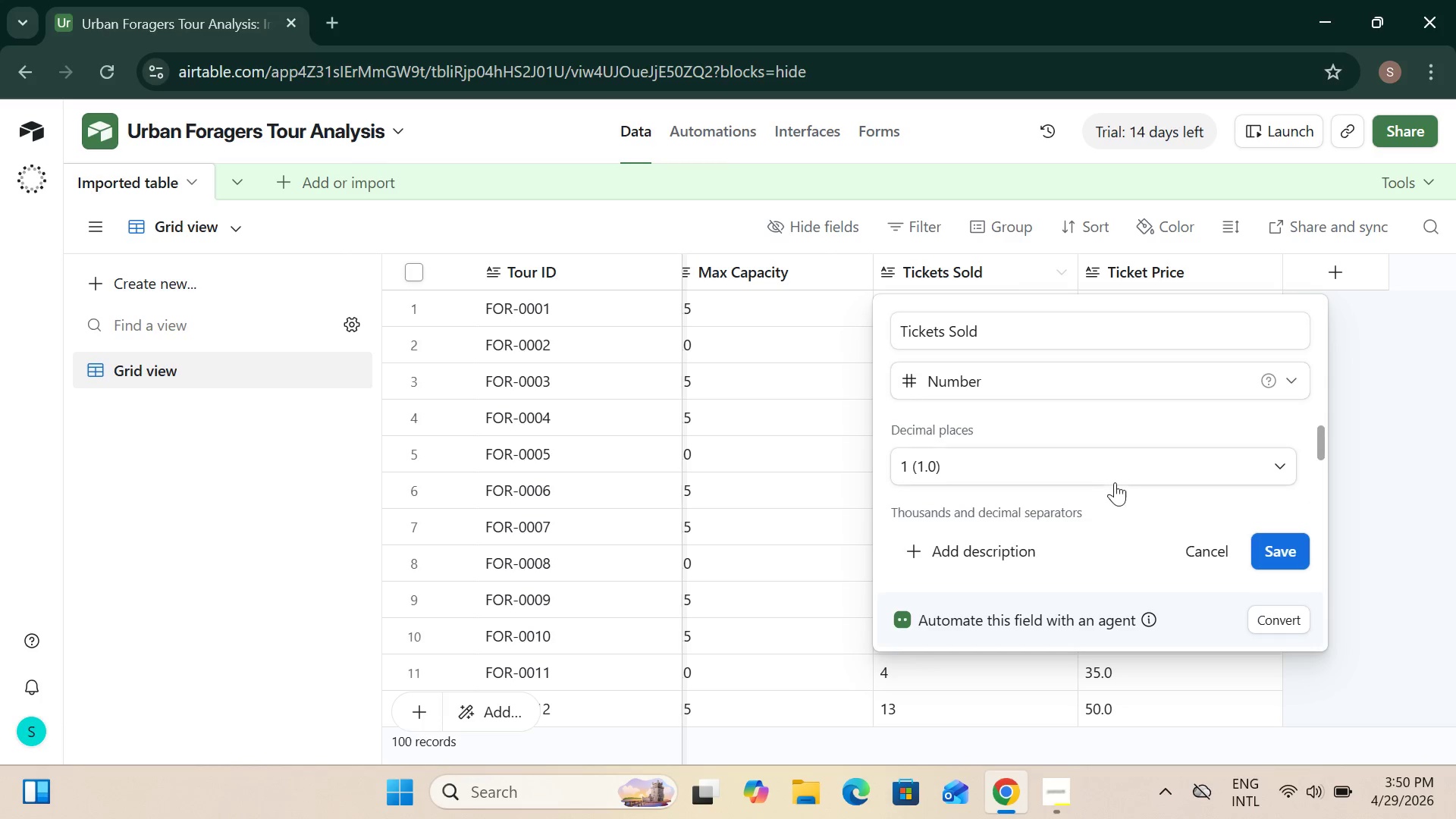 
scroll: coordinate [1112, 463], scroll_direction: down, amount: 3.0
 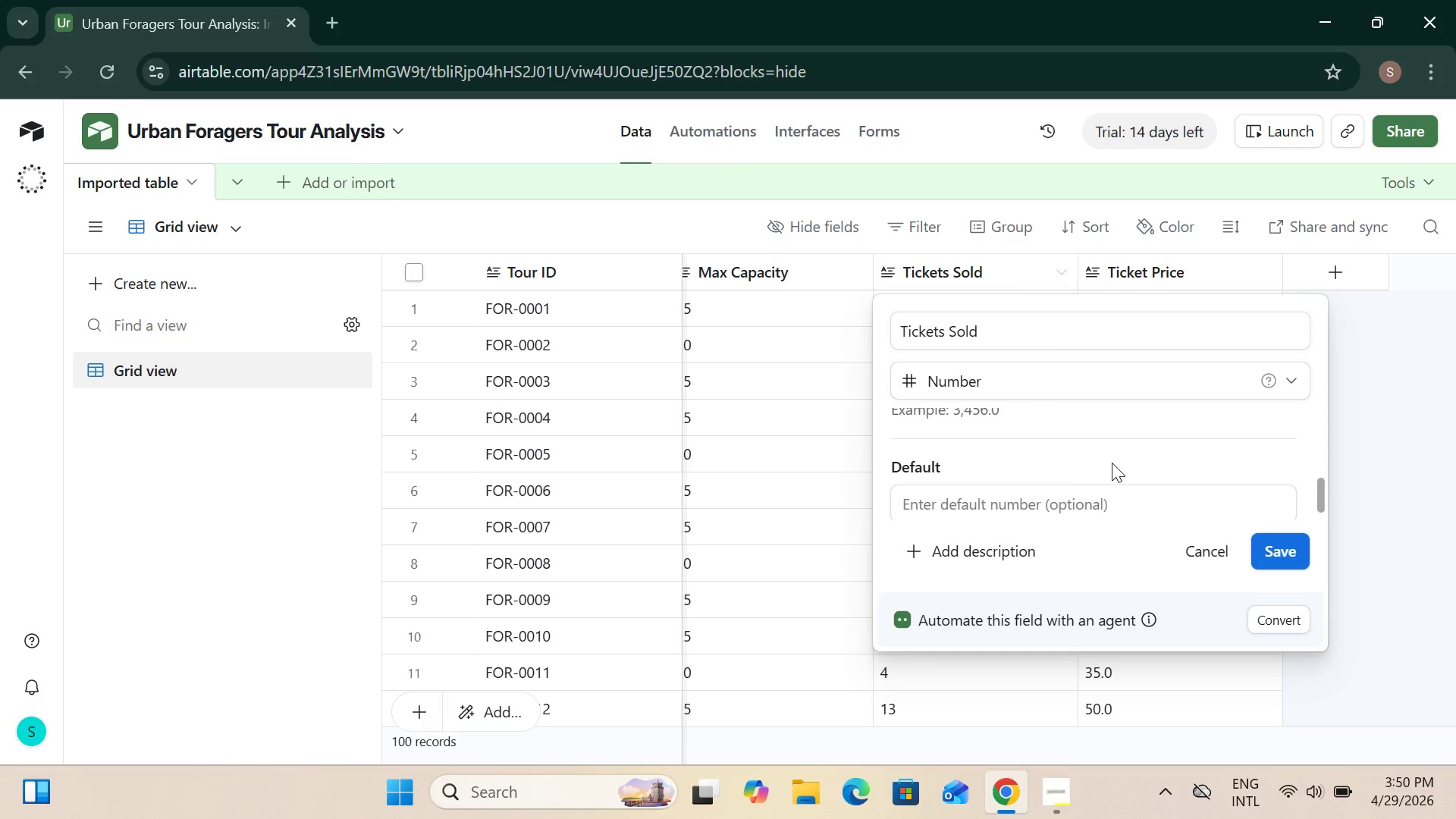 
scroll: coordinate [1112, 463], scroll_direction: up, amount: 3.0
 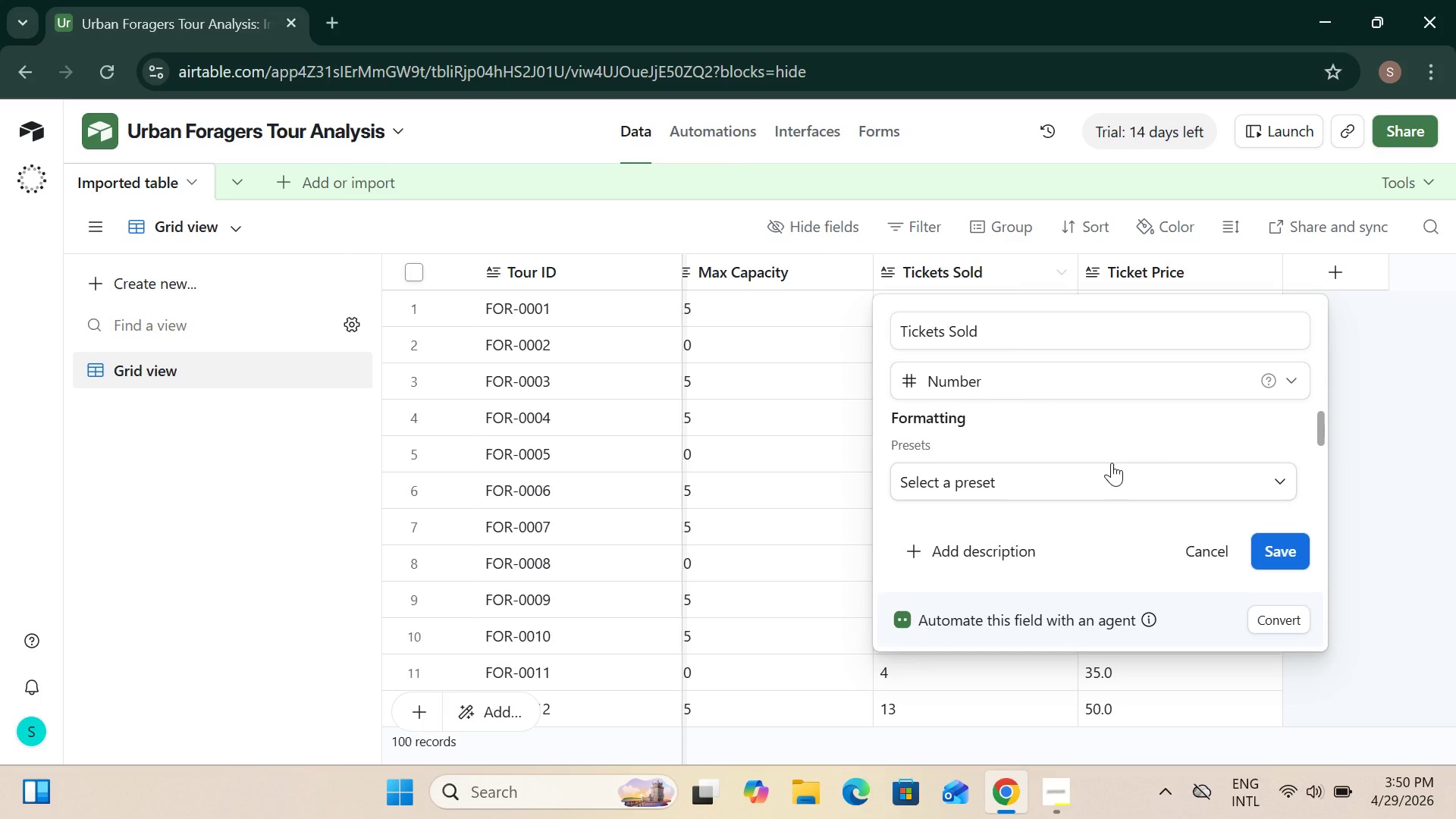 
scroll: coordinate [1119, 467], scroll_direction: down, amount: 5.0
 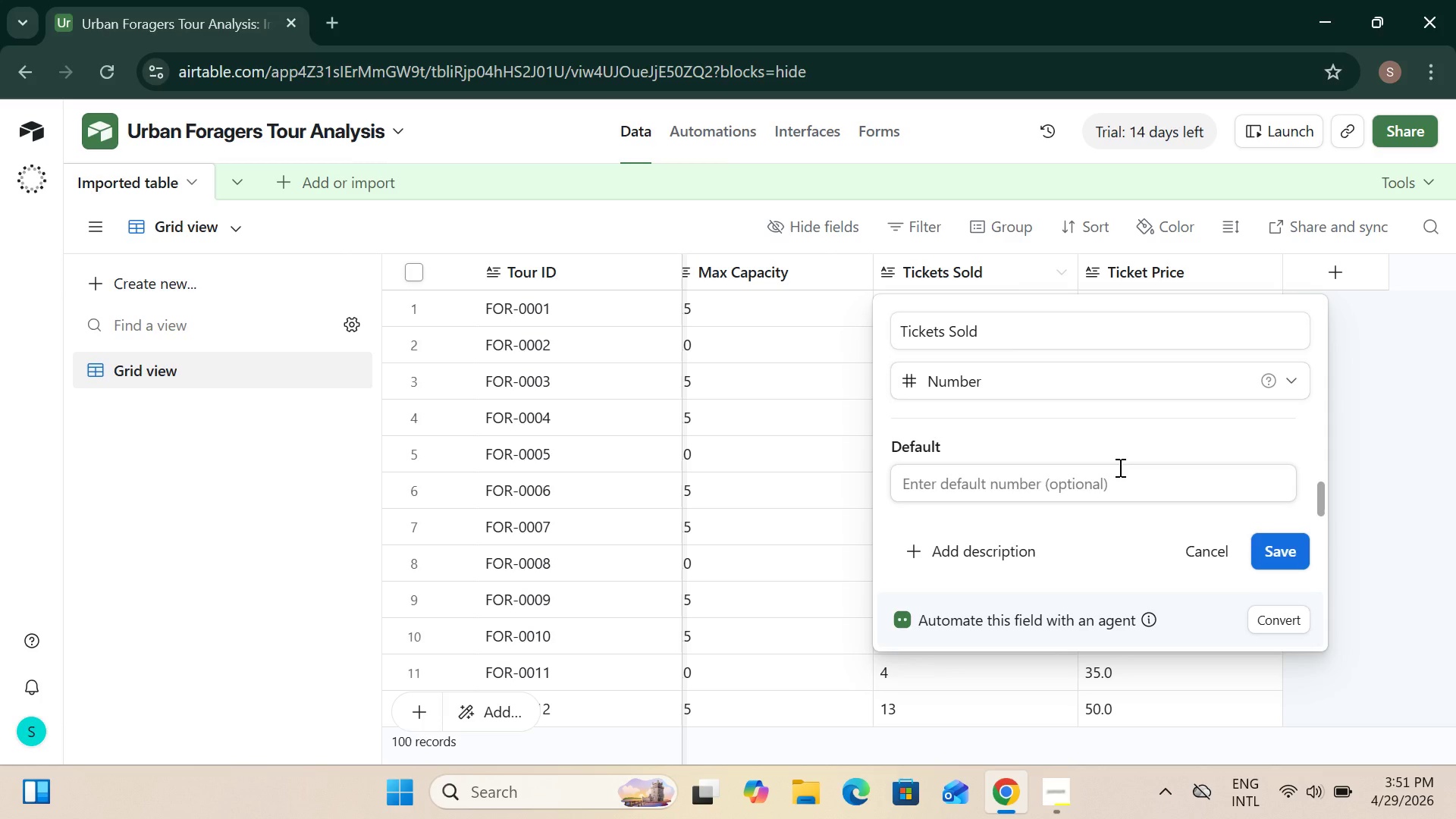 
scroll: coordinate [1124, 472], scroll_direction: up, amount: 5.0
 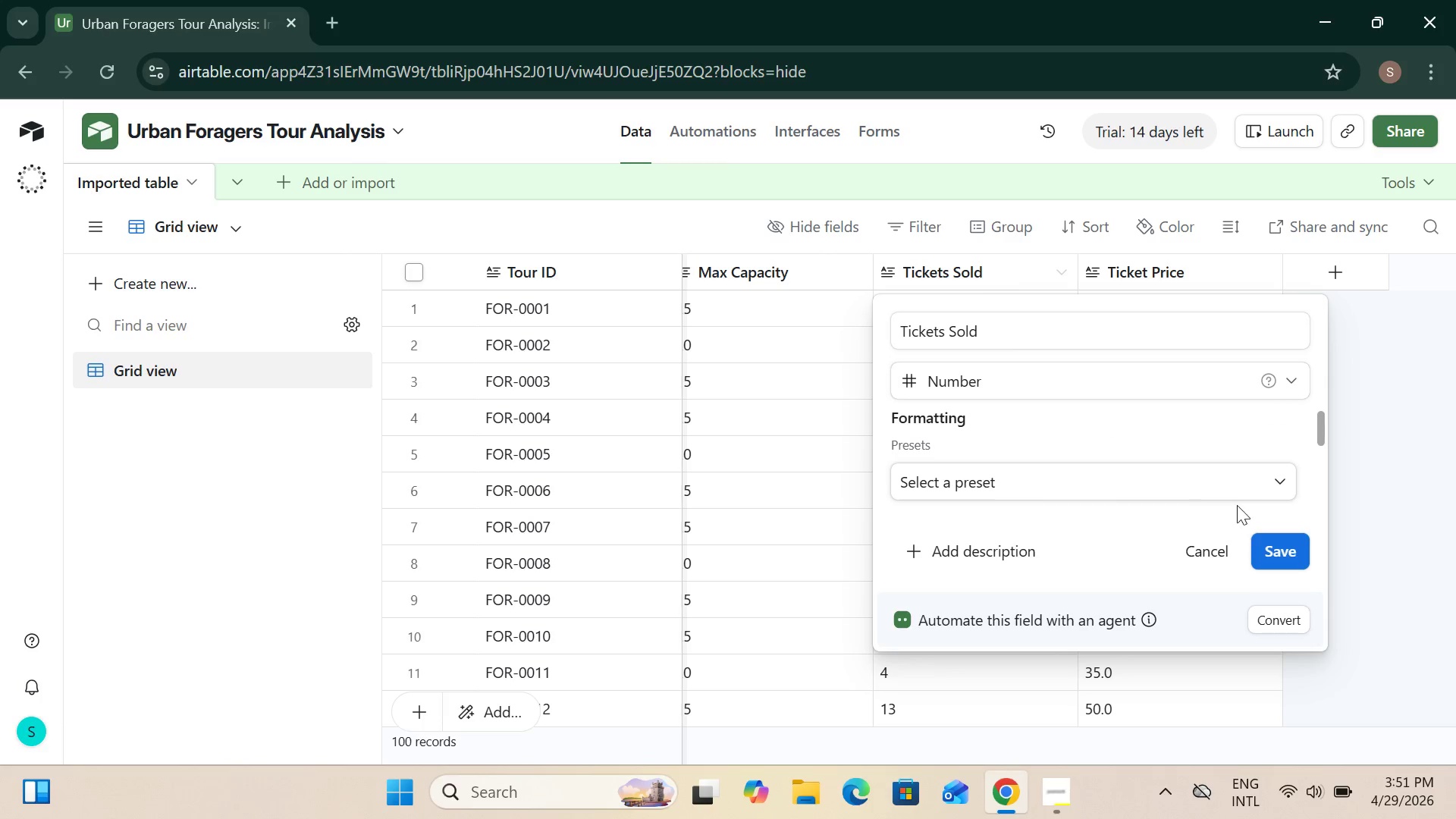 
left_click([1276, 544])
 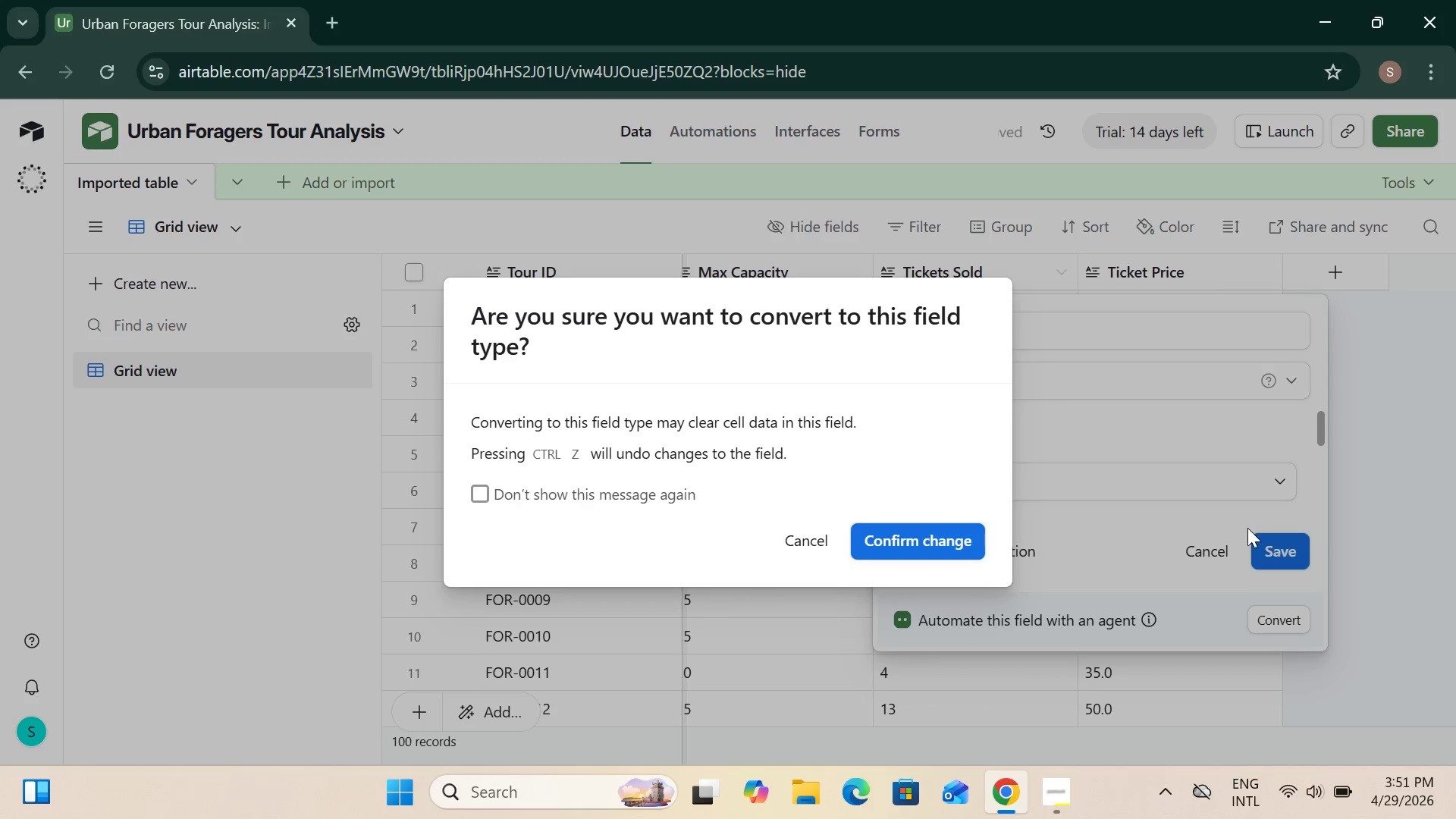 
left_click([952, 526])
 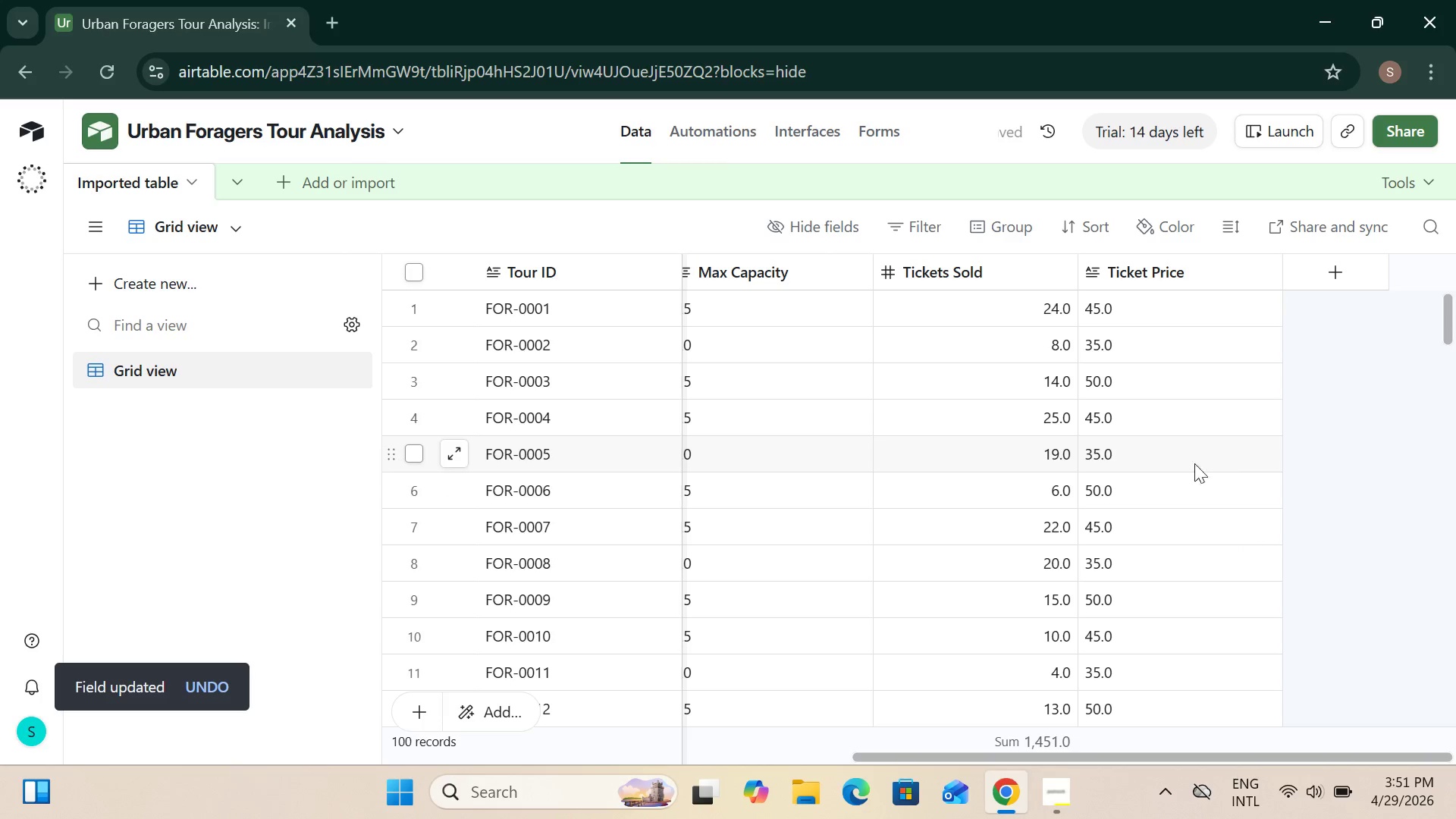 
wait(7.2)
 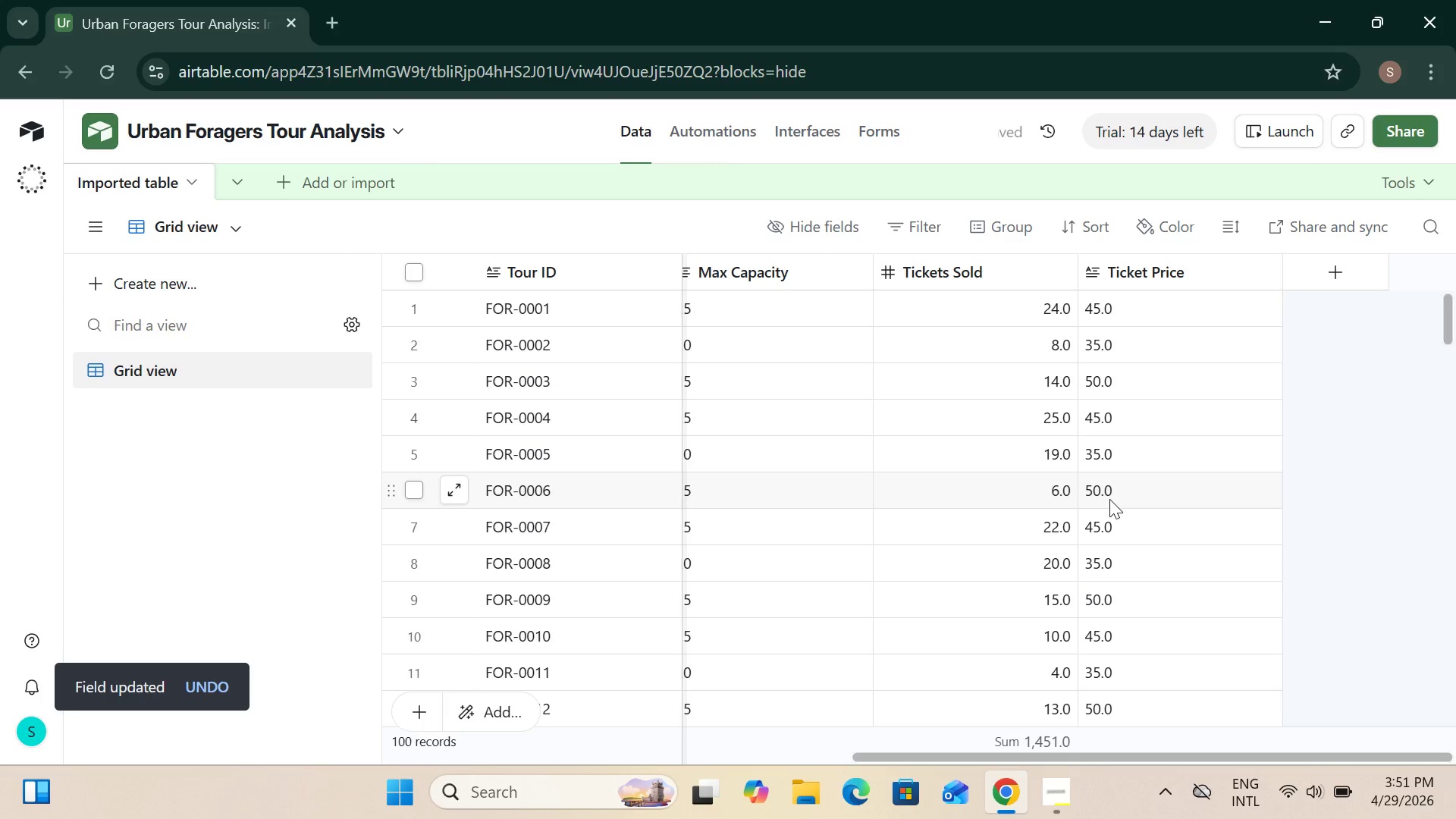 
left_click([814, 284])
 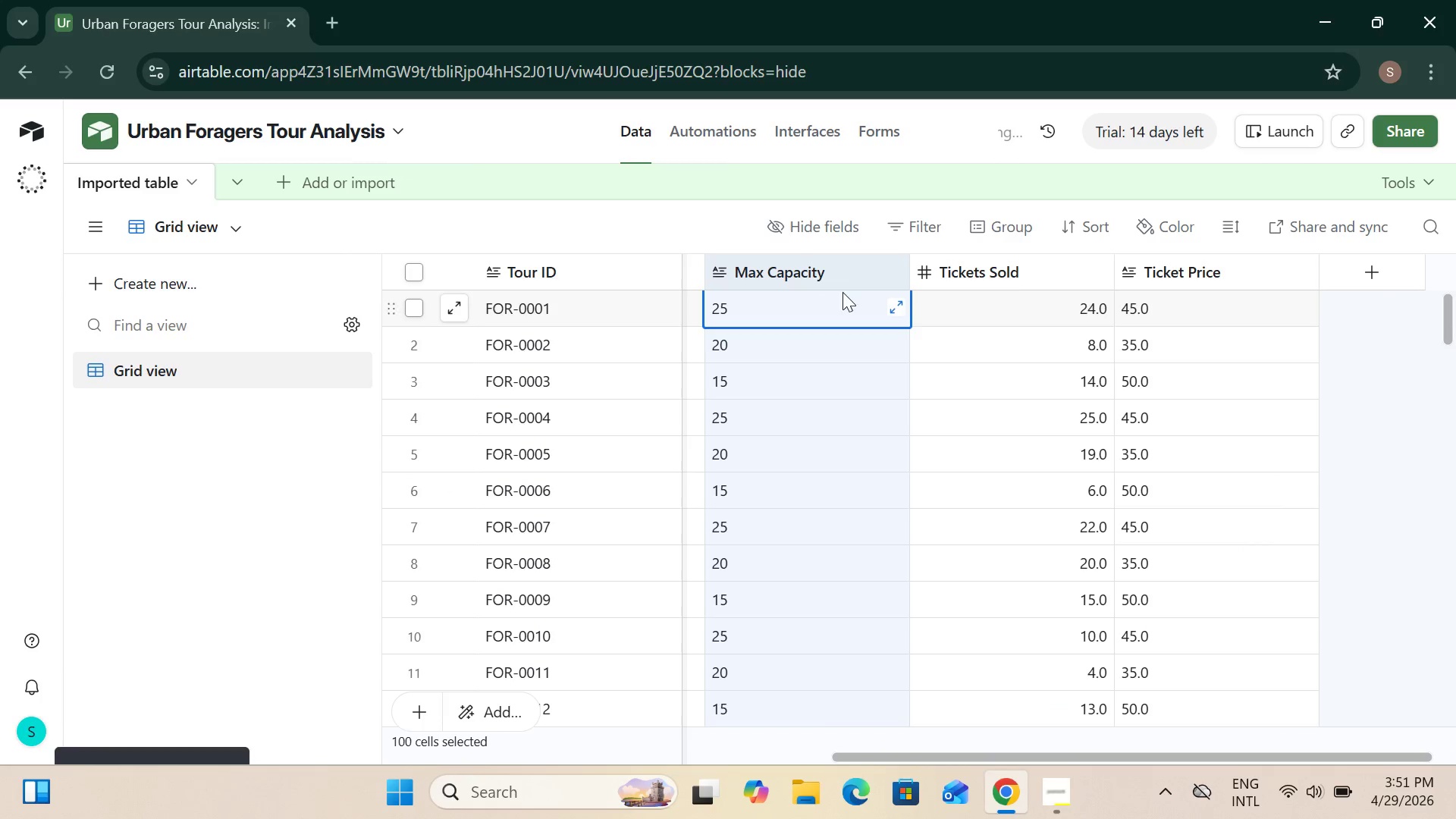 
left_click([877, 270])
 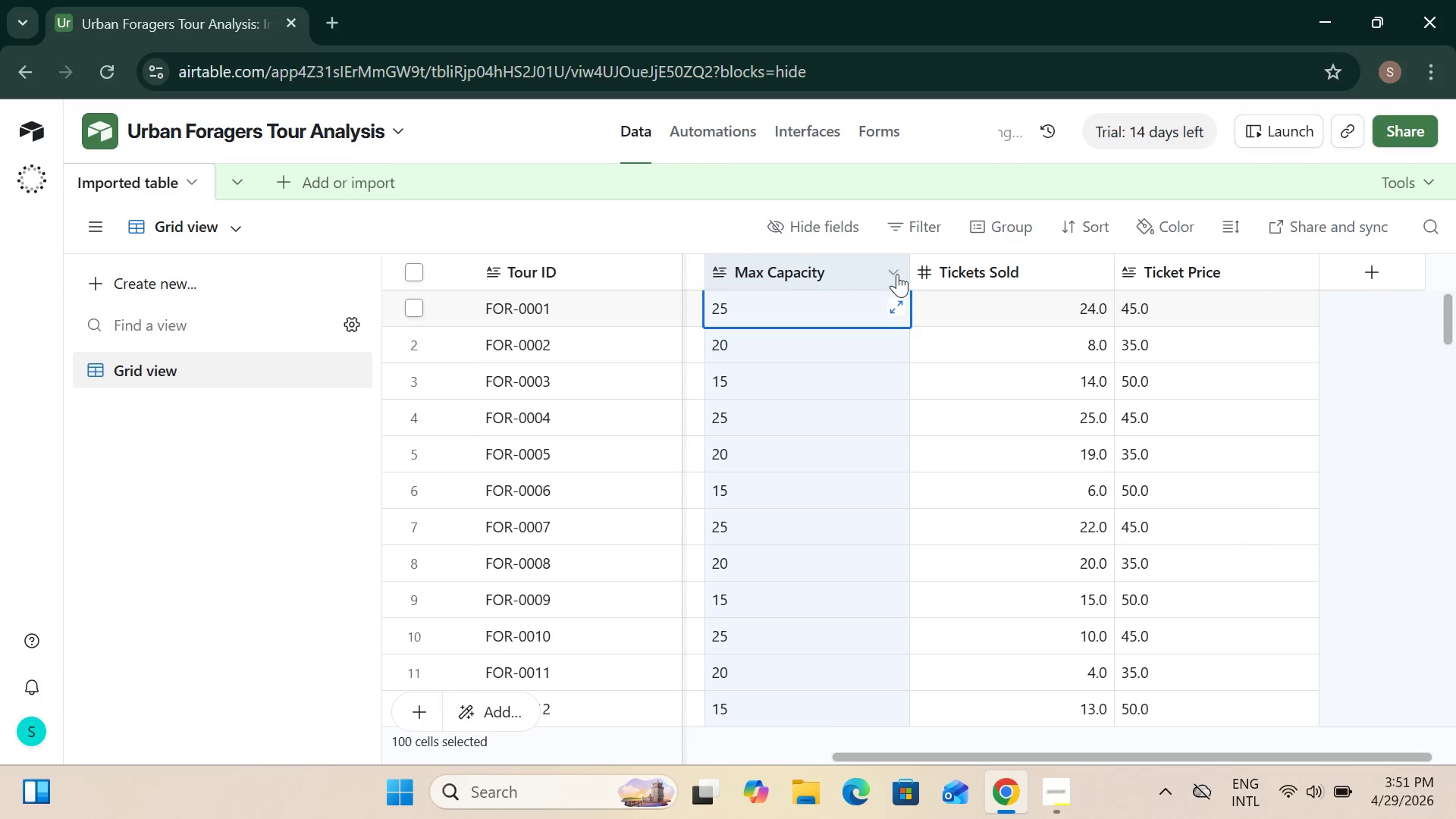 
mouse_move([882, 290])
 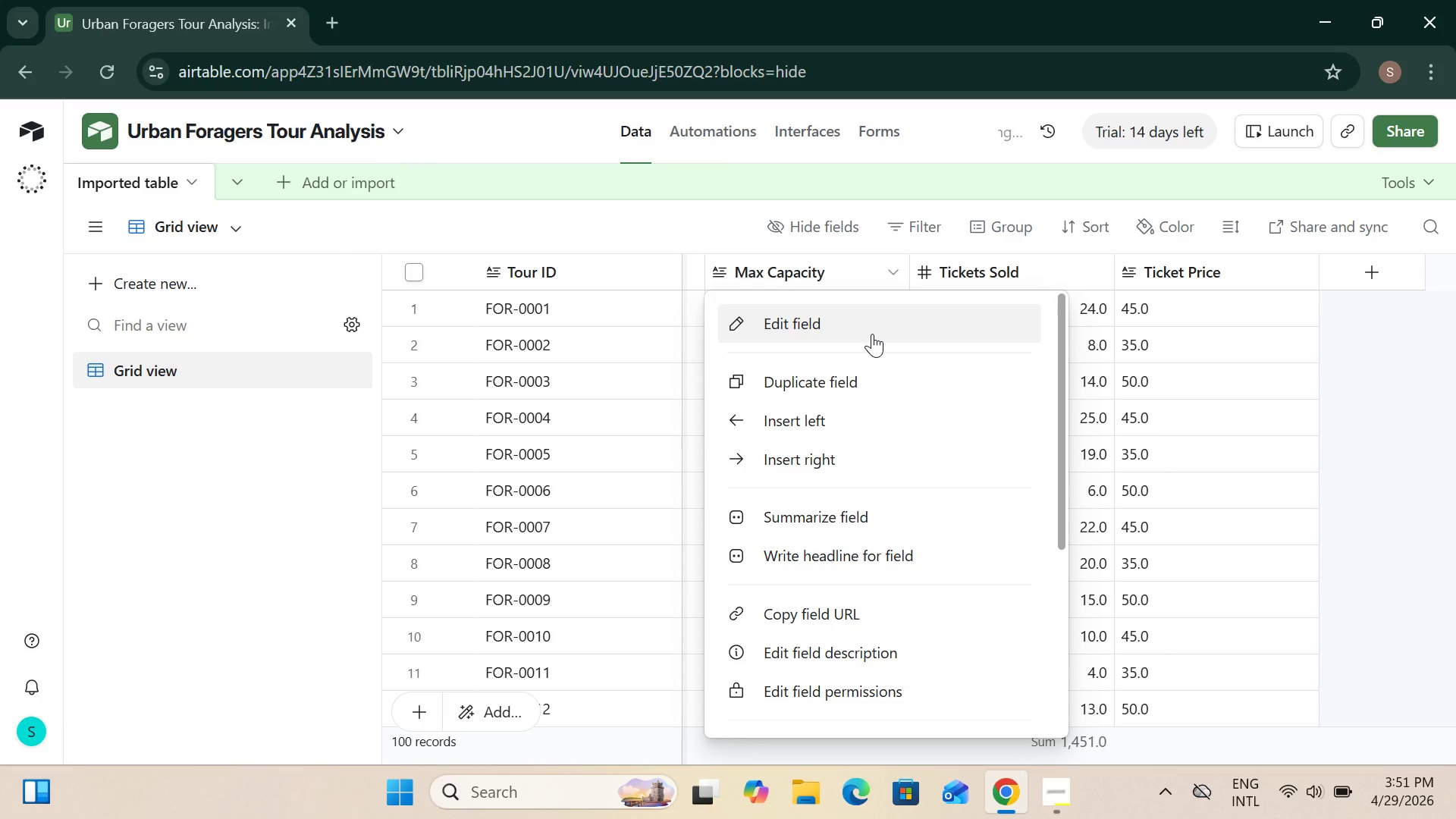 
left_click([872, 334])
 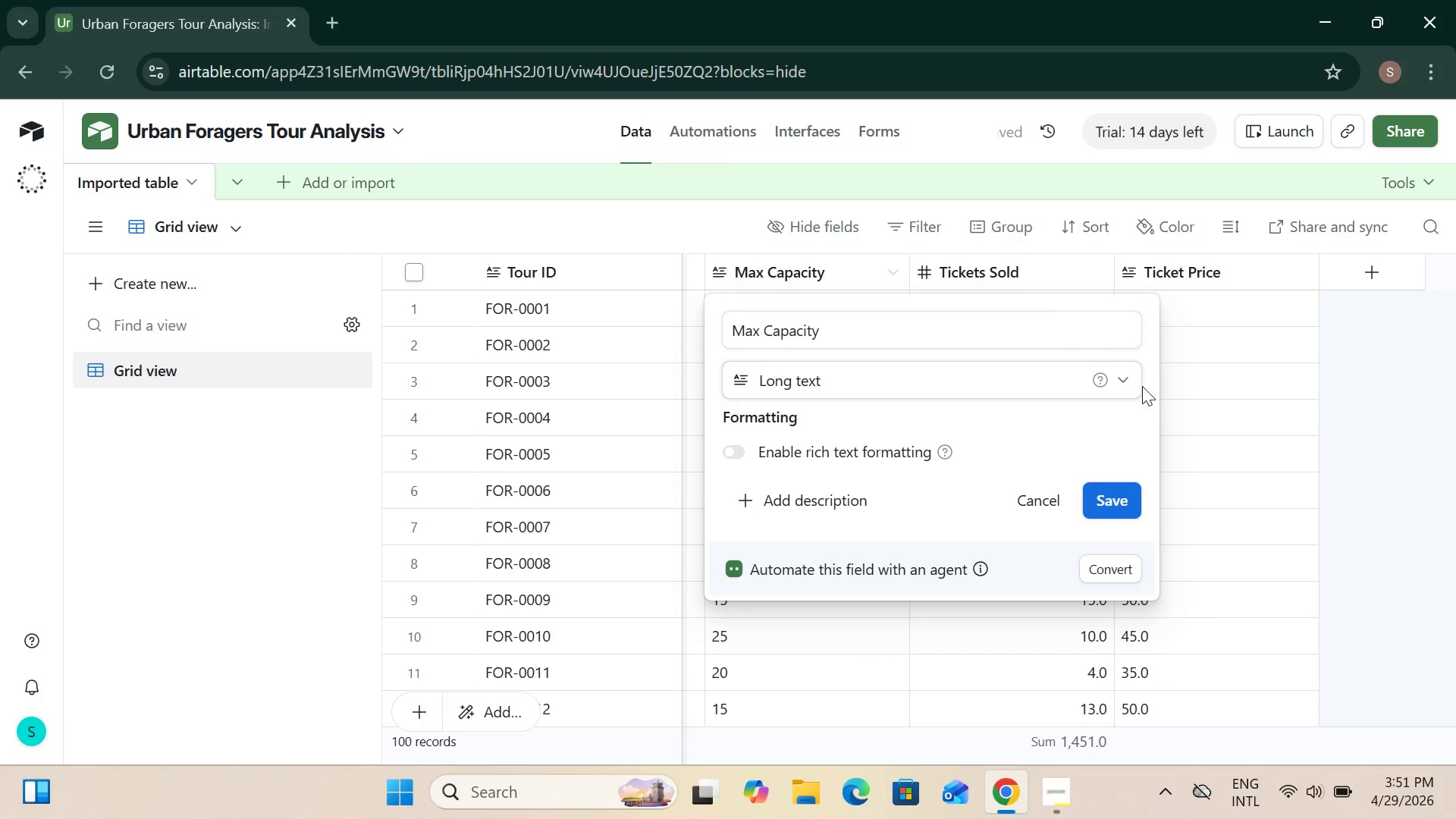 
left_click([1134, 375])
 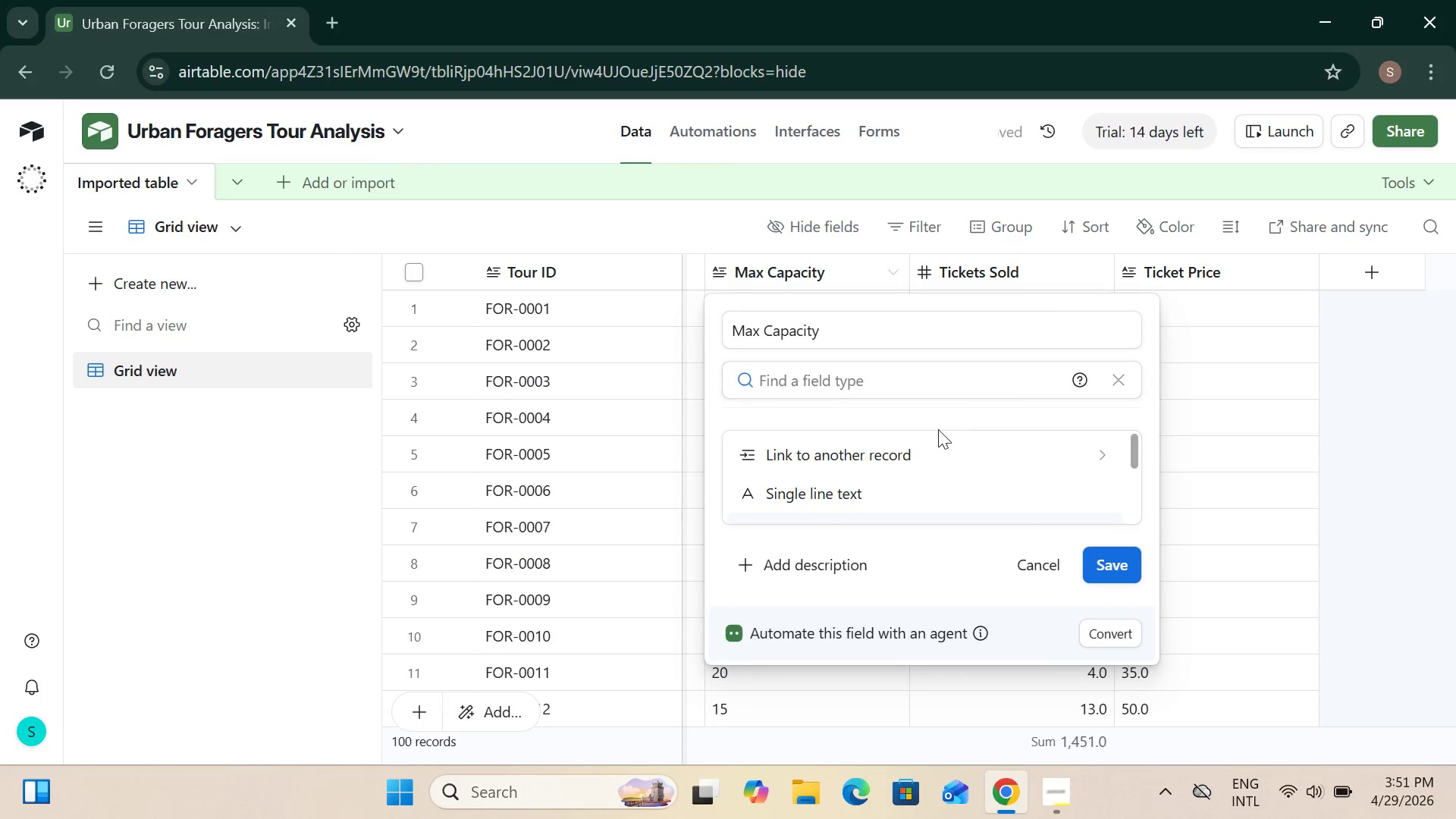 
scroll: coordinate [946, 446], scroll_direction: down, amount: 3.0
 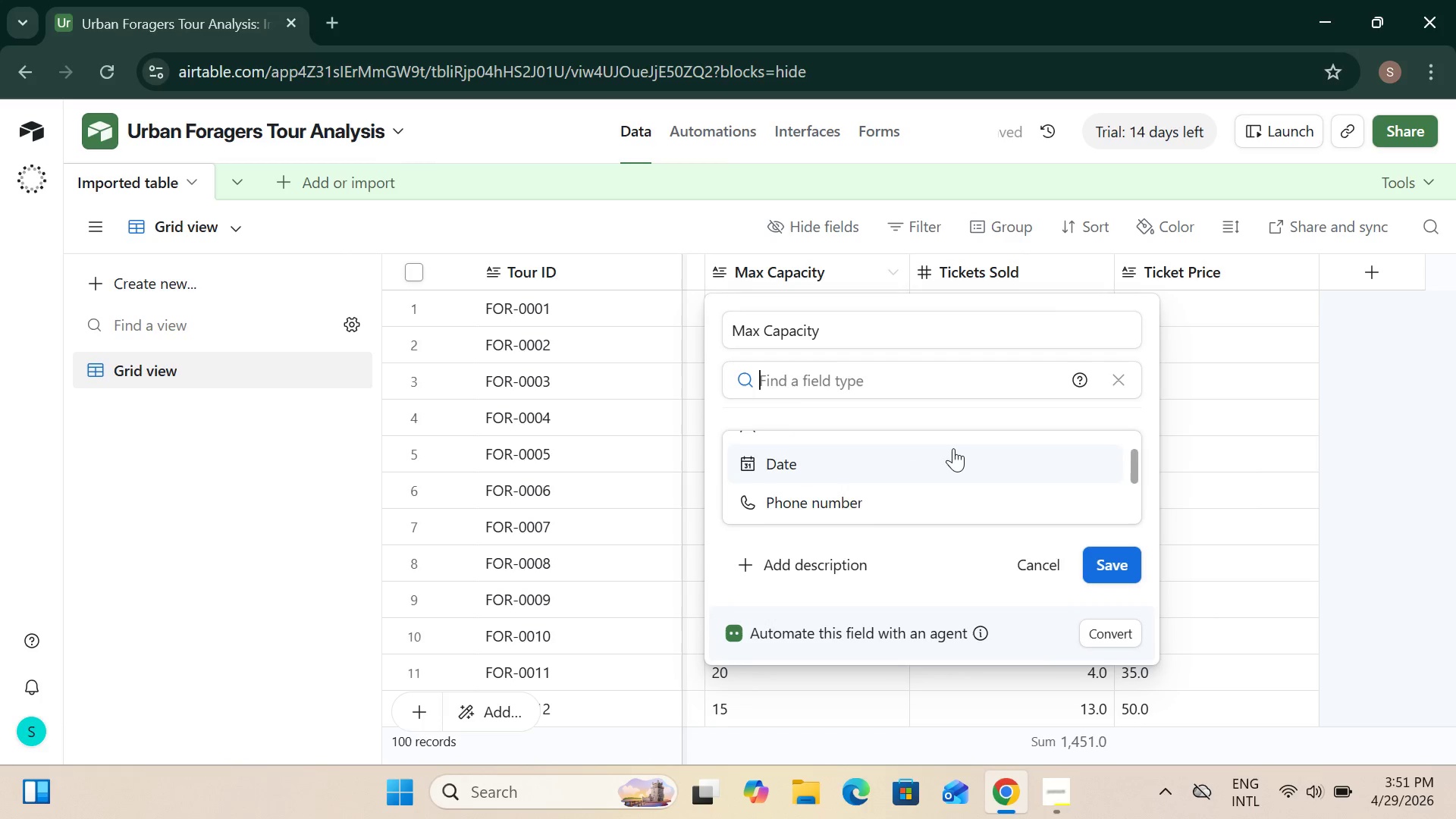 
scroll: coordinate [953, 448], scroll_direction: up, amount: 1.0
 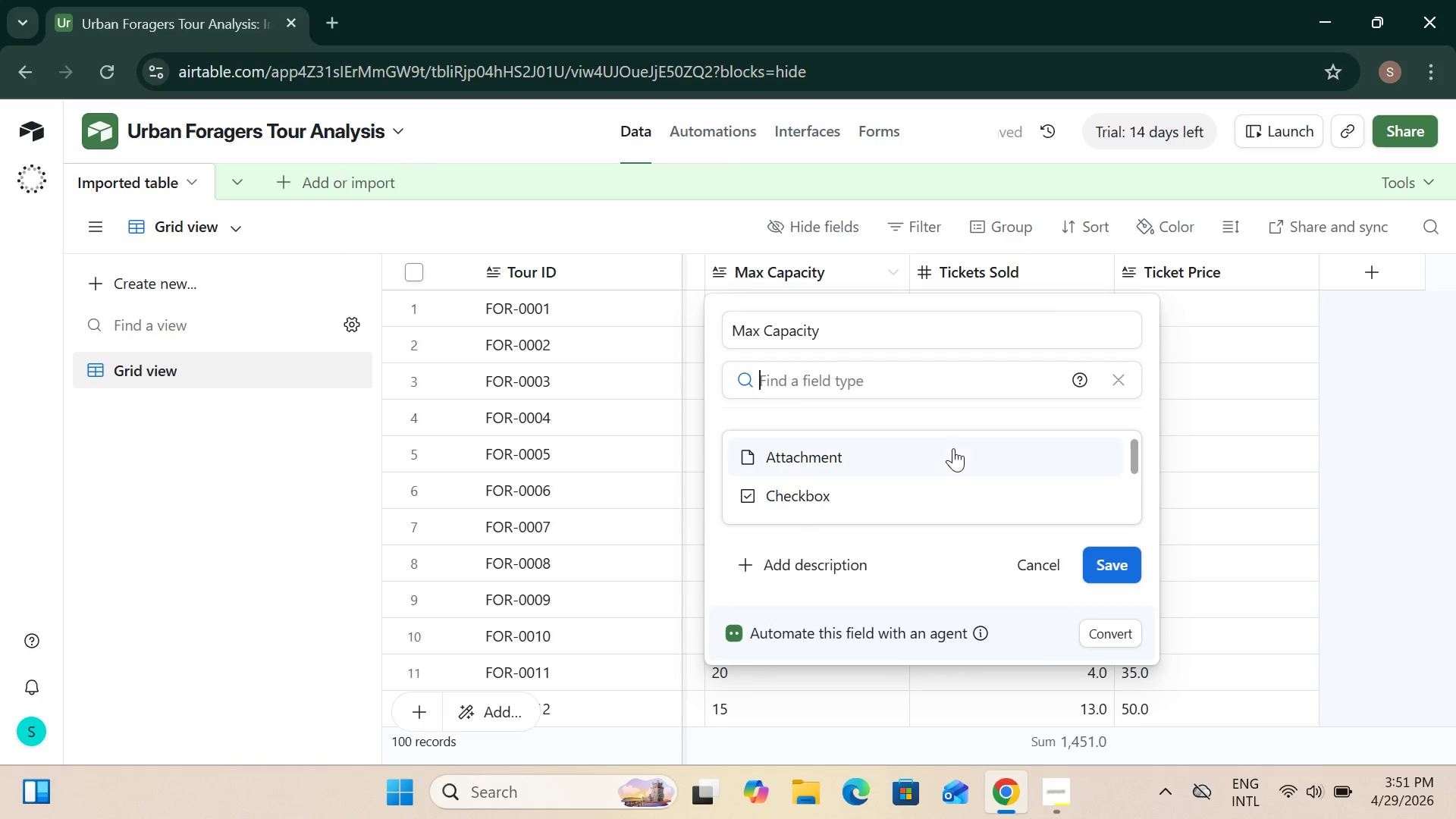 
scroll: coordinate [956, 450], scroll_direction: down, amount: 3.0
 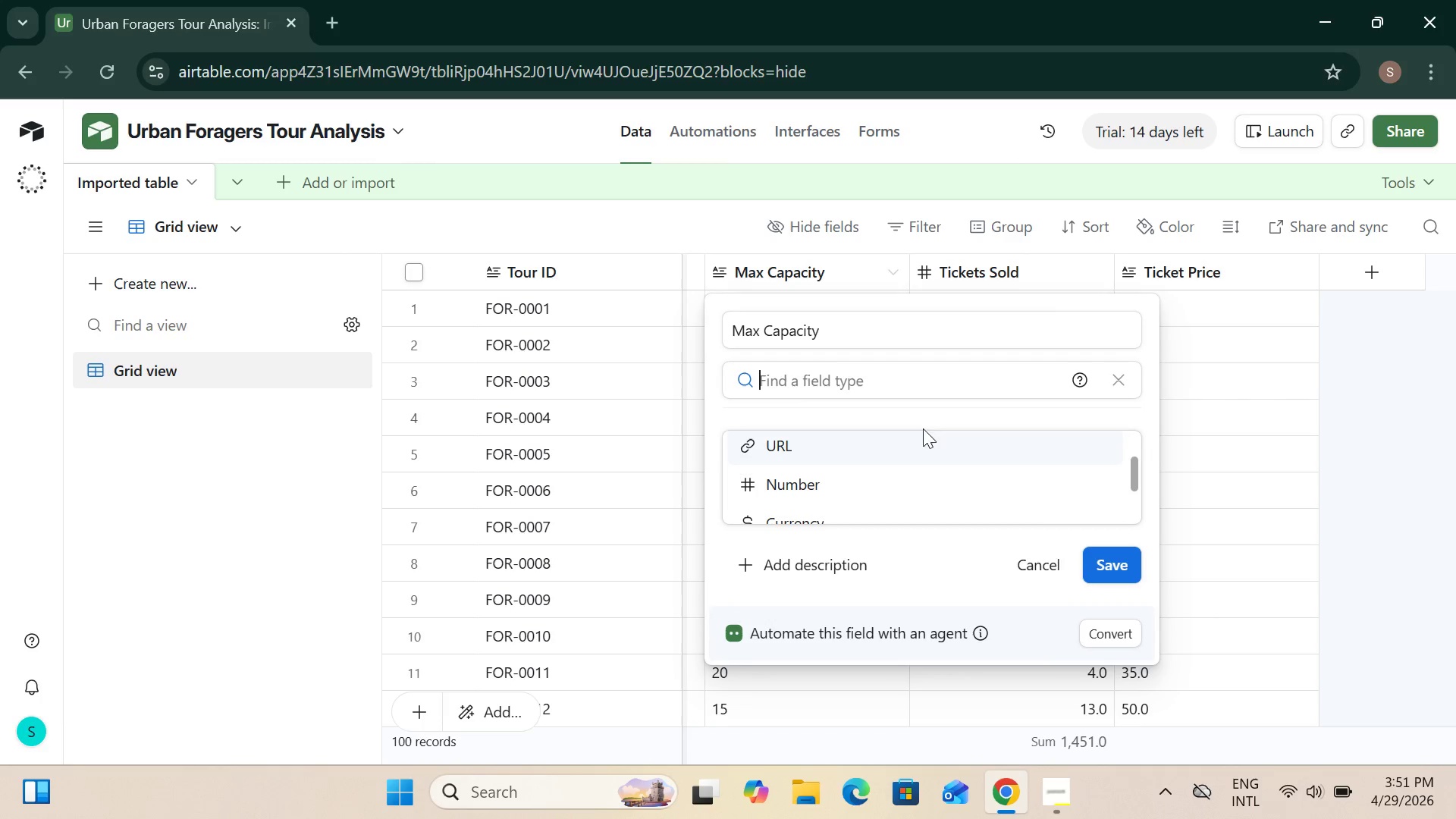 
mouse_move([852, 483])
 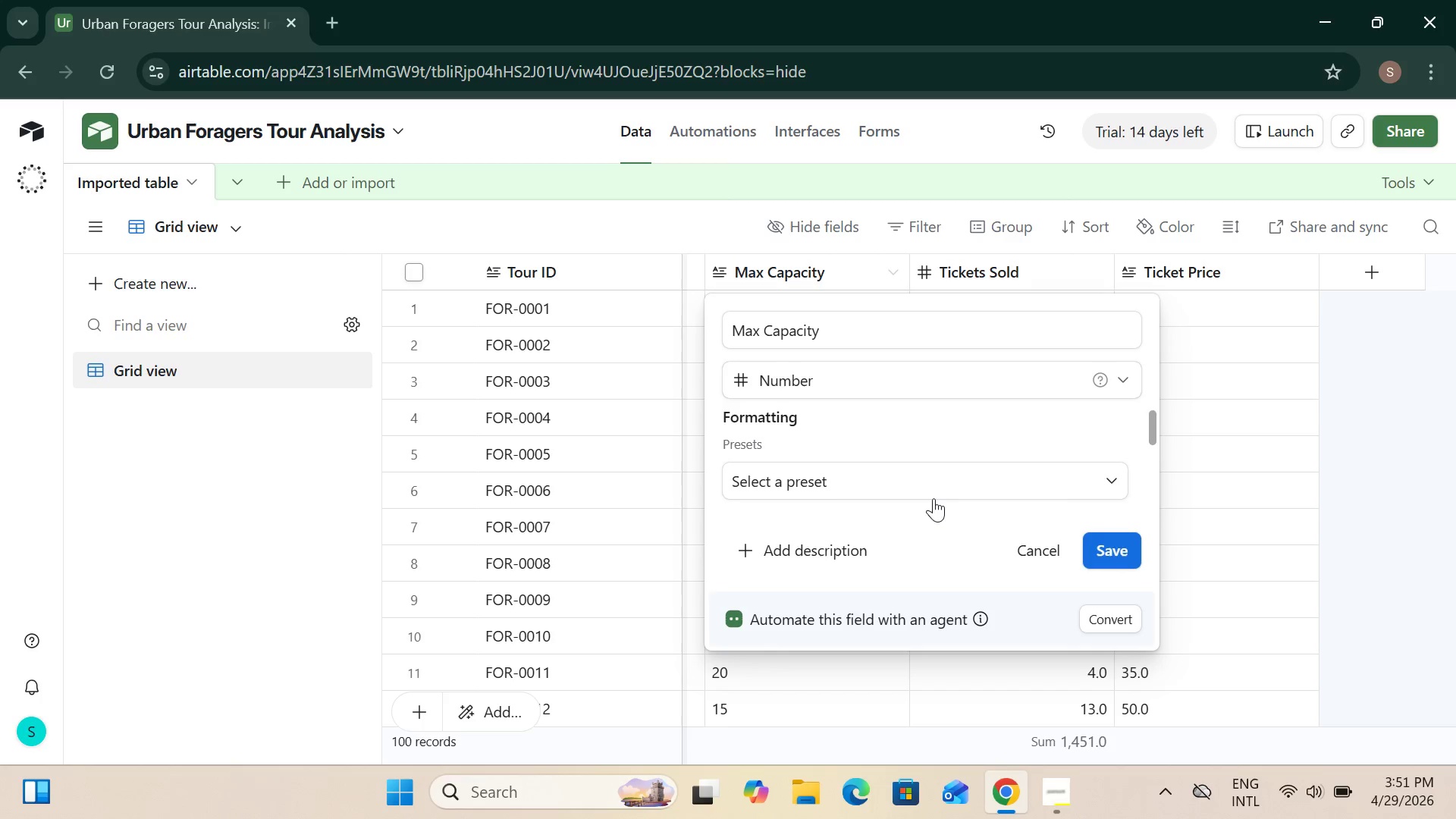 
scroll: coordinate [926, 480], scroll_direction: down, amount: 12.0
 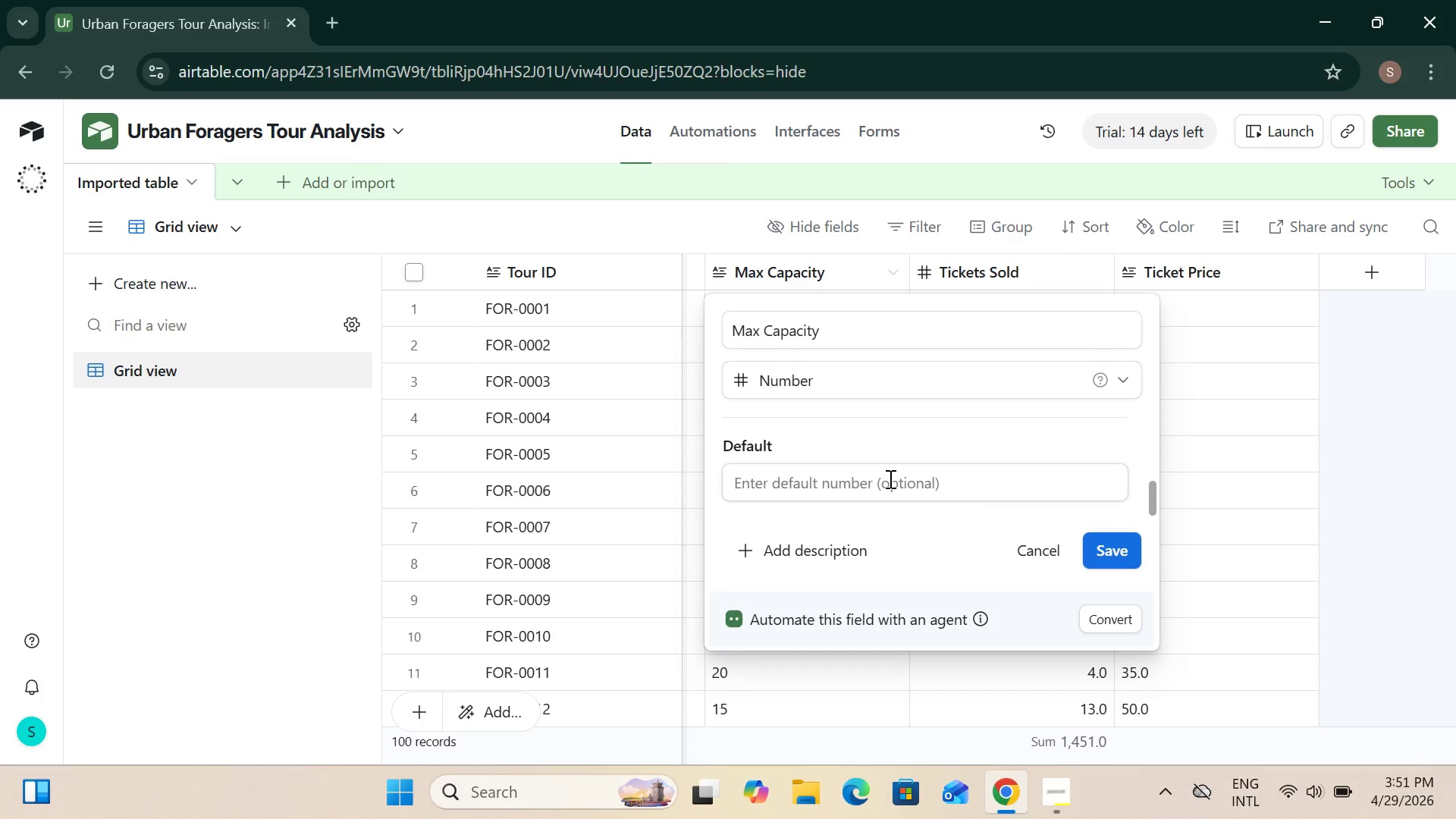 
left_click([889, 479])
 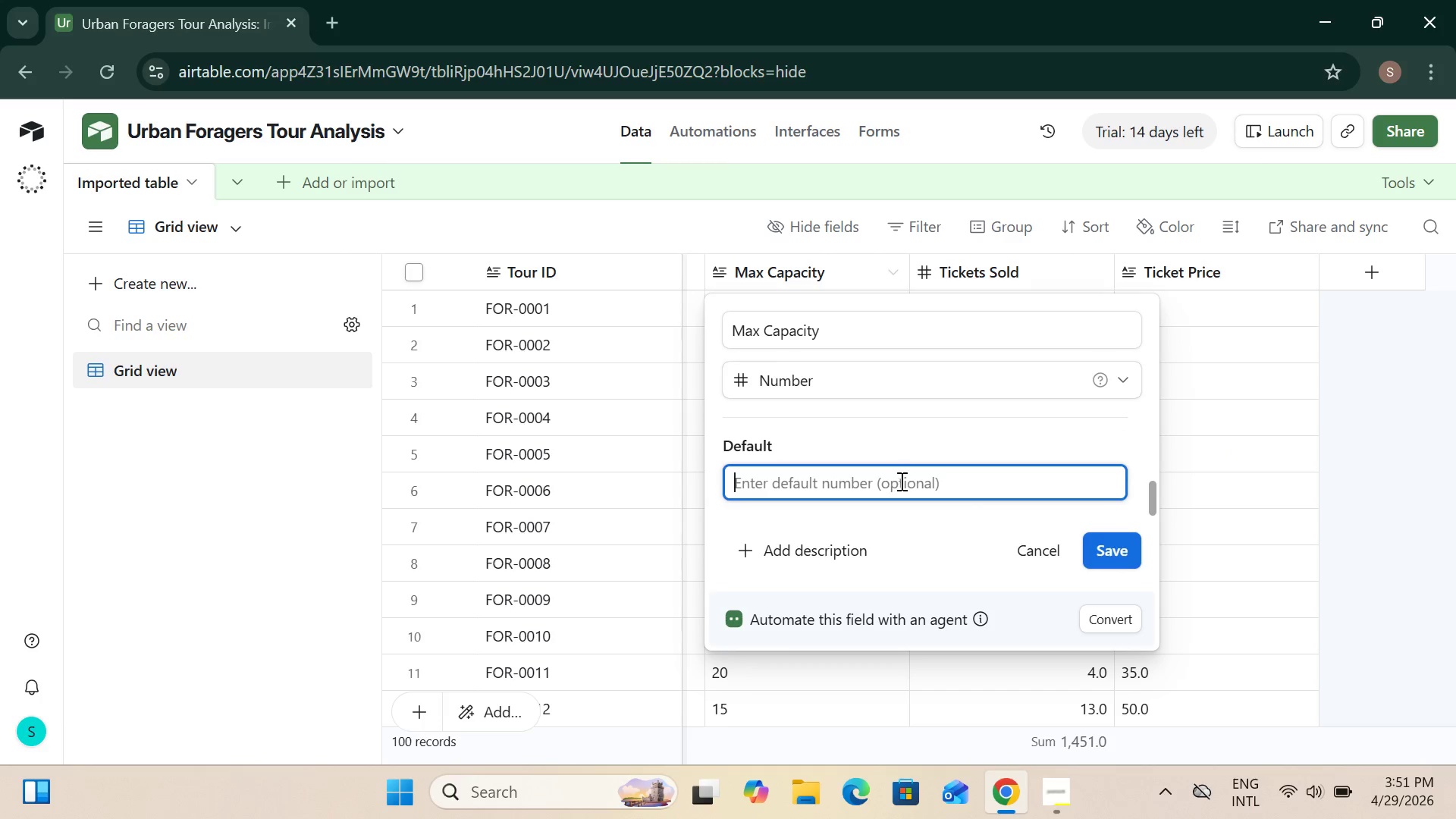 
key(0)
 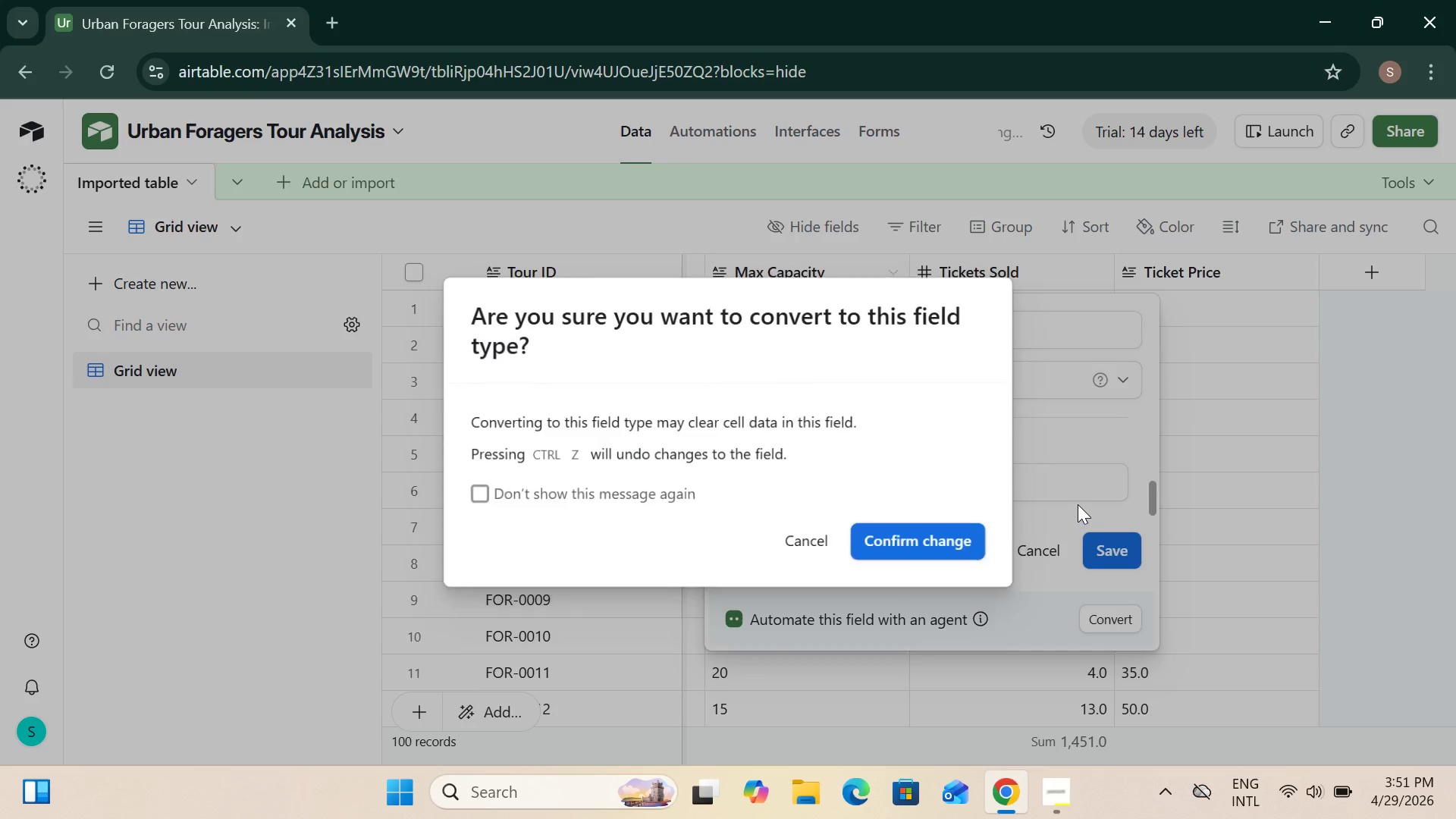 
left_click([930, 529])
 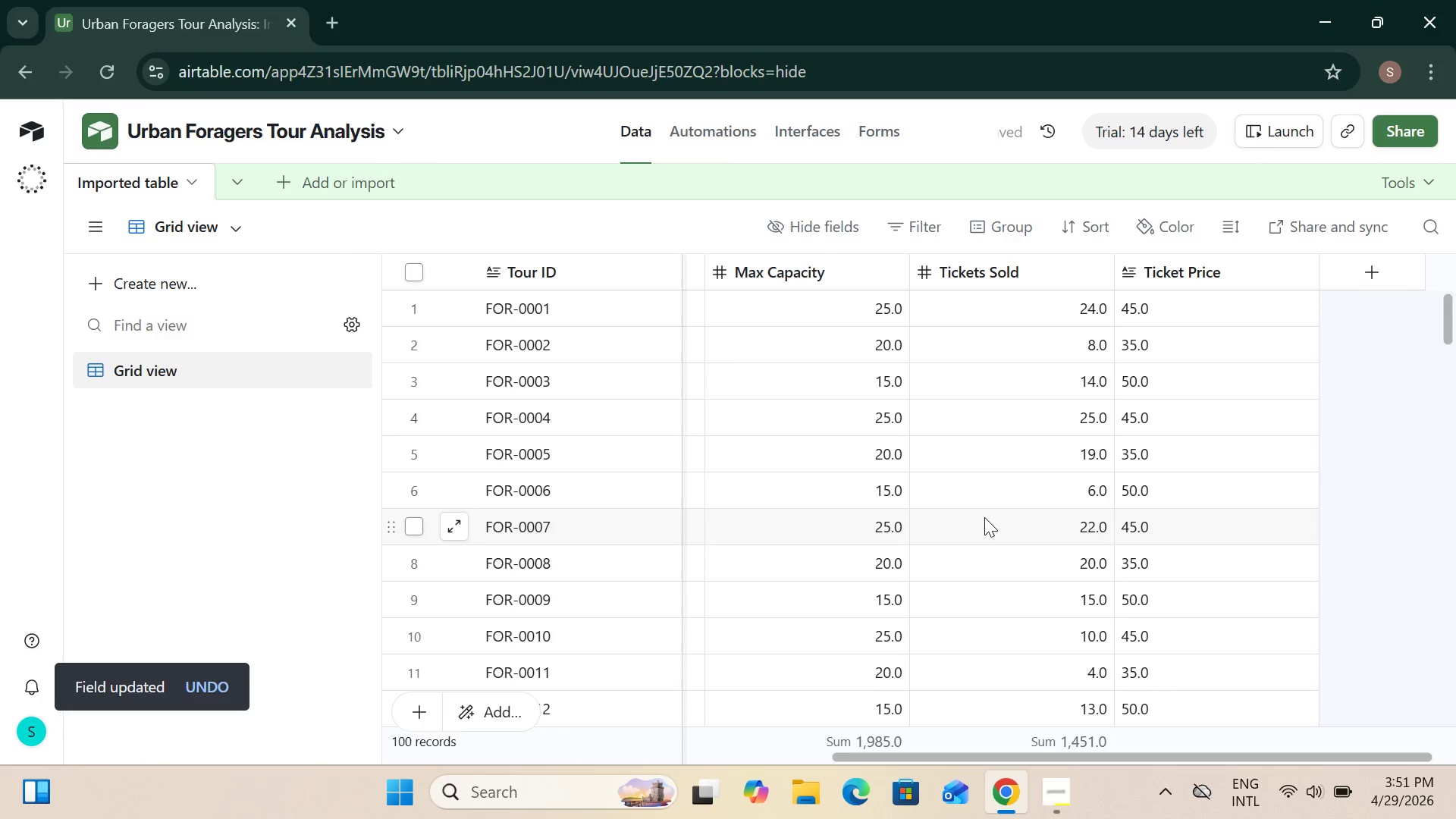 
scroll: coordinate [827, 406], scroll_direction: none, amount: 0.0
 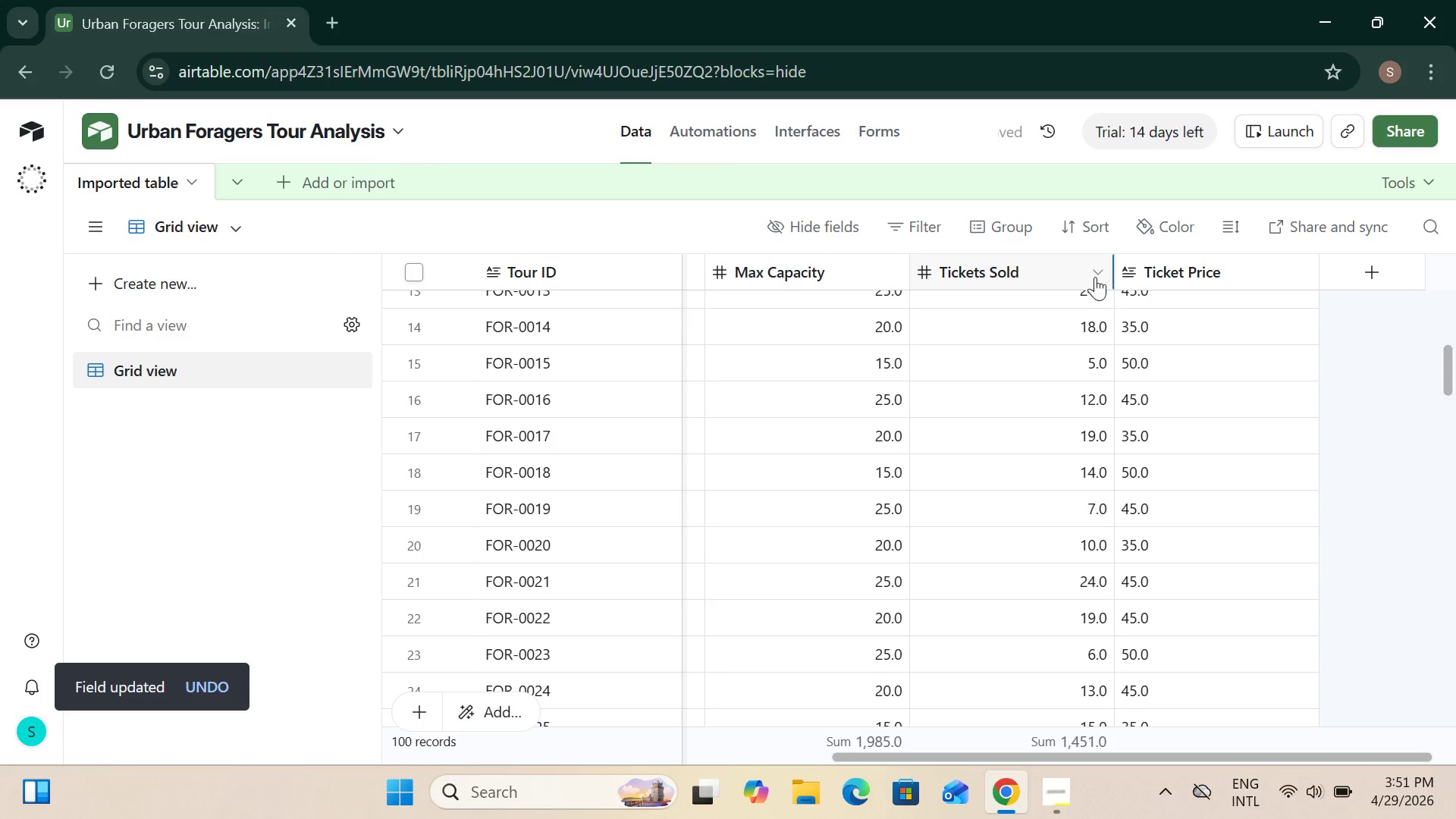 
left_click([1097, 275])
 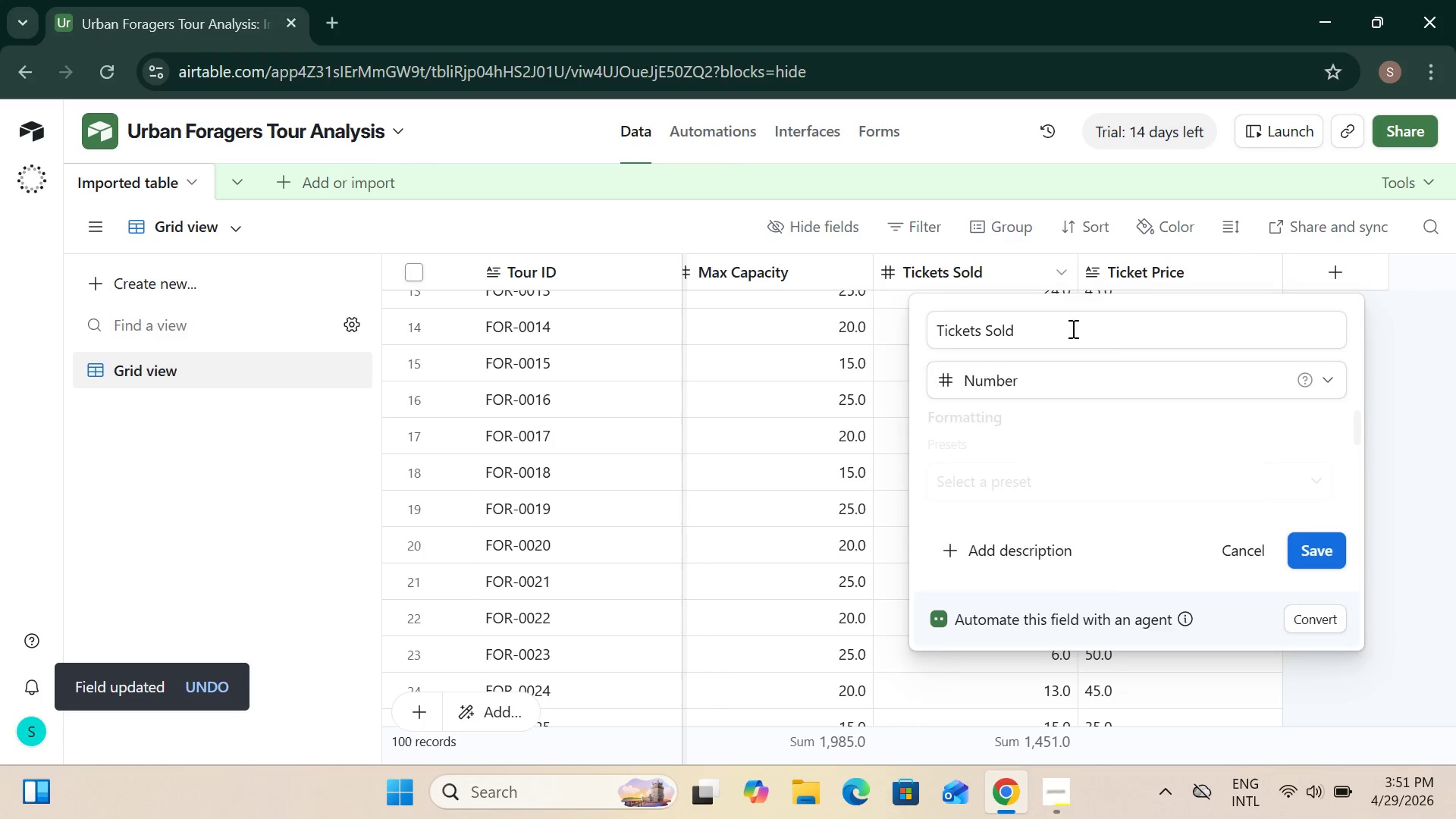 
scroll: coordinate [1109, 438], scroll_direction: down, amount: 5.0
 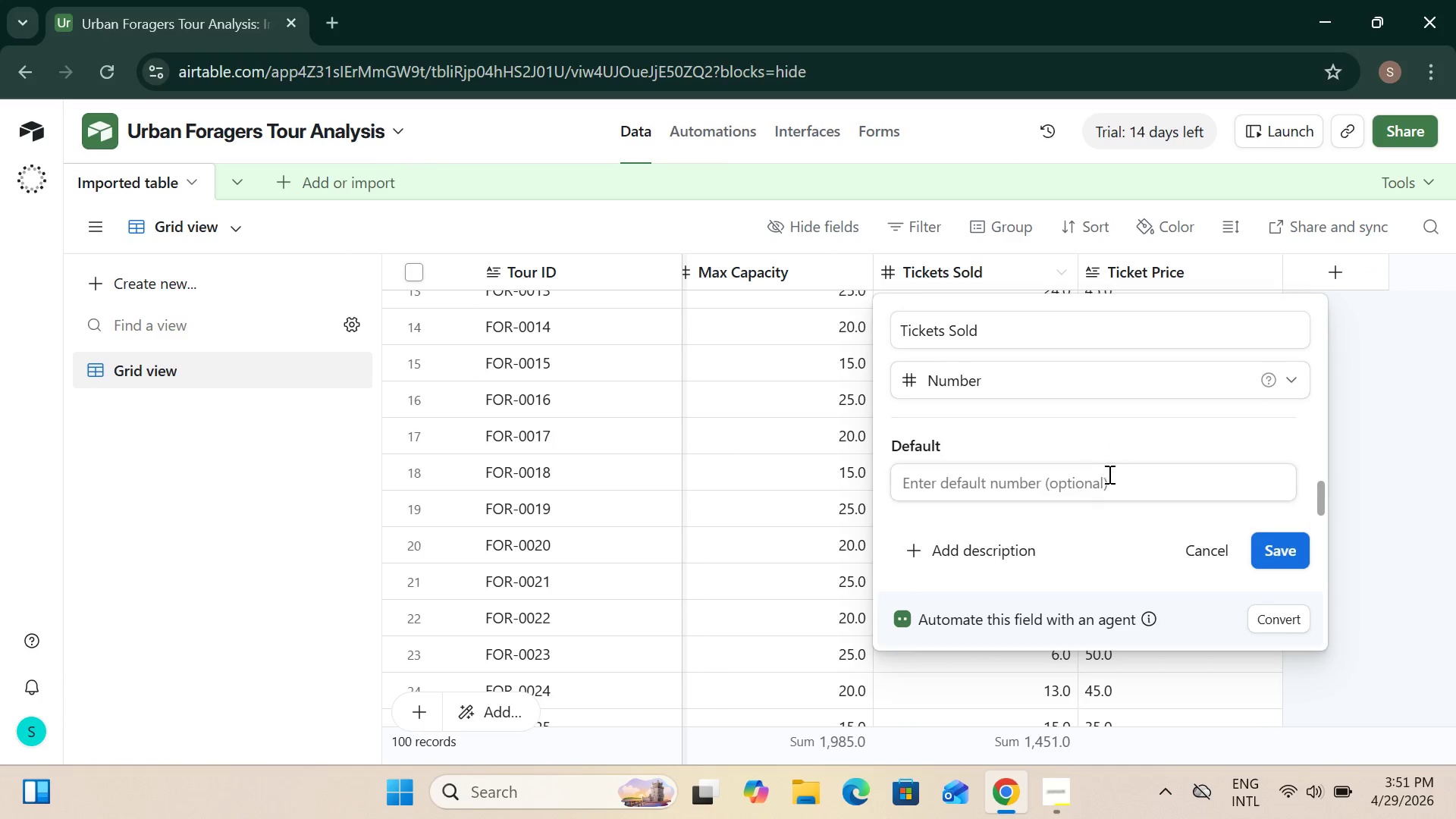 
left_click([1104, 474])
 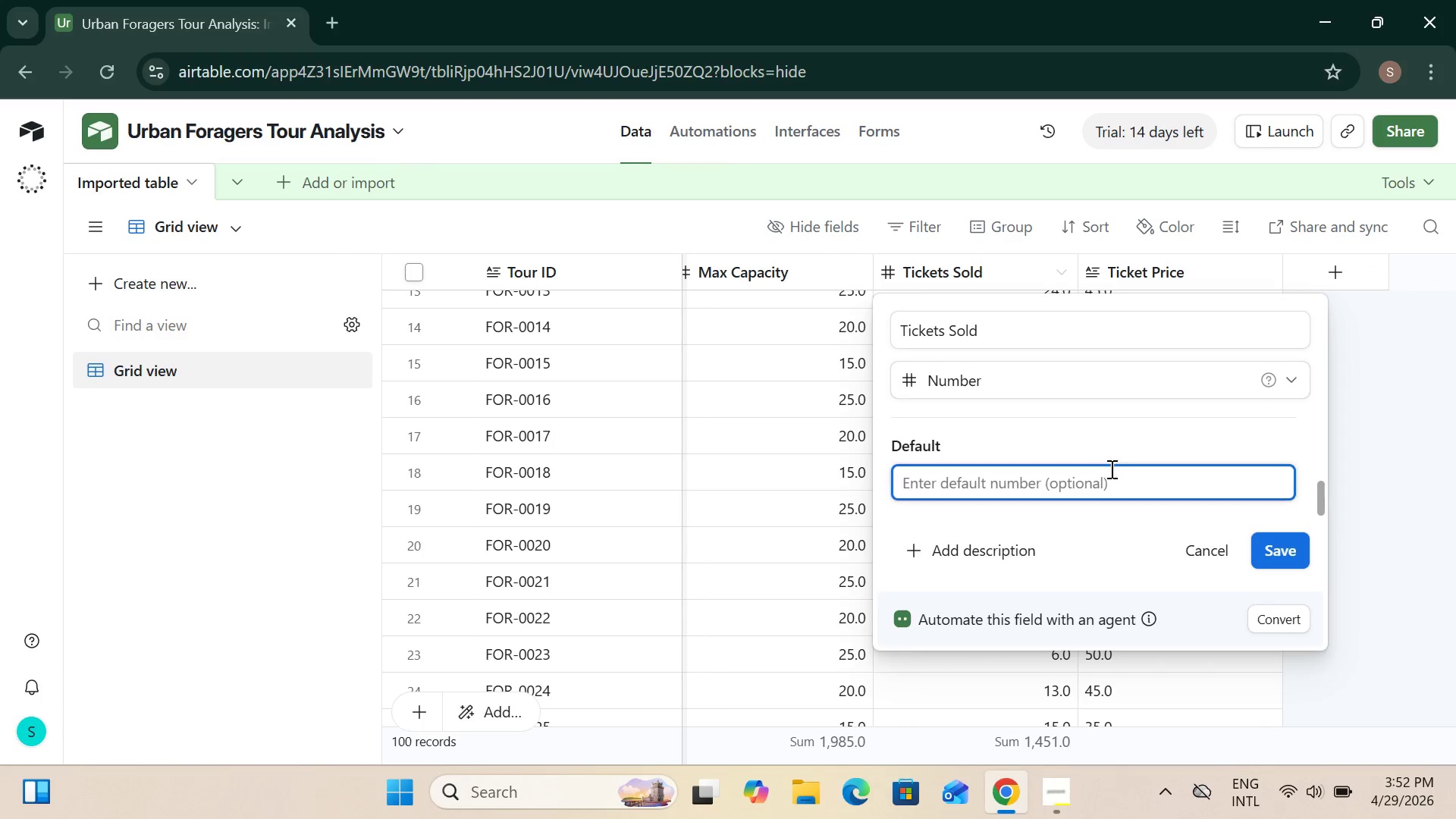 
key(0)
 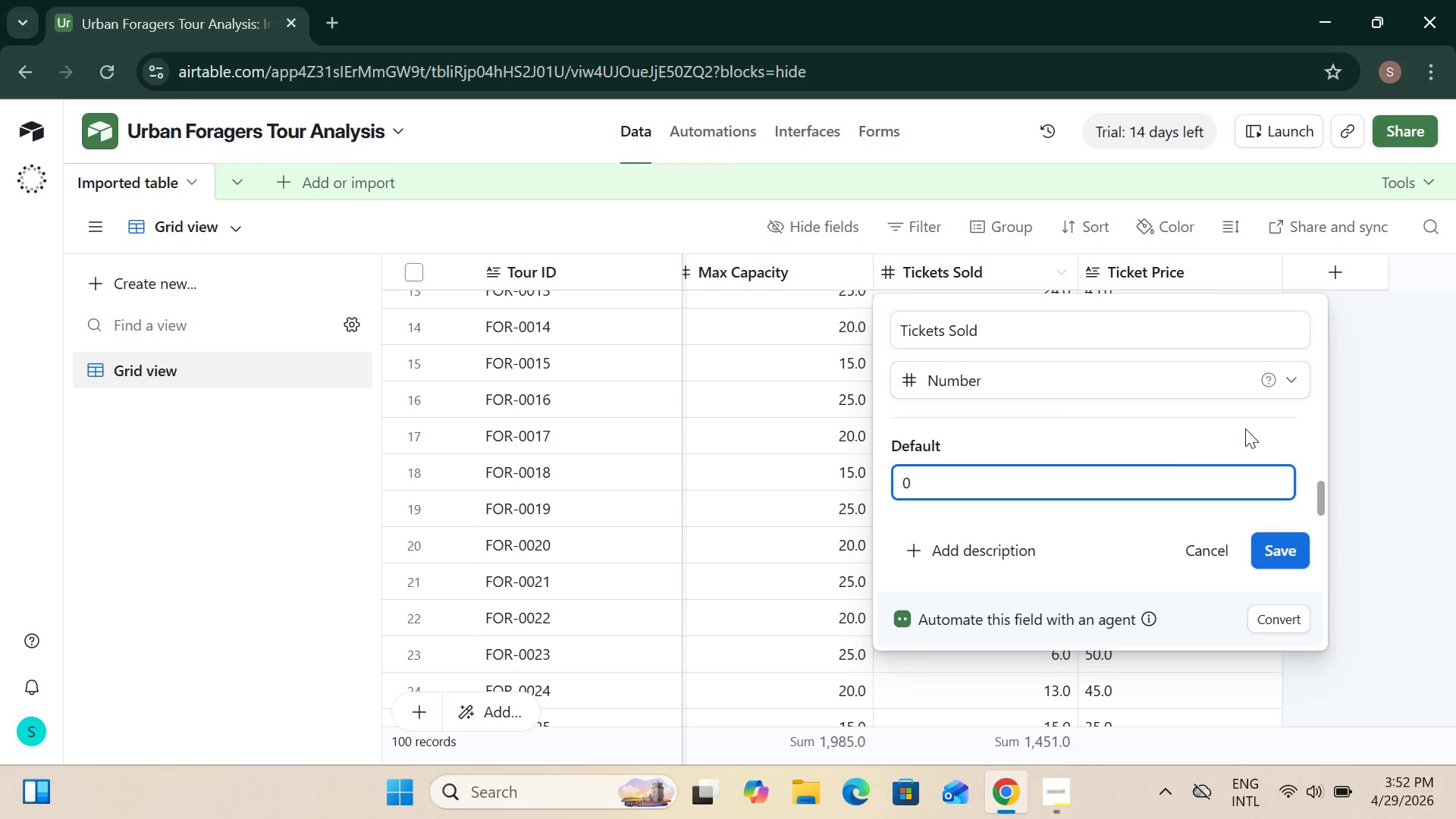 
left_click_drag(start_coordinate=[1251, 436], to_coordinate=[1254, 441])
 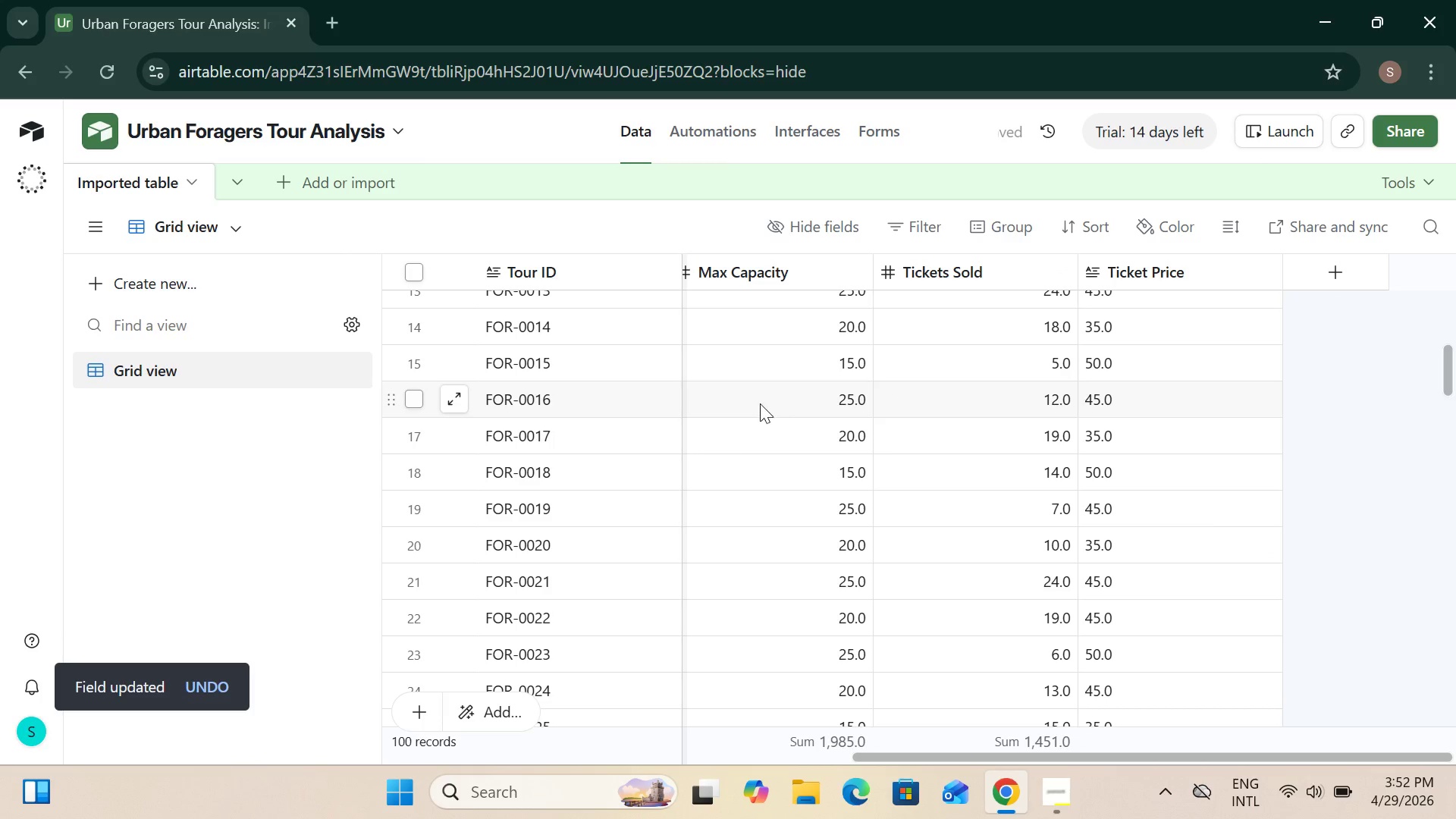 
wait(6.78)
 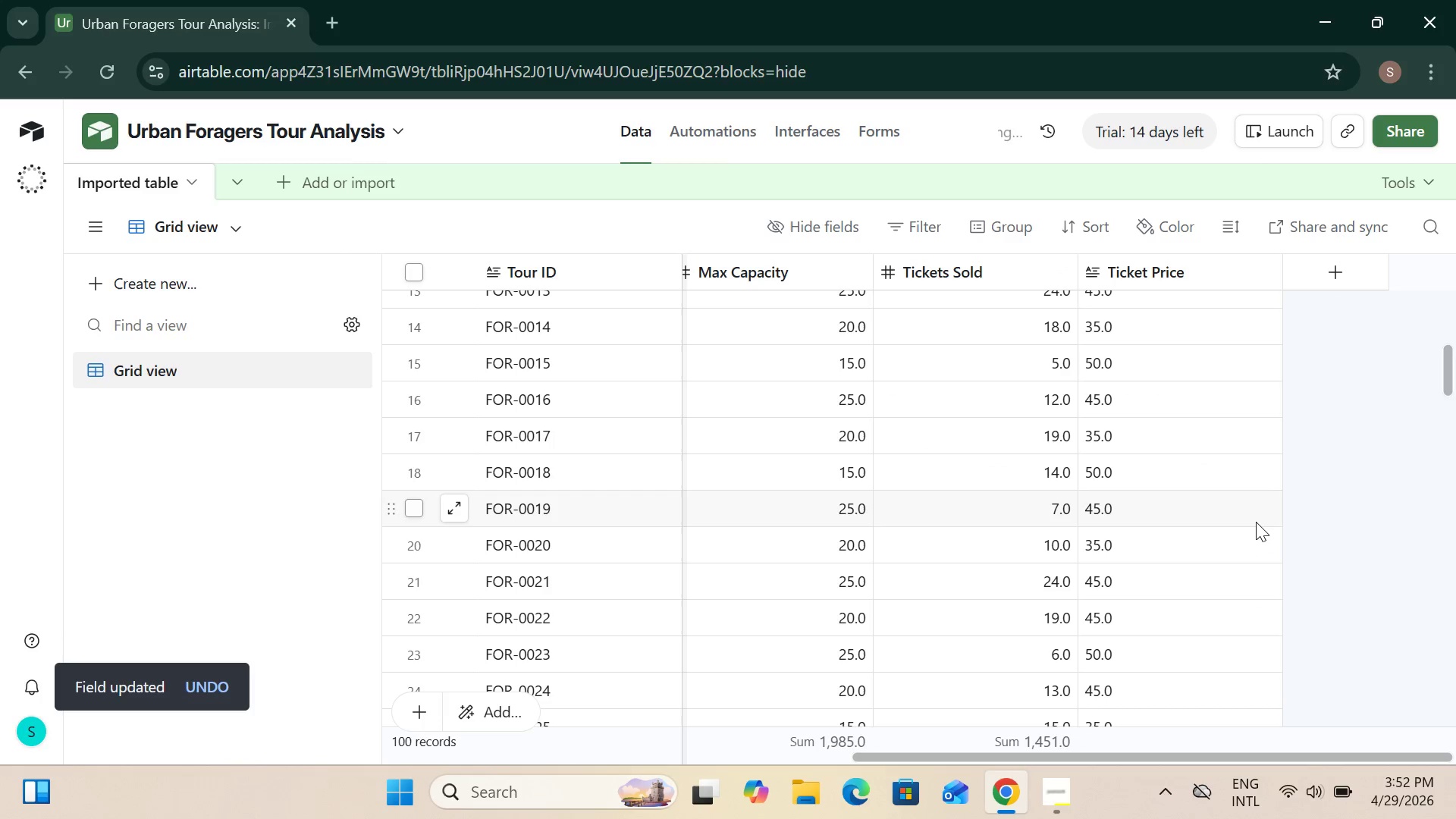 
left_click([1265, 273])
 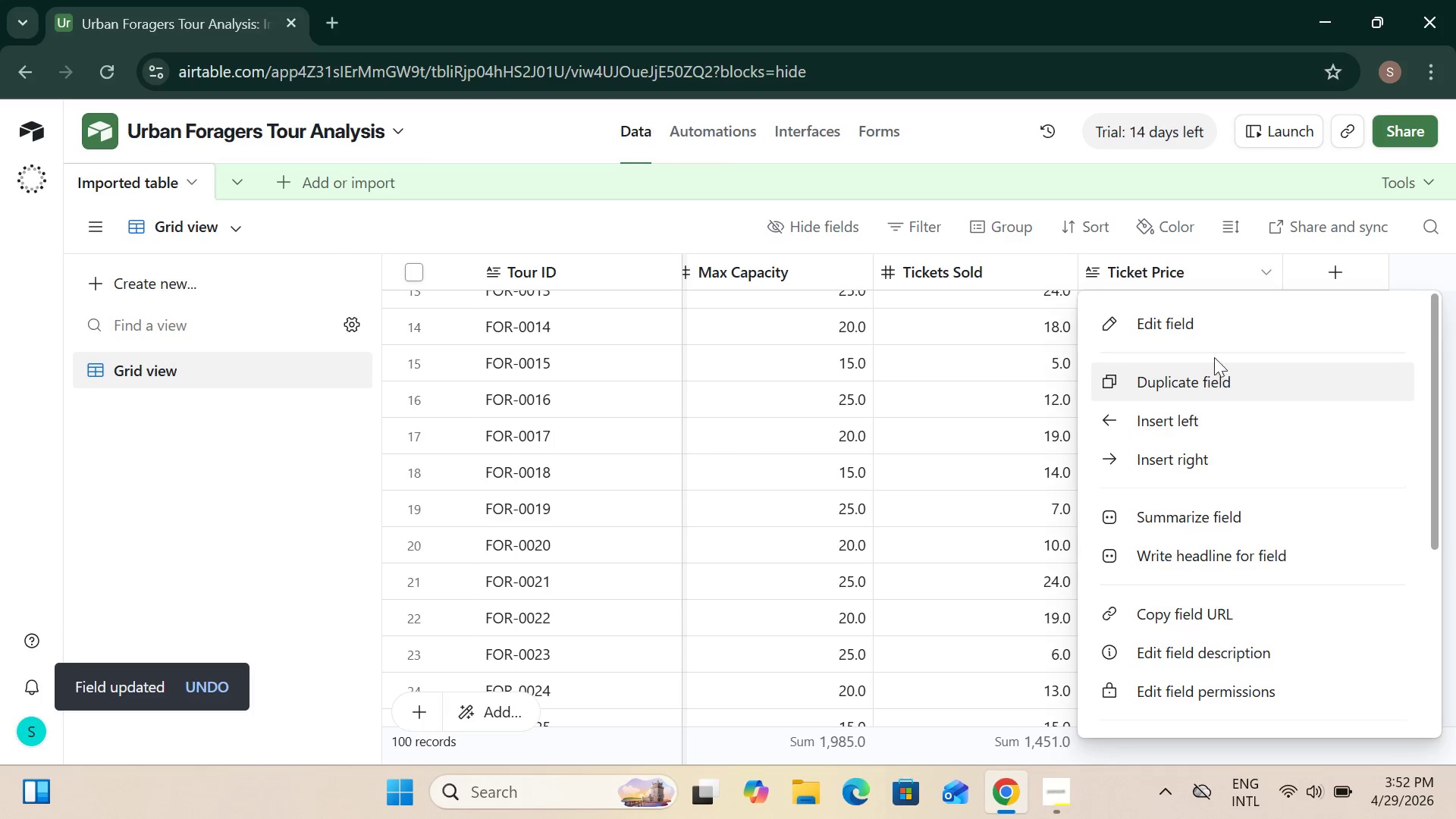 
left_click([1211, 333])
 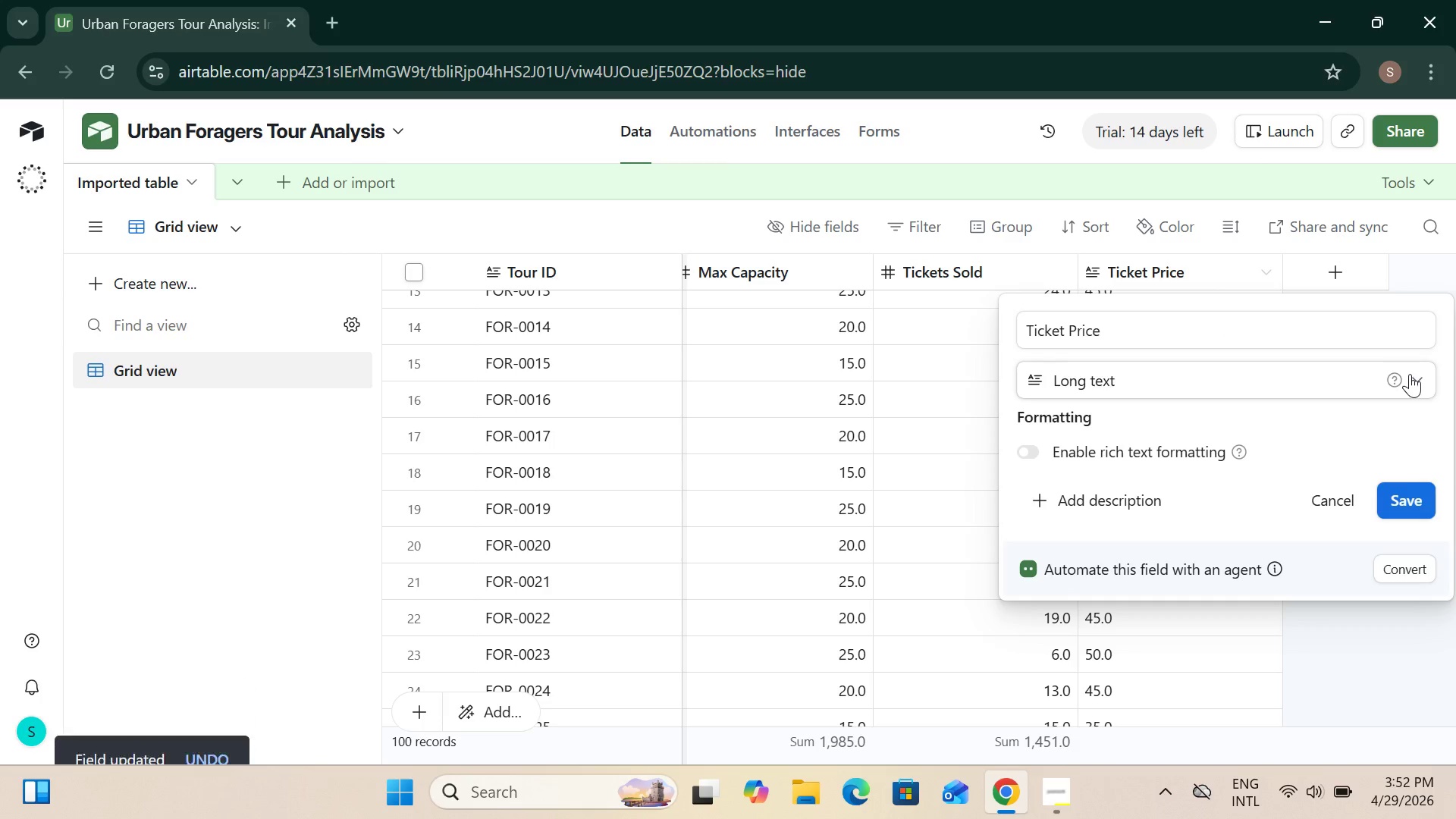 
left_click([1419, 380])
 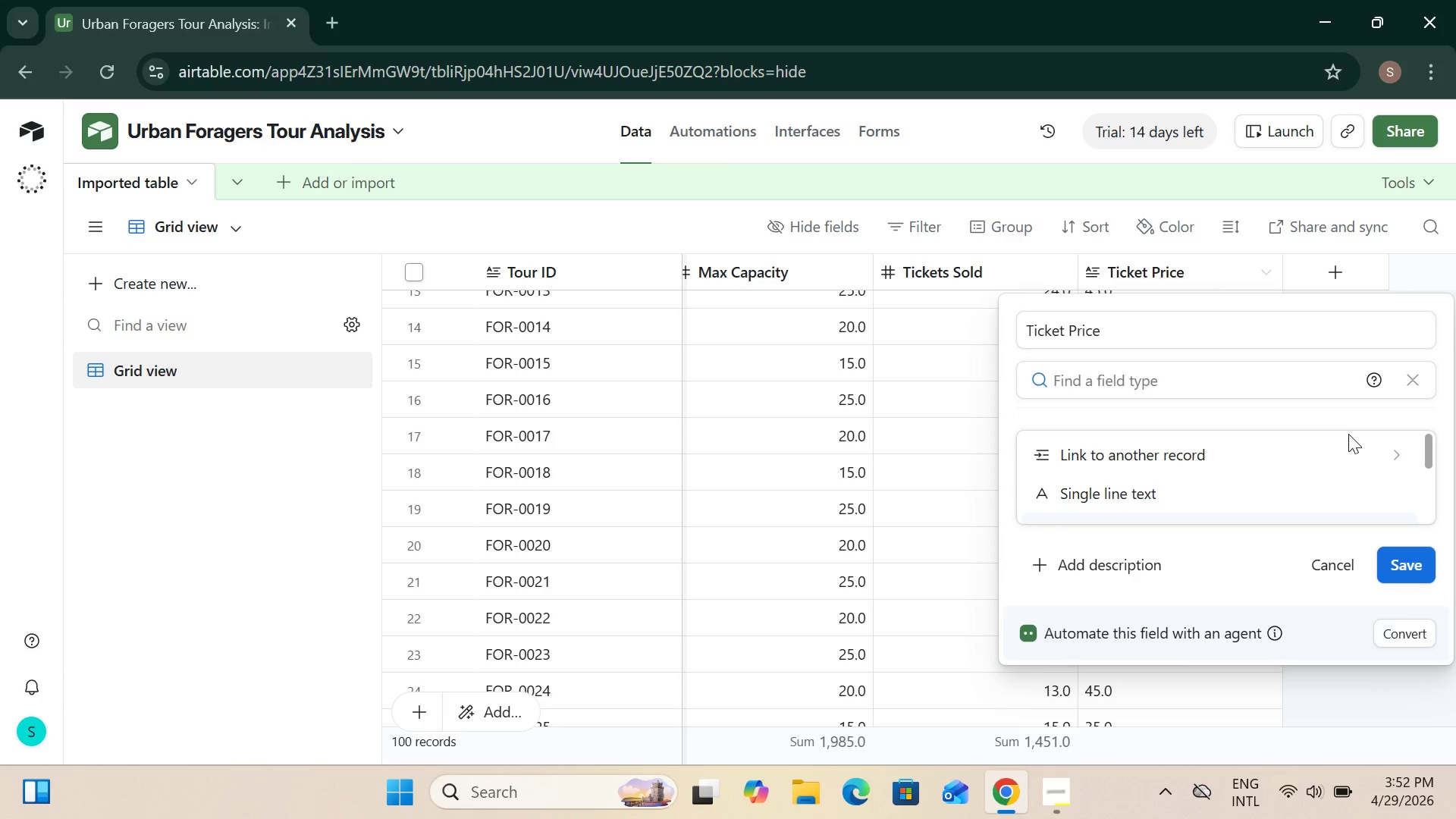 
scroll: coordinate [1330, 442], scroll_direction: down, amount: 5.0
 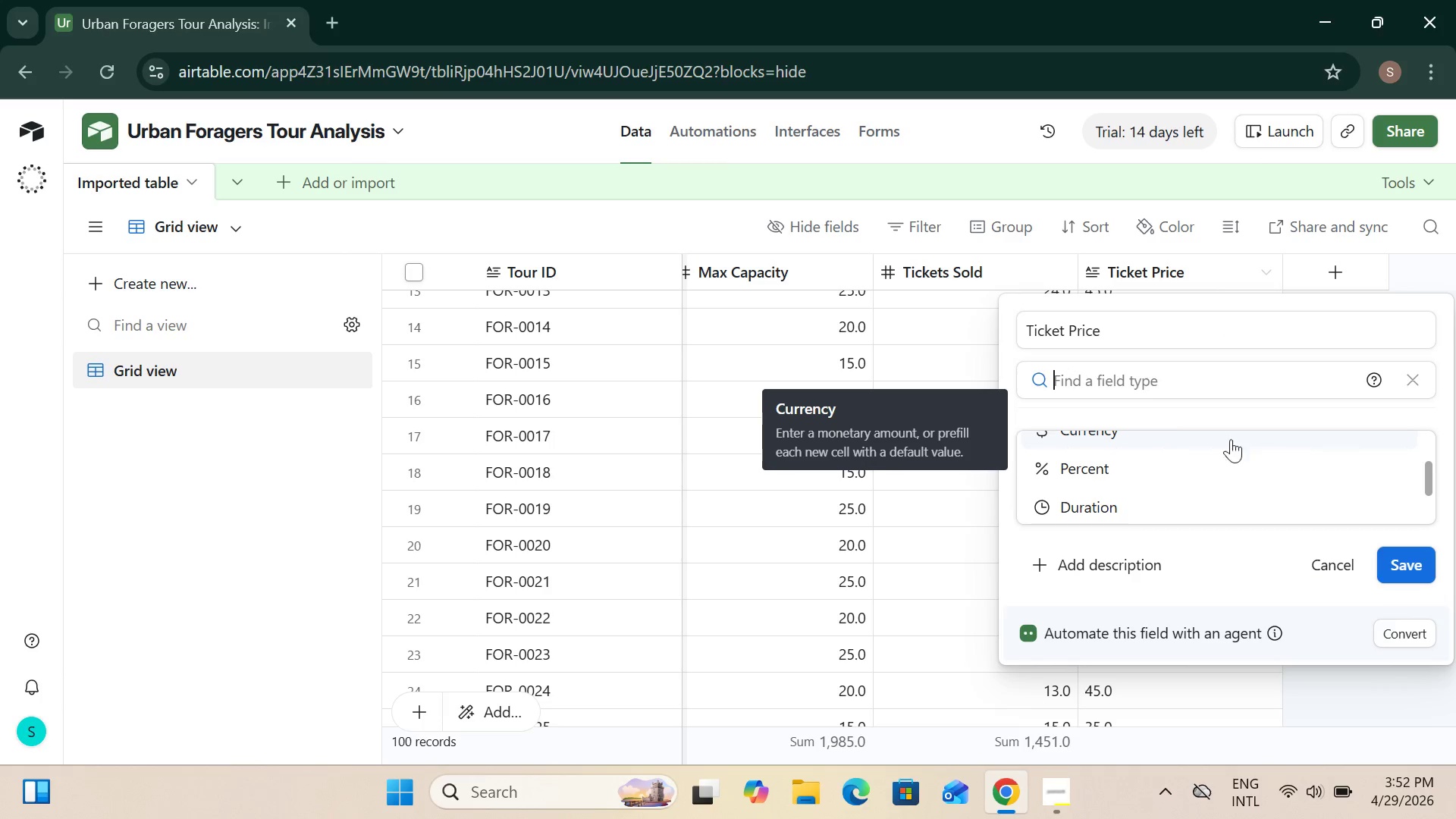 
left_click([1164, 435])
 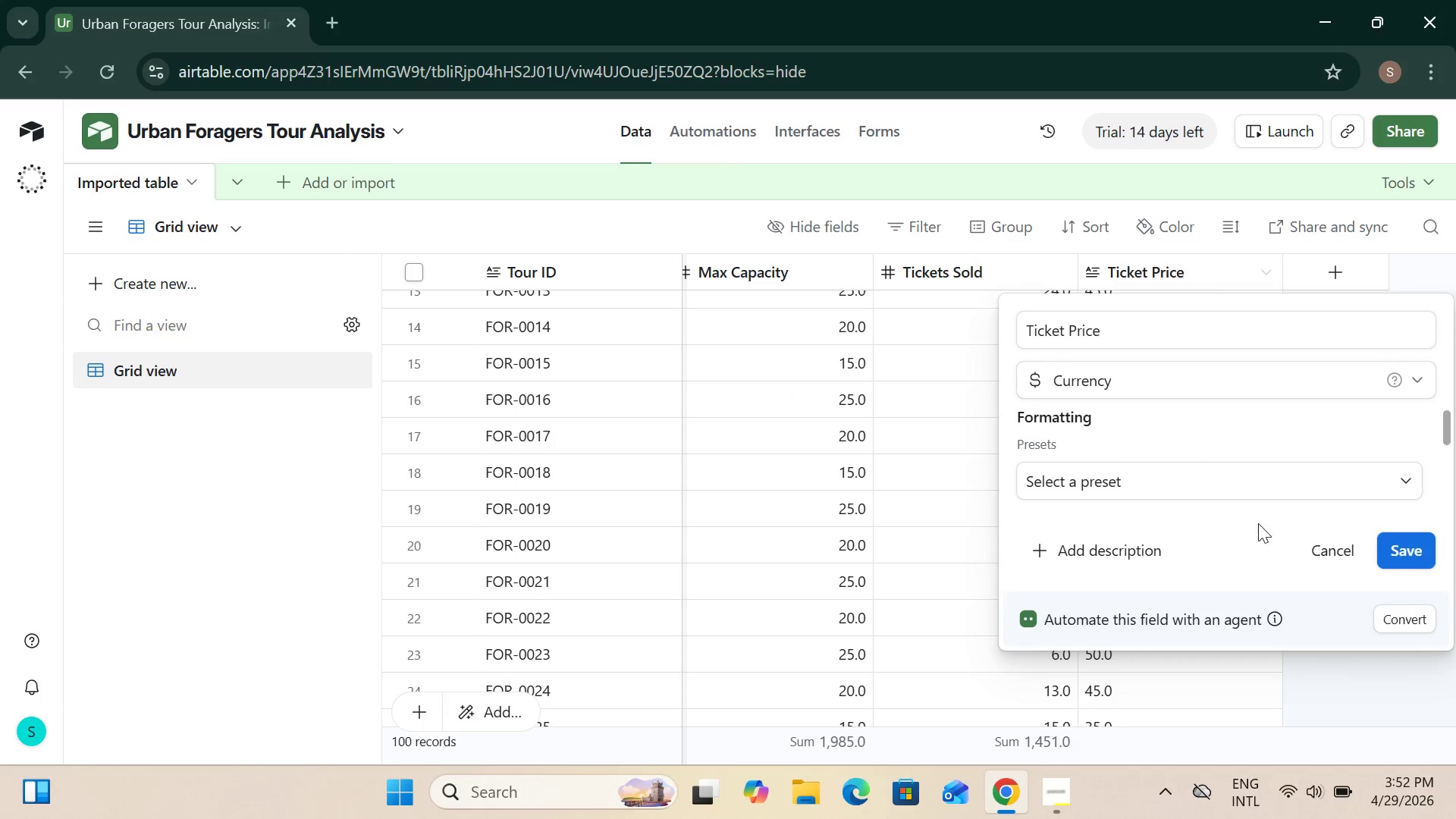 
scroll: coordinate [1293, 464], scroll_direction: down, amount: 13.0
 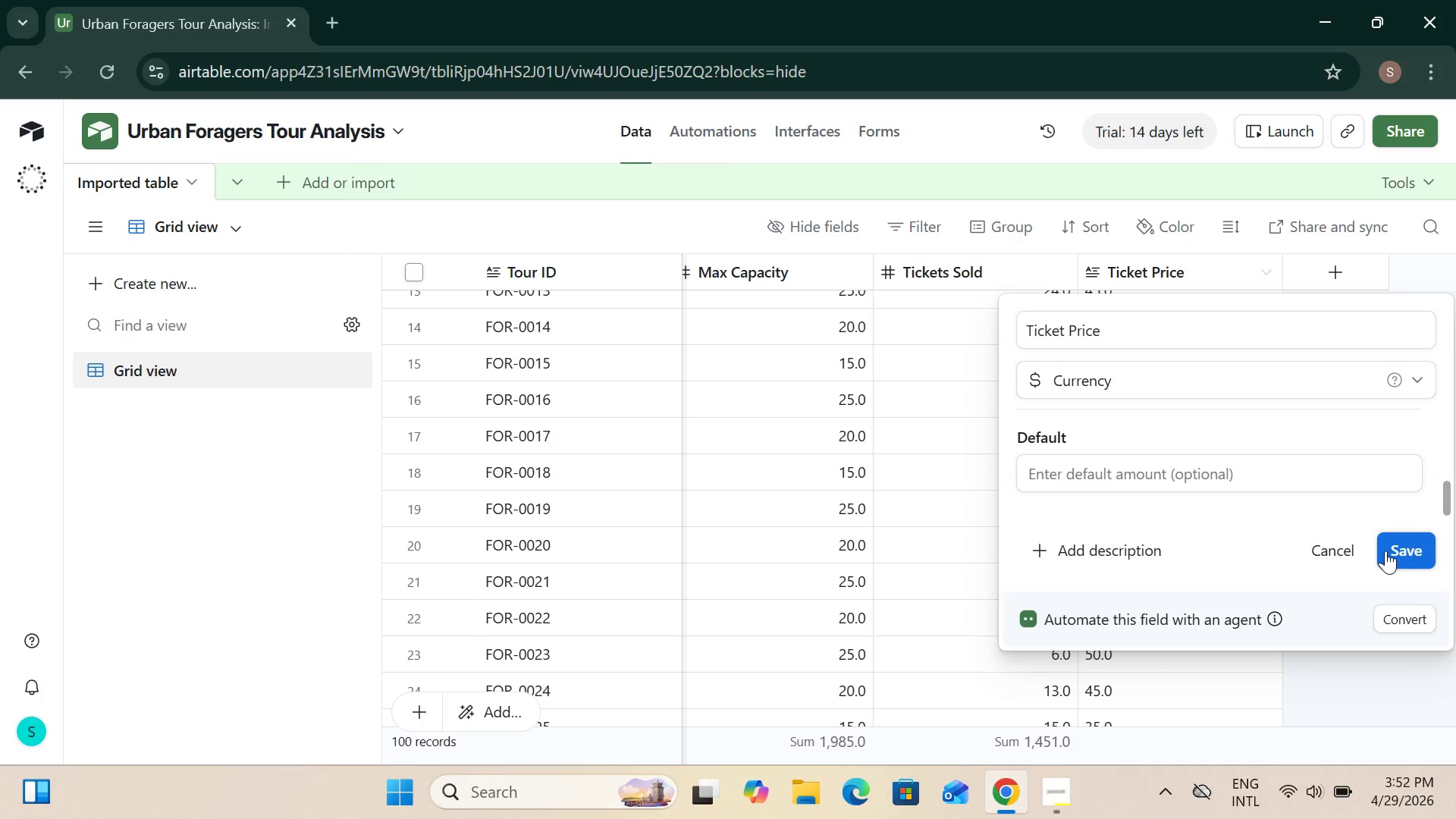 
left_click([1381, 546])
 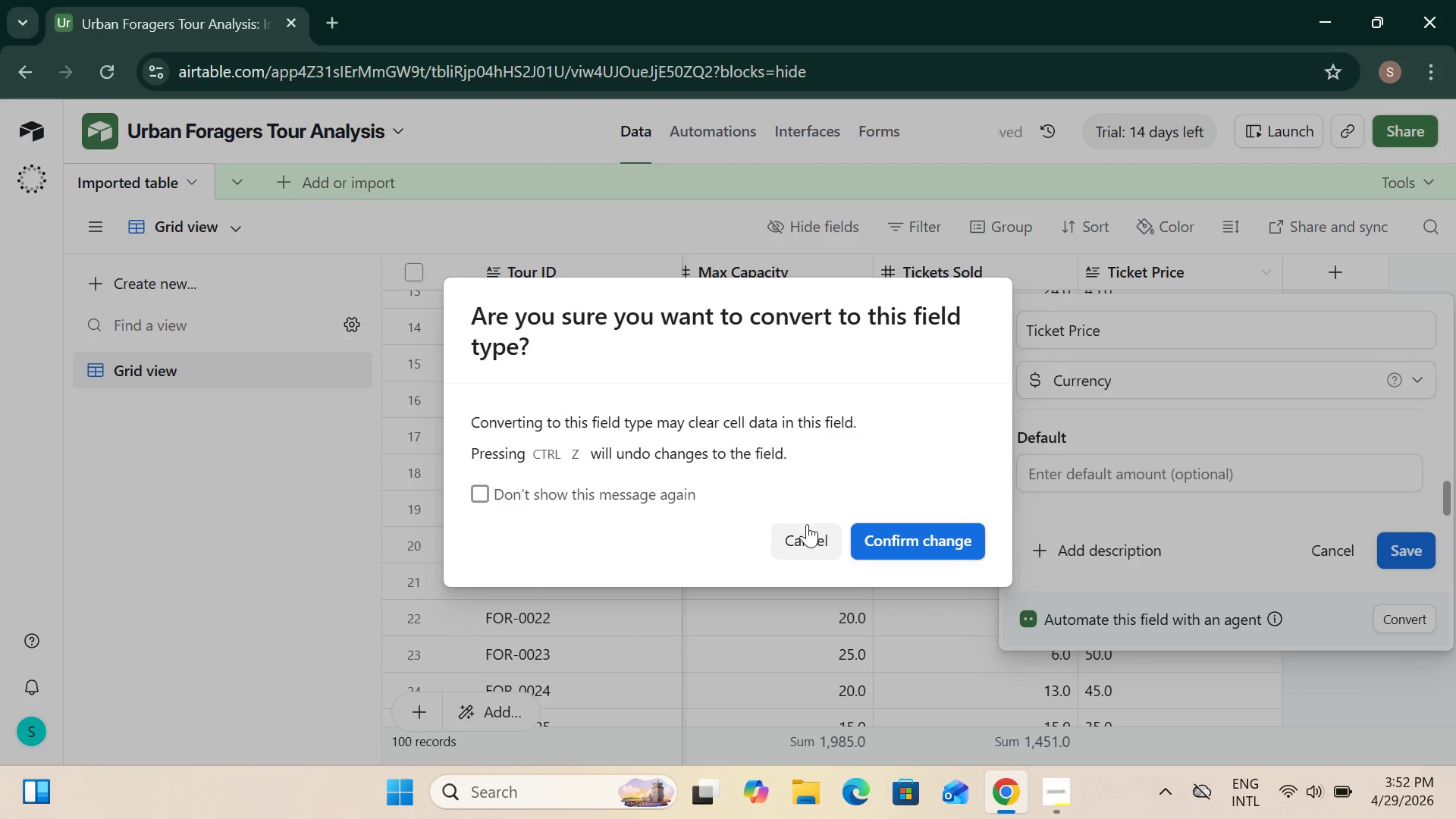 
left_click([912, 535])
 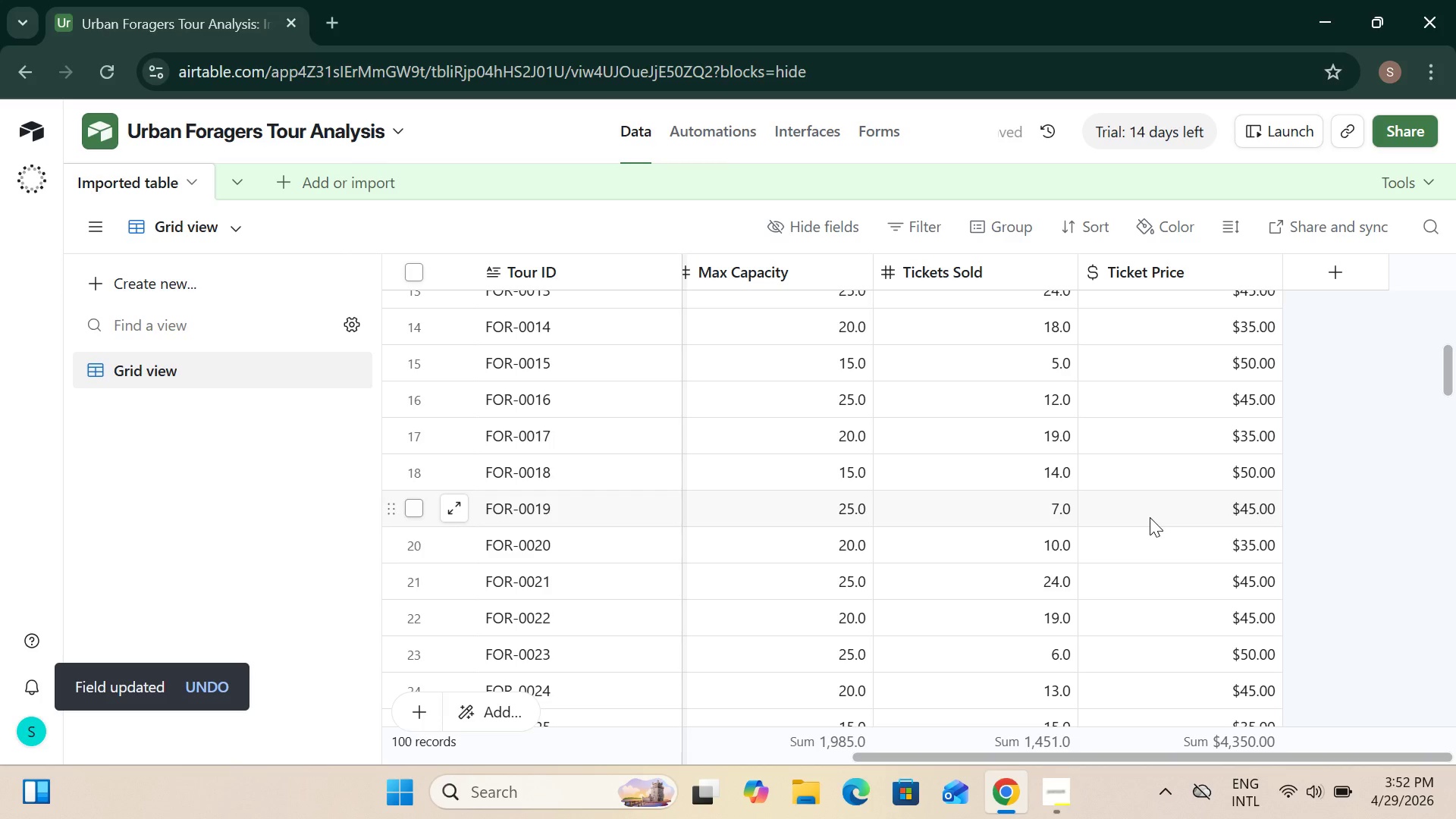 
wait(9.95)
 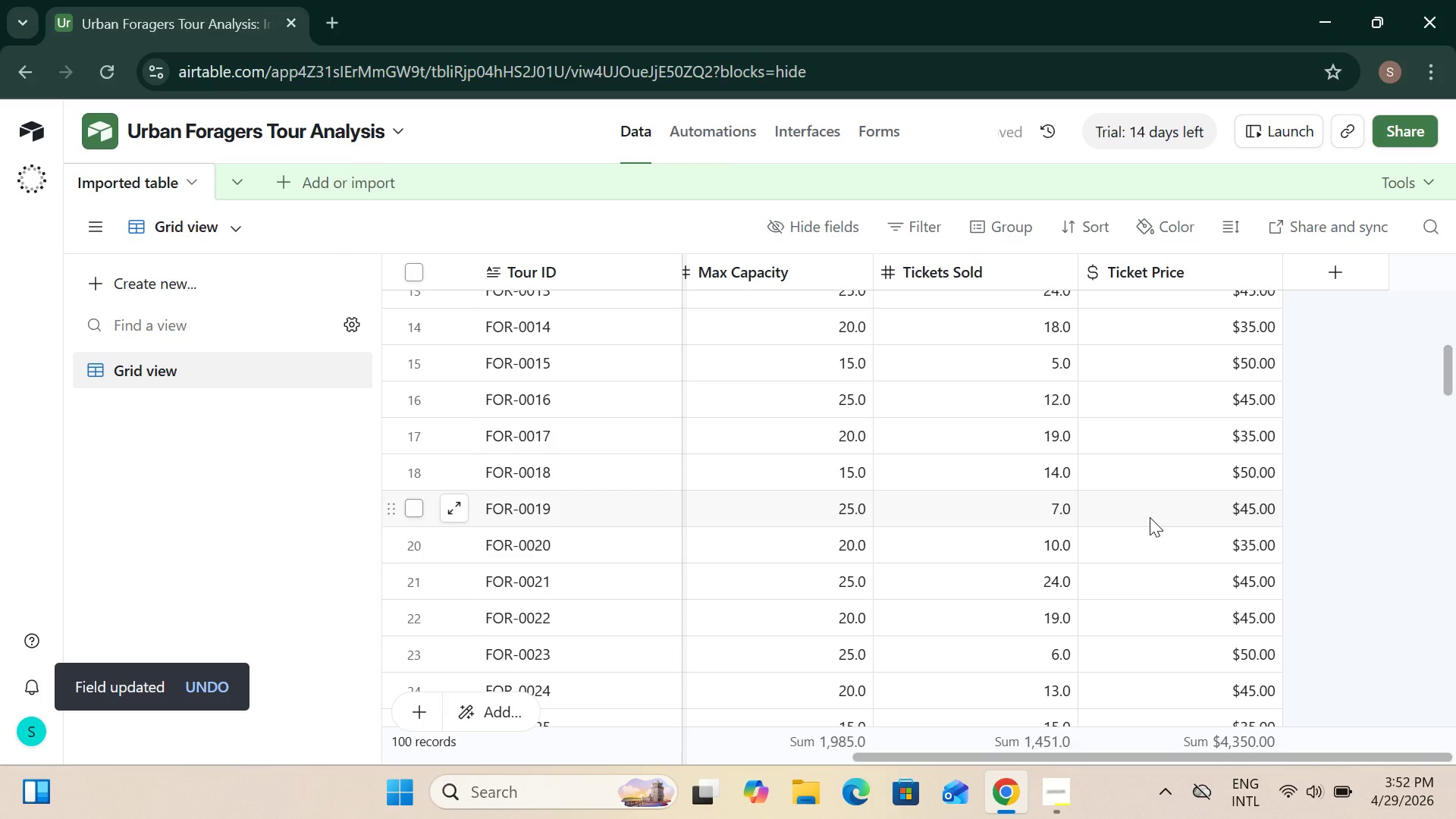 
left_click_drag(start_coordinate=[1285, 756], to_coordinate=[1006, 713])
 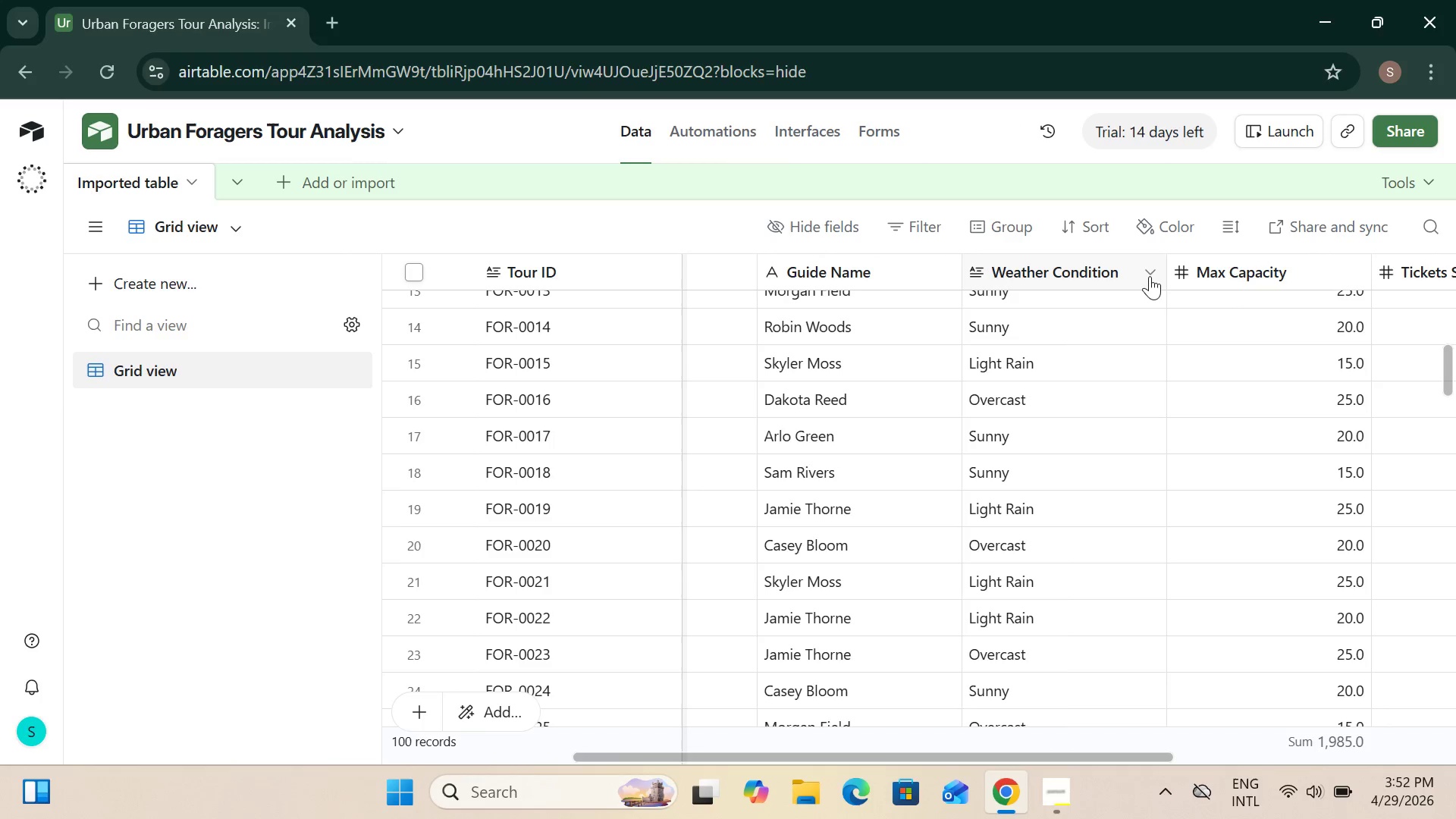 
left_click([1141, 272])
 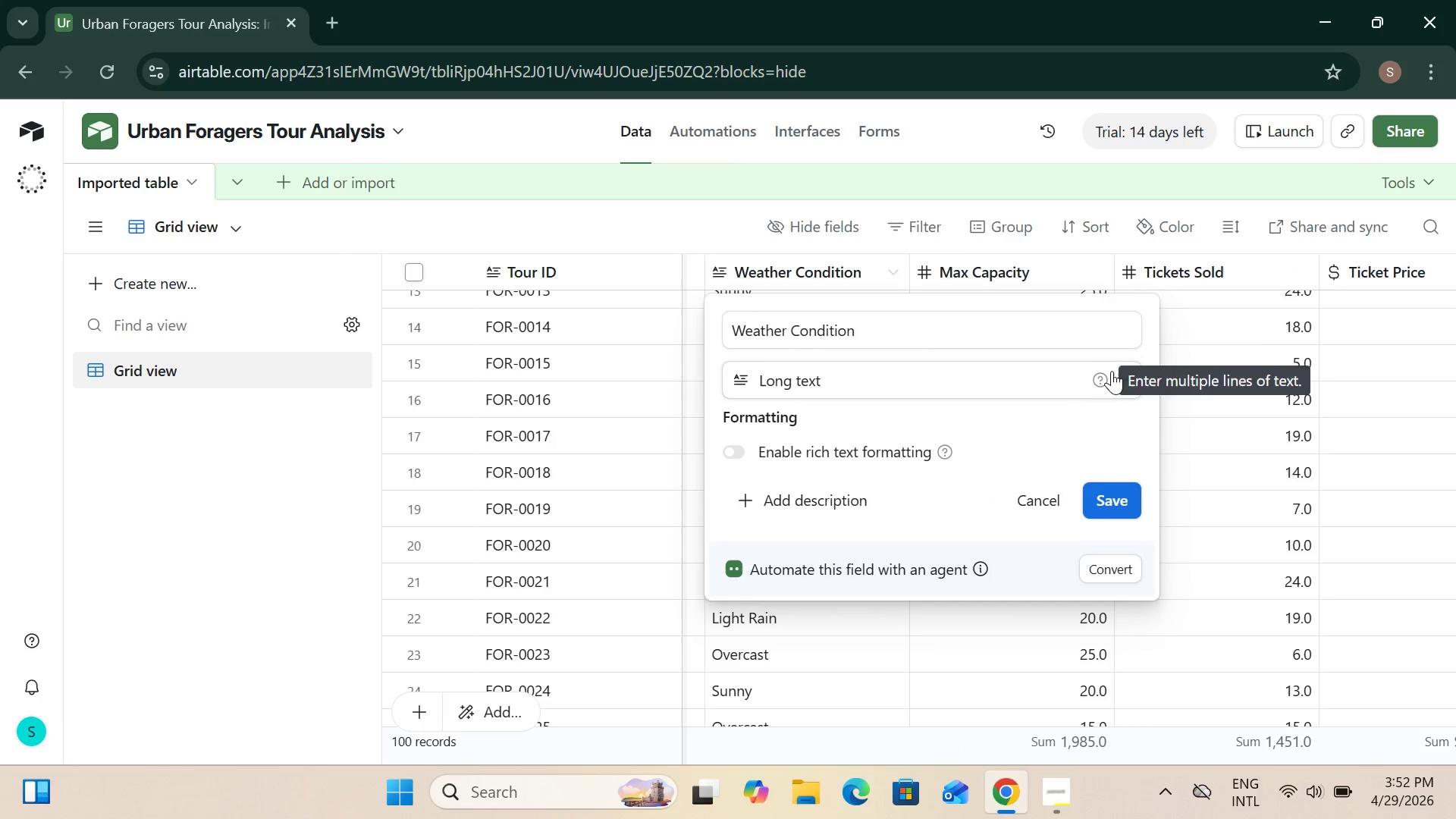 
left_click([1118, 374])
 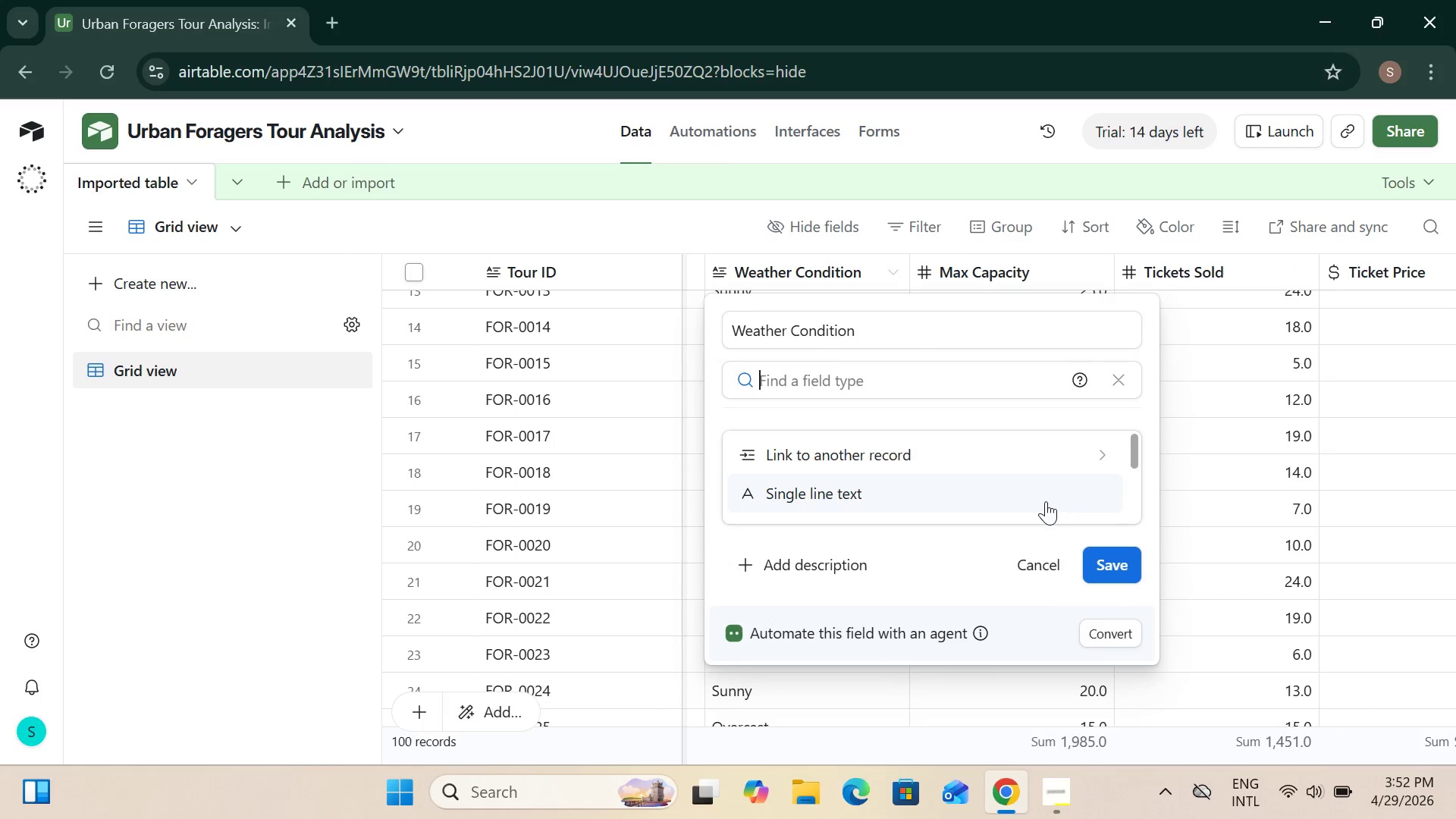 
scroll: coordinate [1002, 450], scroll_direction: down, amount: 3.0
 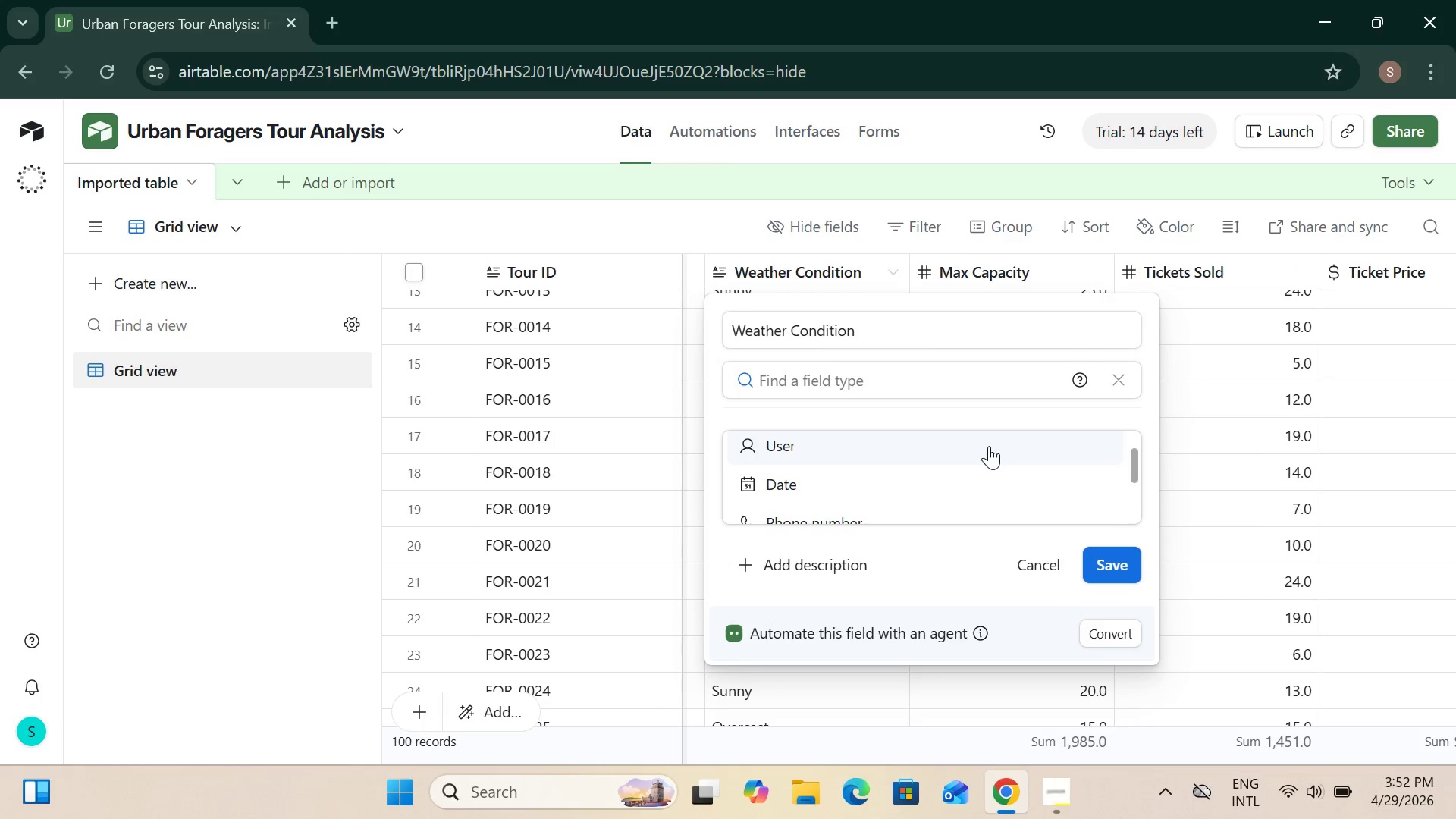 
scroll: coordinate [989, 446], scroll_direction: up, amount: 1.0
 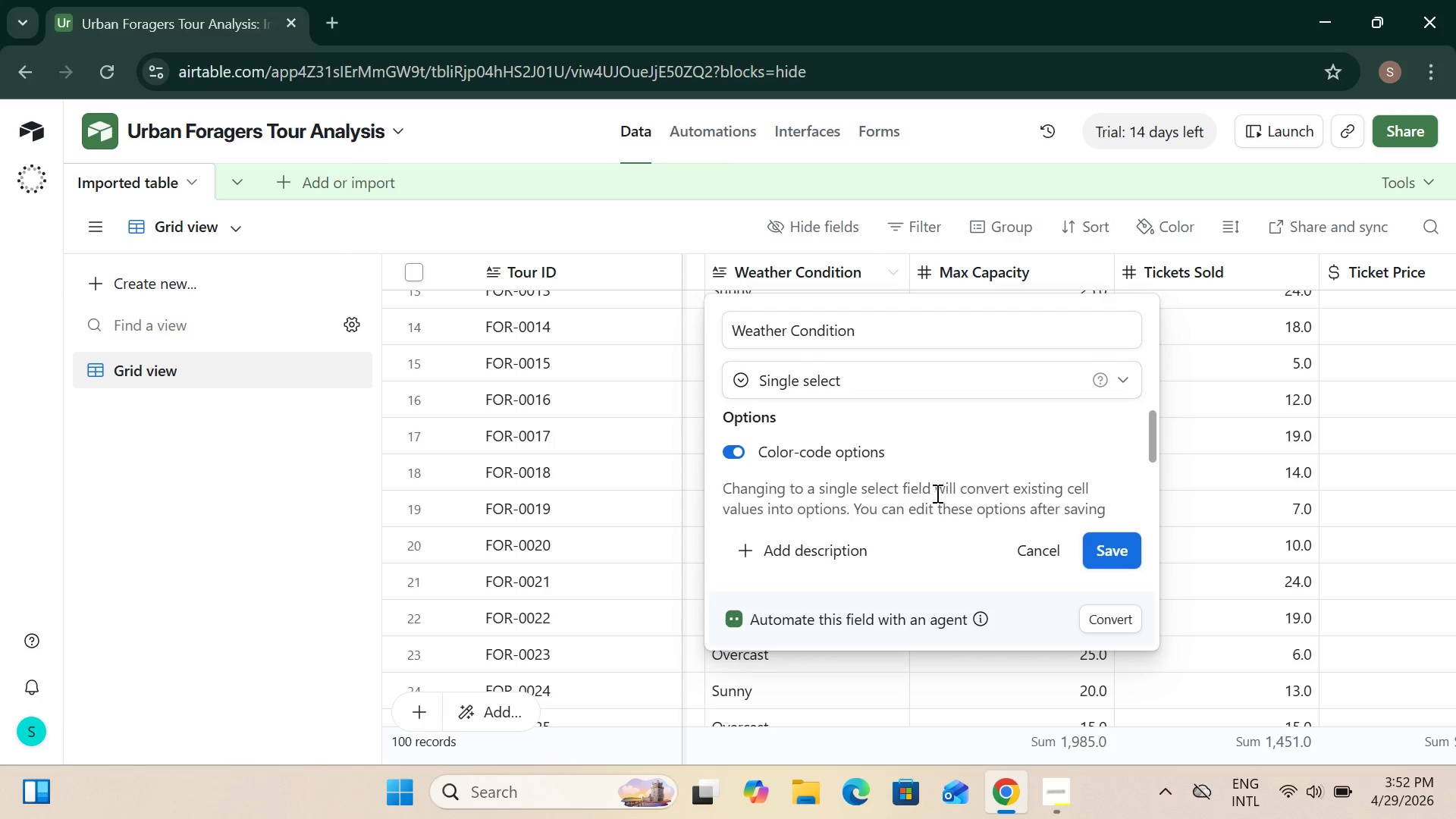 
scroll: coordinate [953, 431], scroll_direction: down, amount: 4.0
 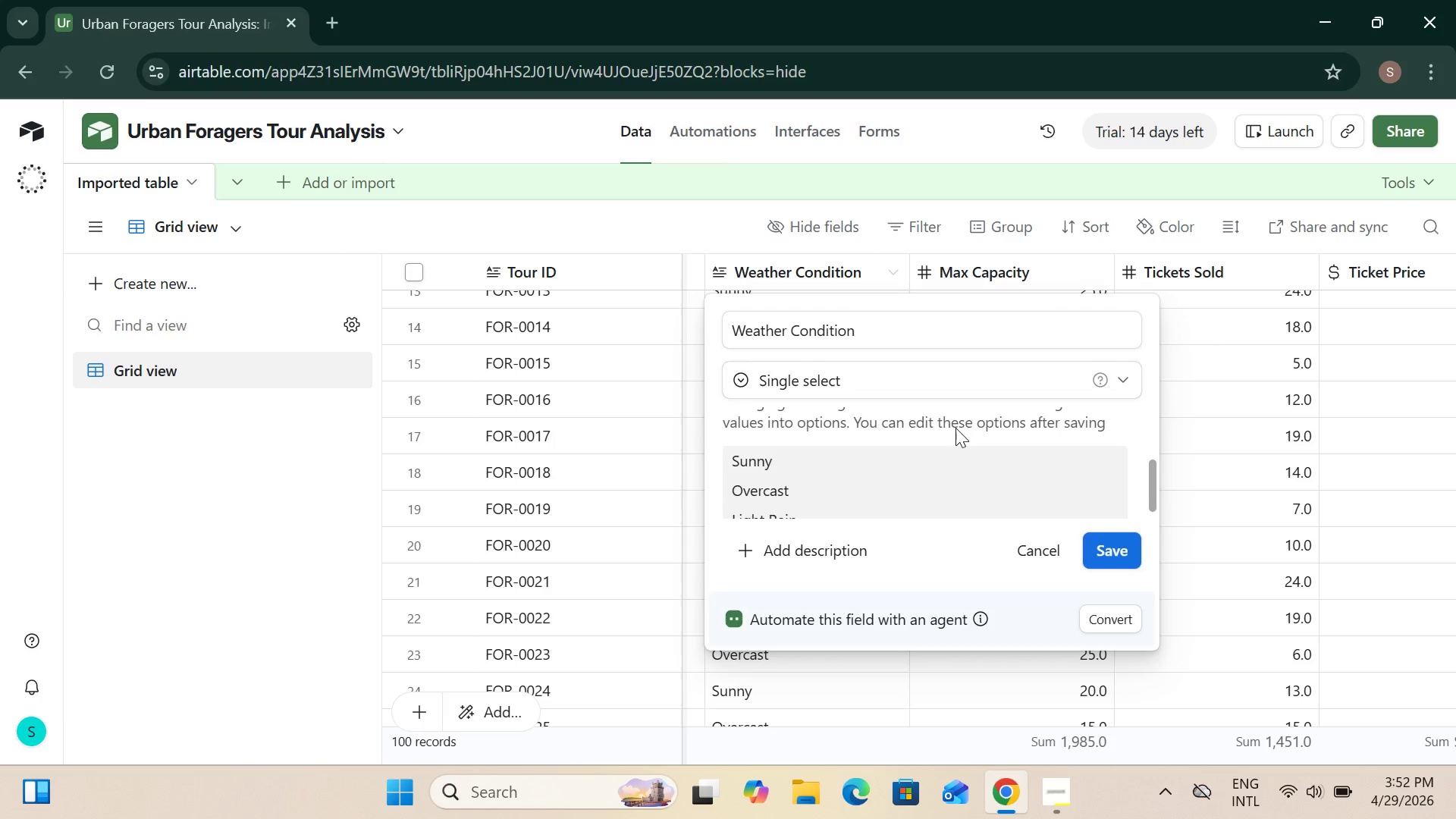 
scroll: coordinate [956, 428], scroll_direction: up, amount: 1.0
 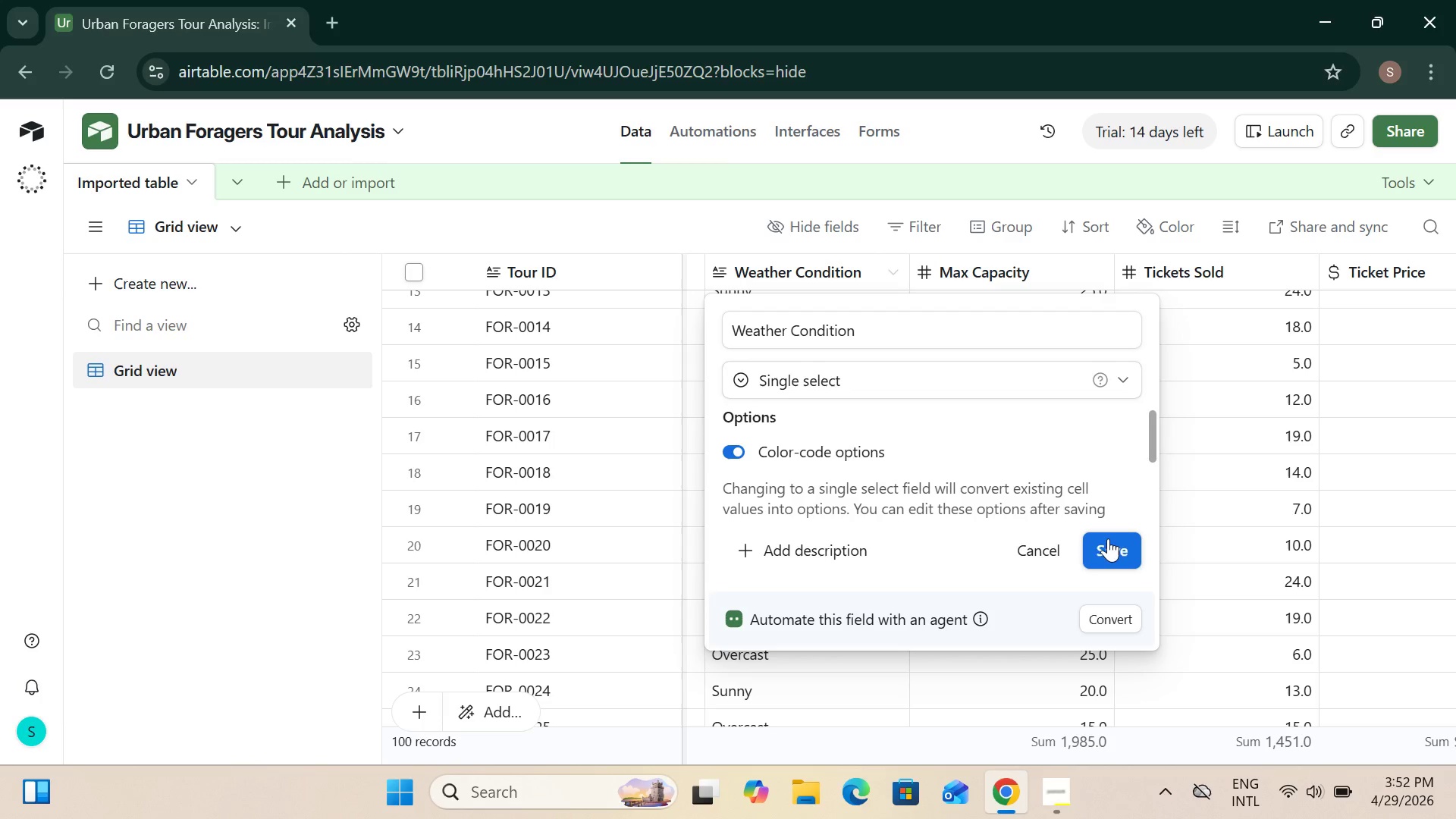 
left_click([1108, 538])
 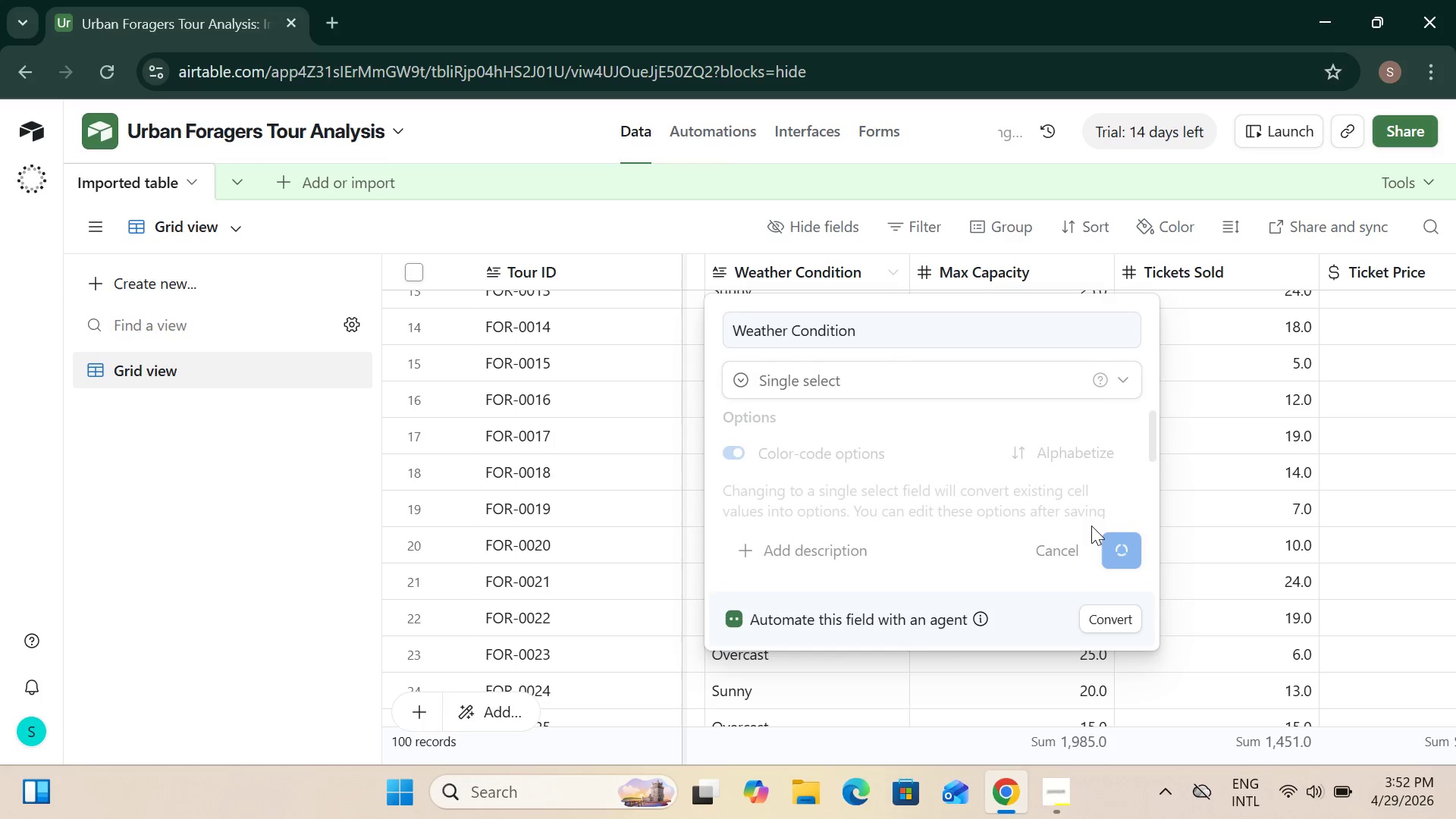 
mouse_move([1075, 522])
 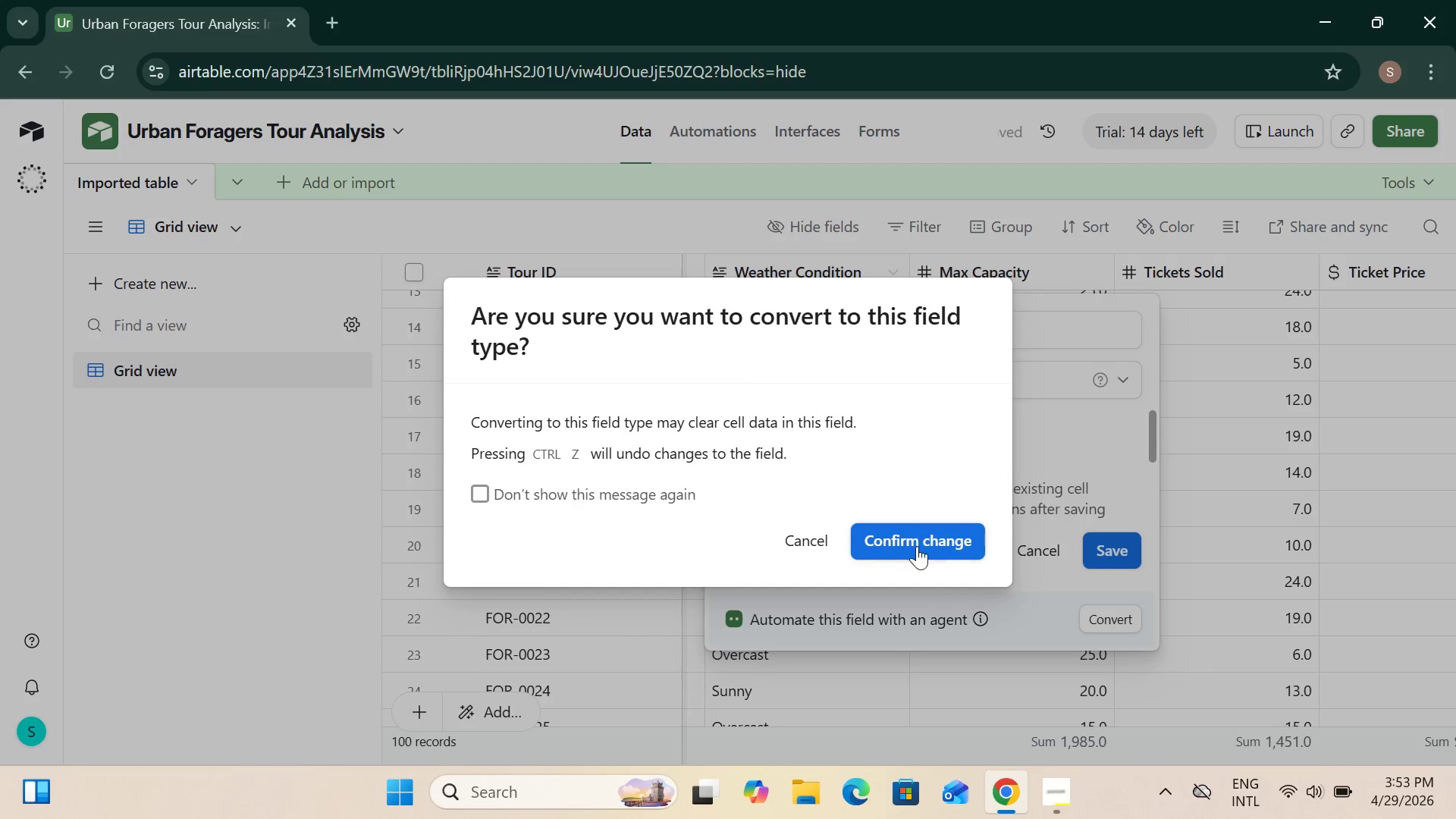 
left_click([914, 535])
 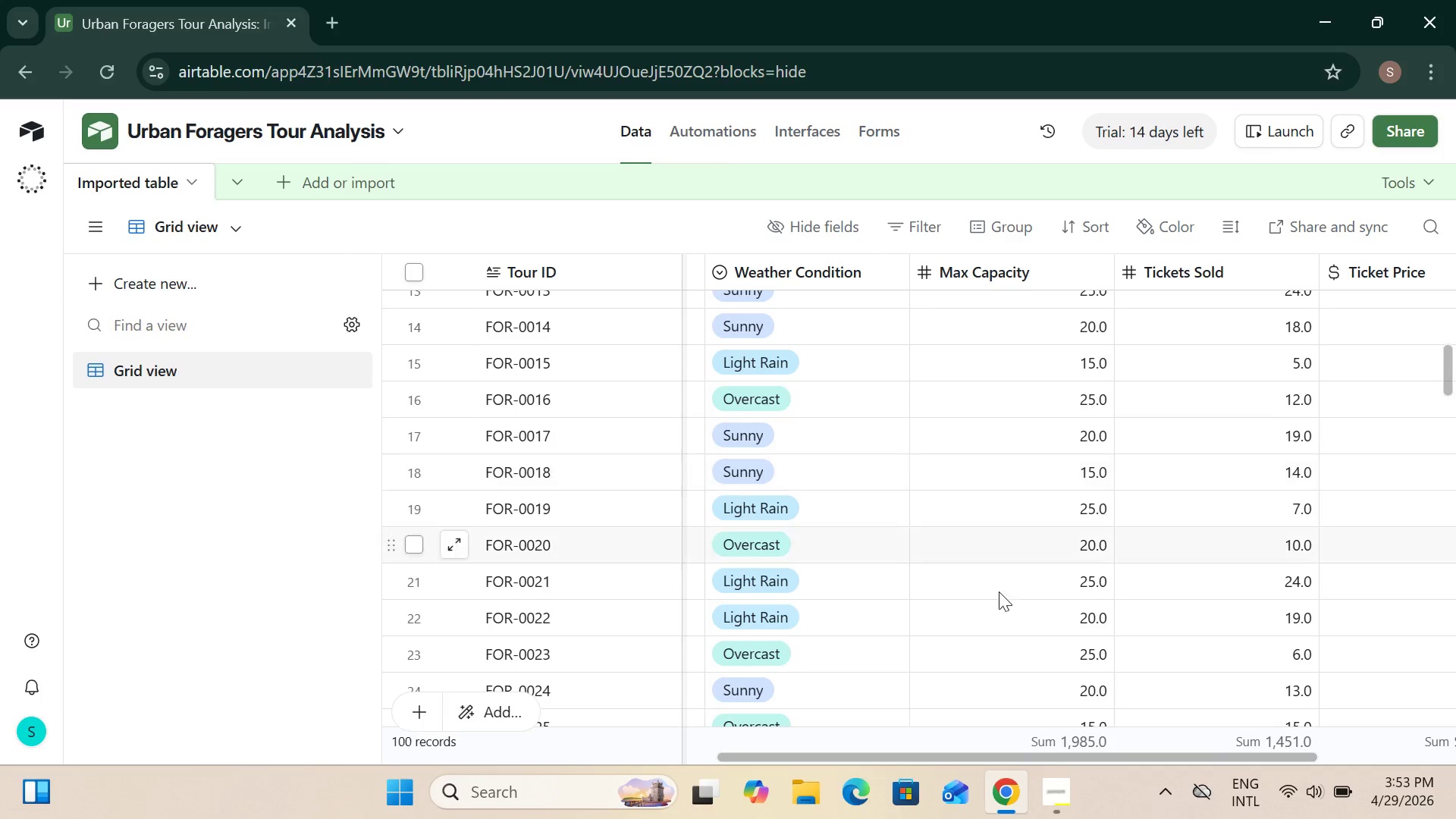 
wait(15.12)
 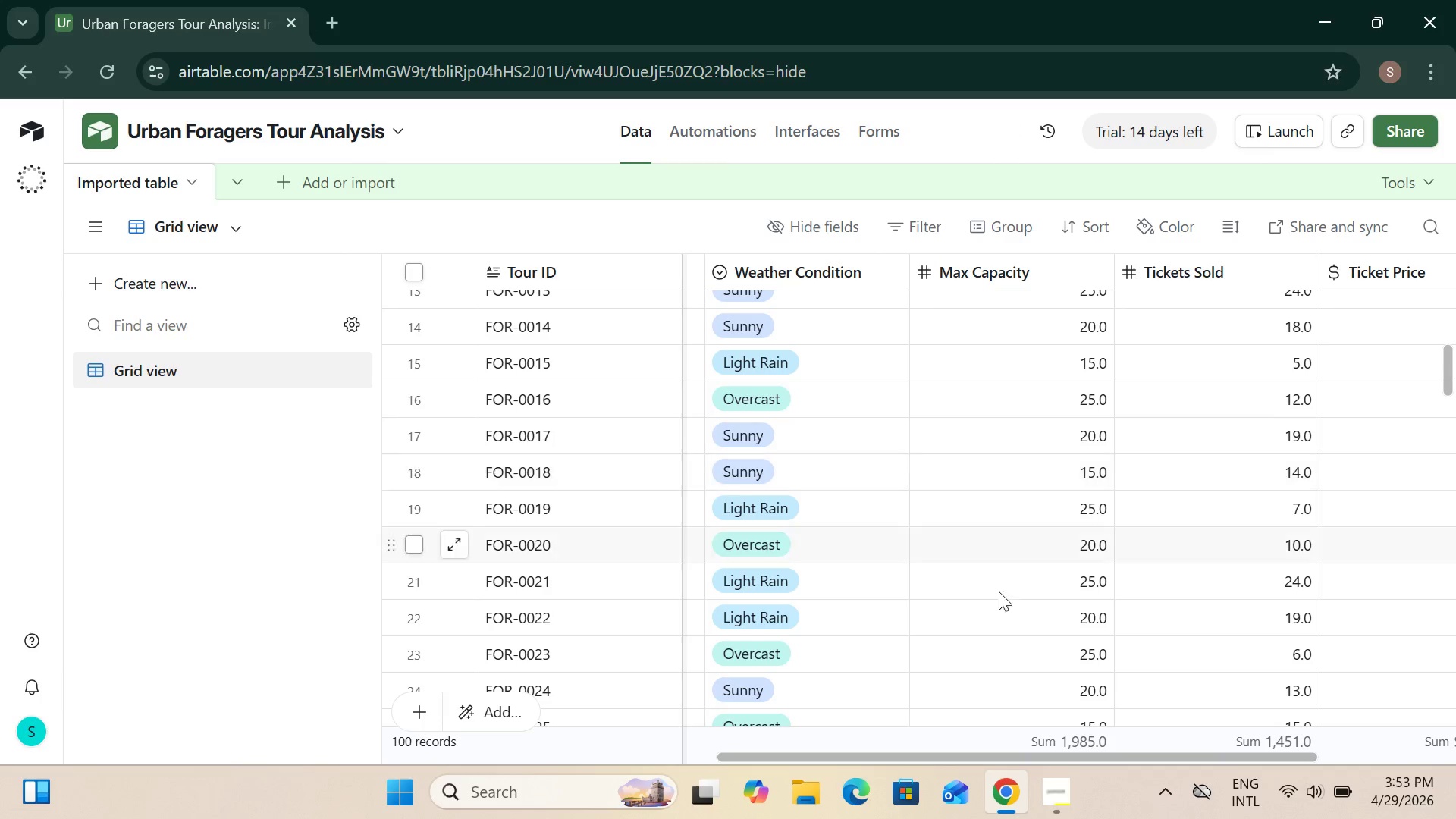 
scroll: coordinate [701, 371], scroll_direction: up, amount: 4.0
 